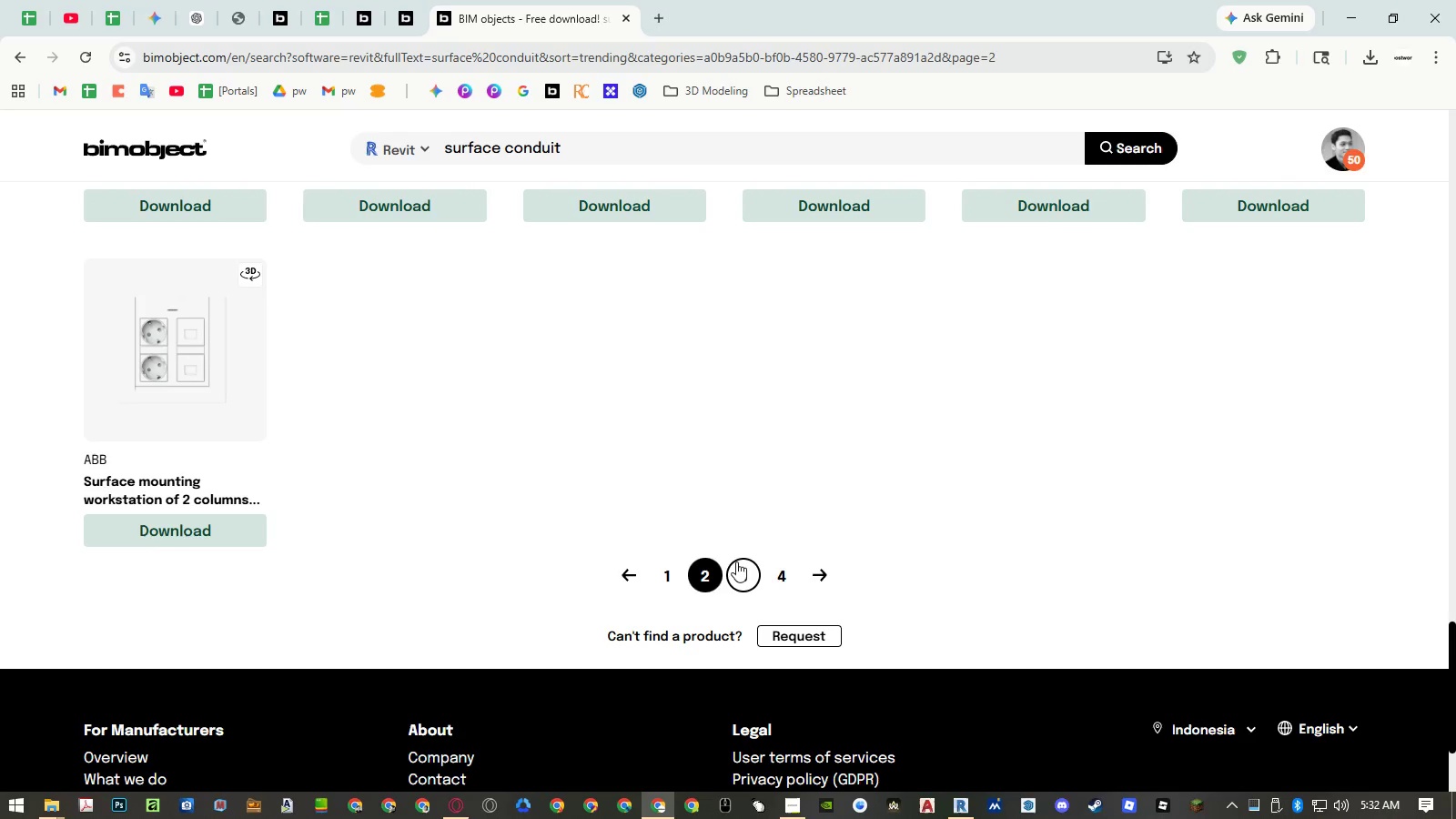 
left_click([736, 569])
 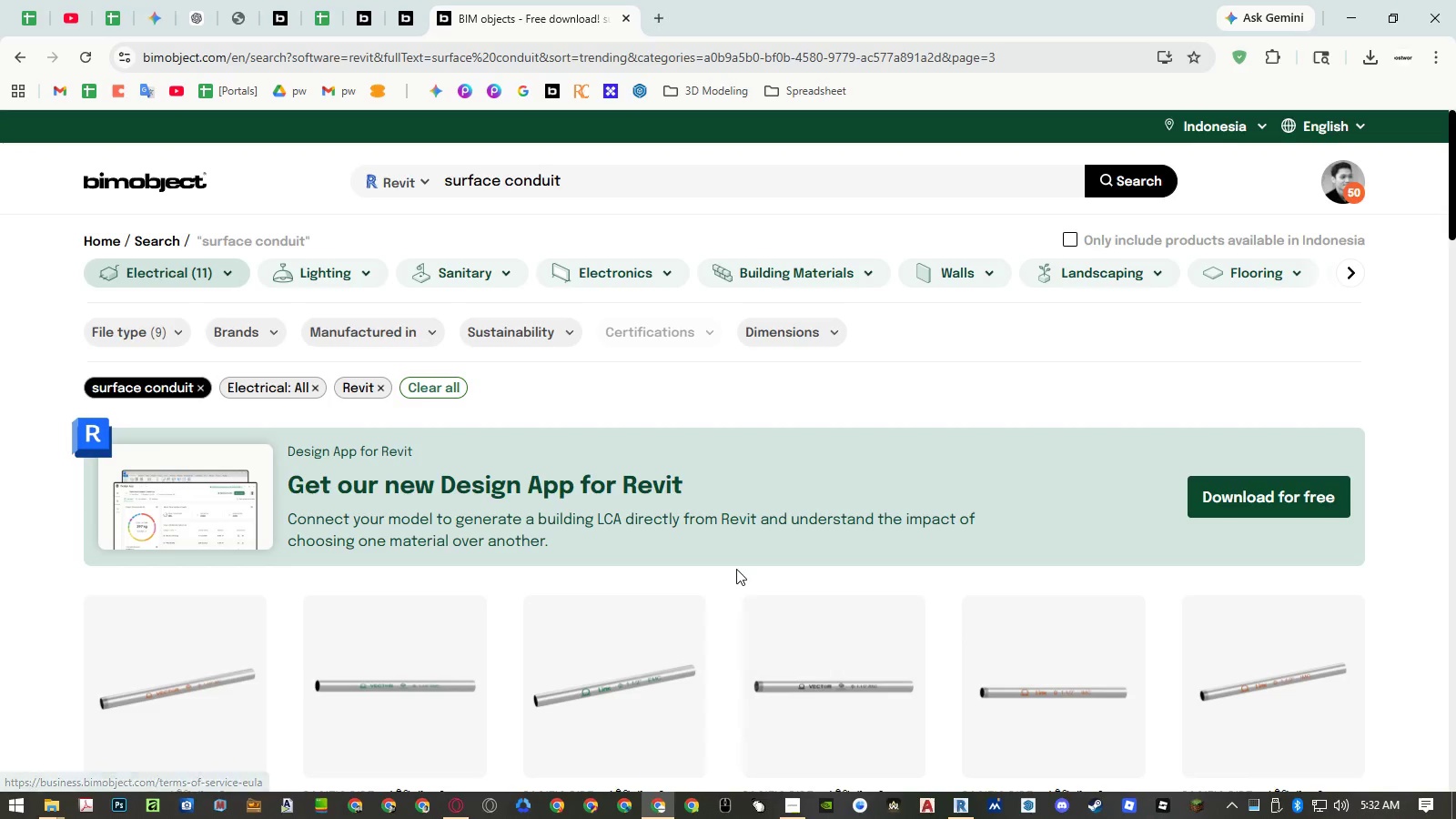 
scroll: coordinate [743, 543], scroll_direction: down, amount: 11.0
 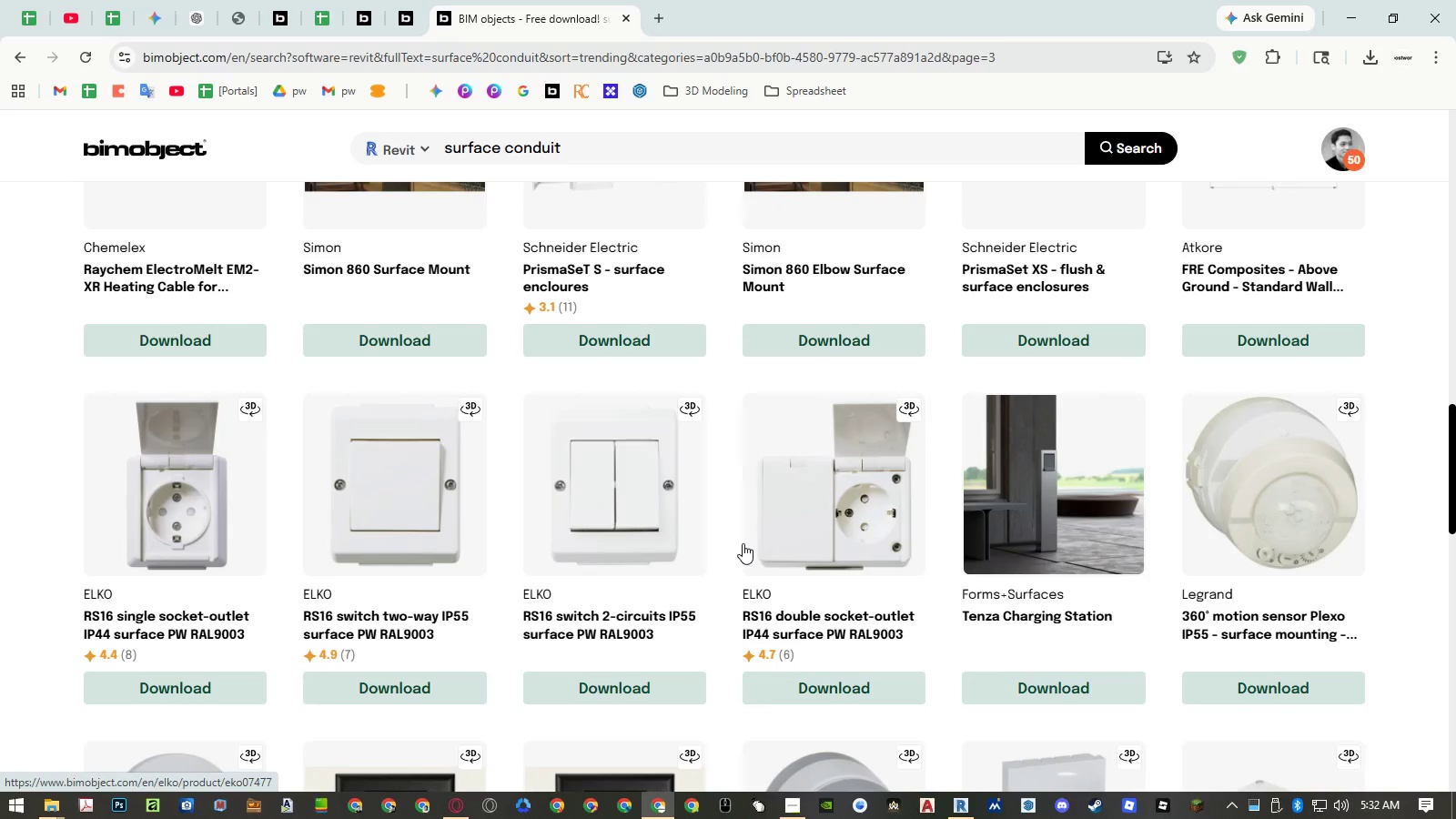 
scroll: coordinate [743, 530], scroll_direction: up, amount: 17.0
 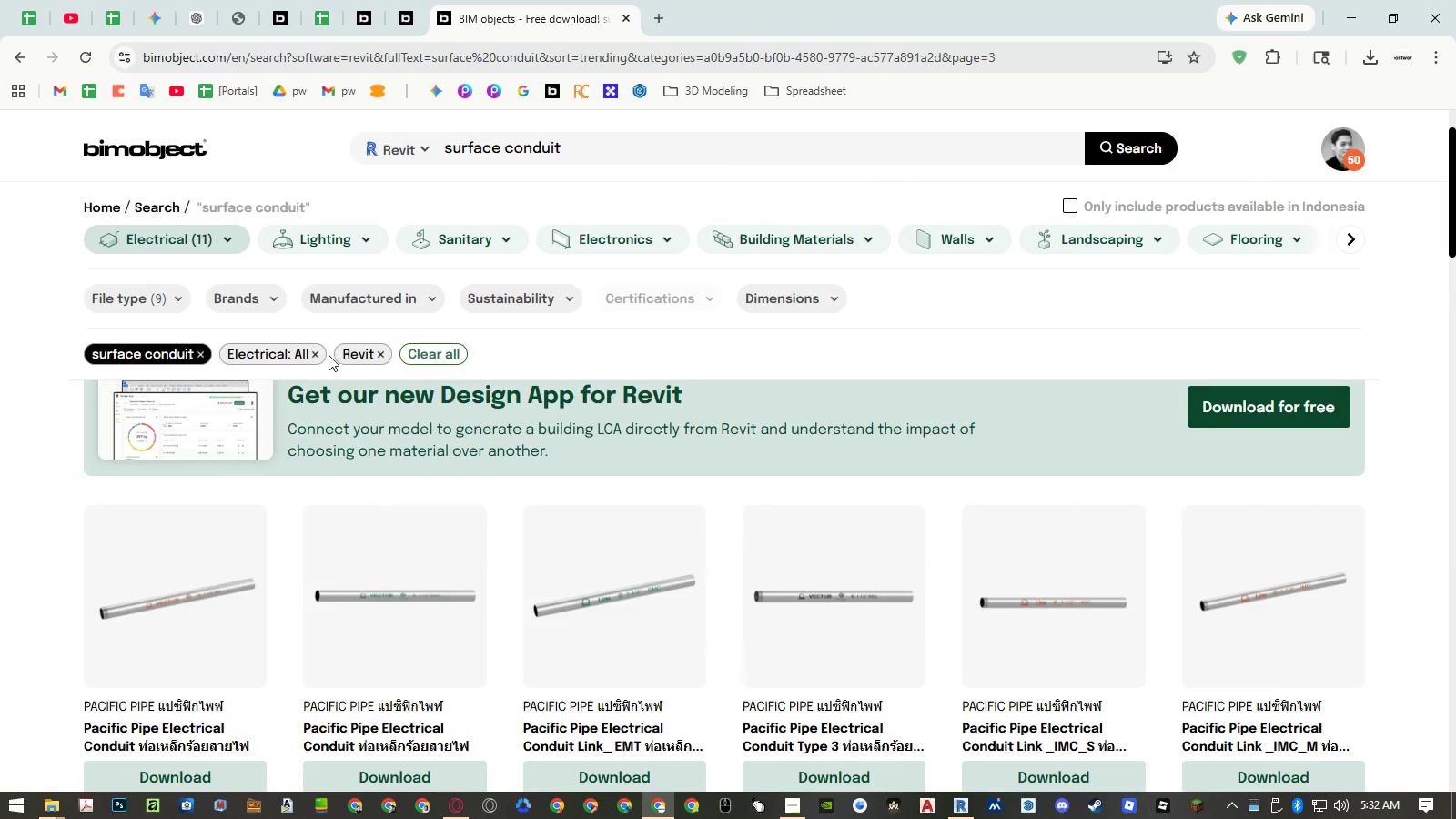 
scroll: coordinate [652, 457], scroll_direction: down, amount: 18.0
 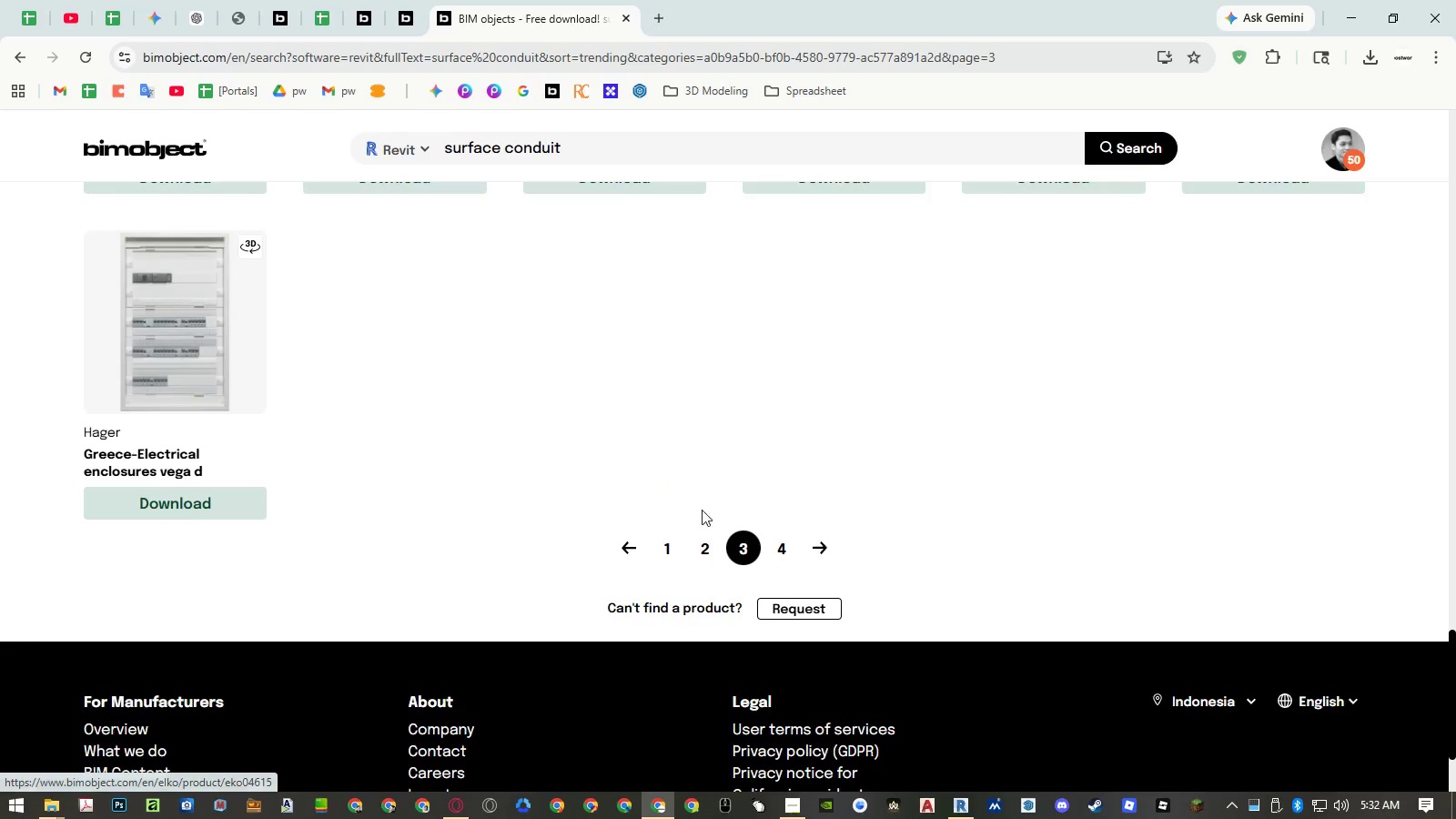 
left_click([774, 539])
 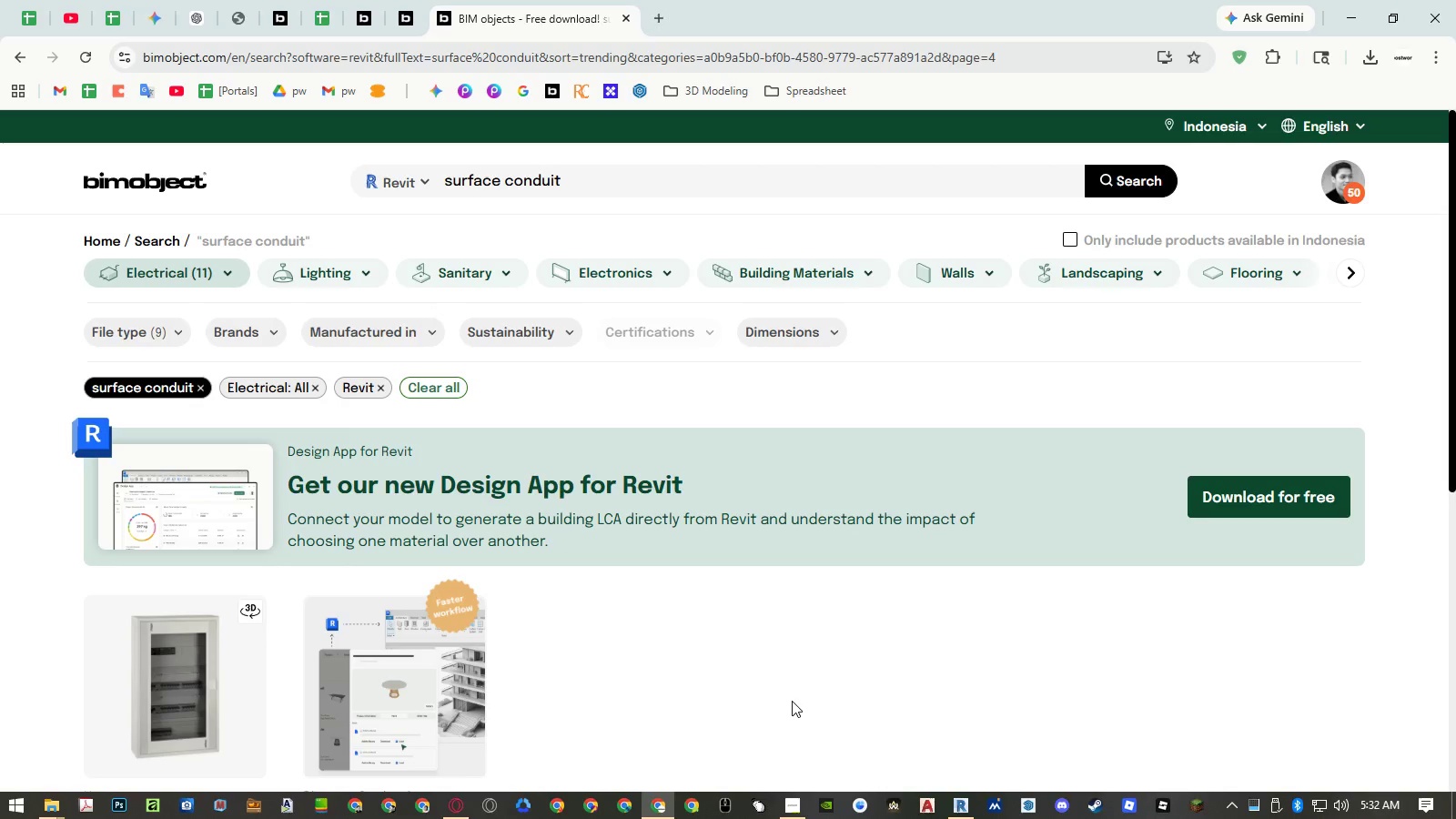 
wait(18.64)
 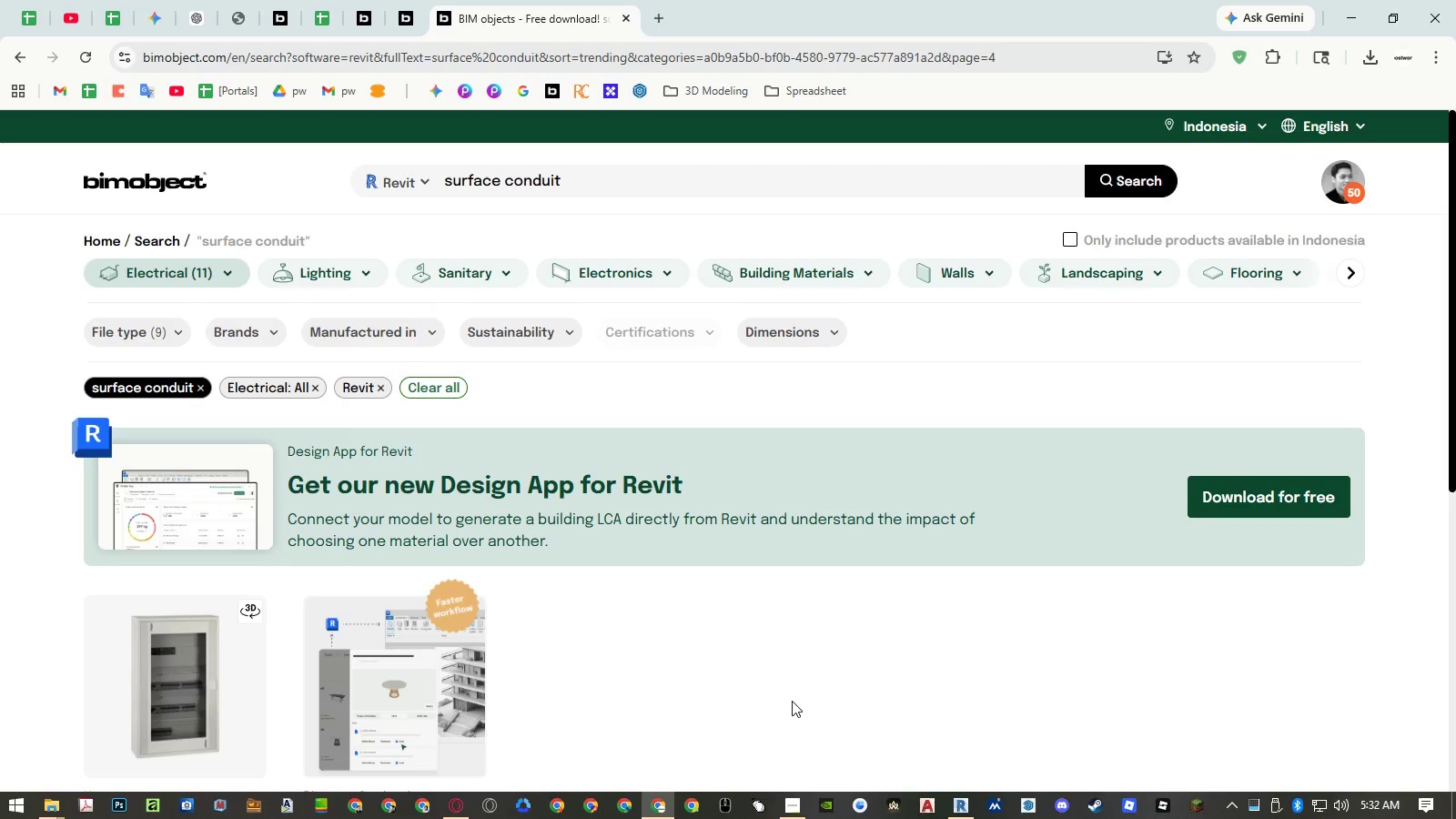 
left_click([695, 15])
 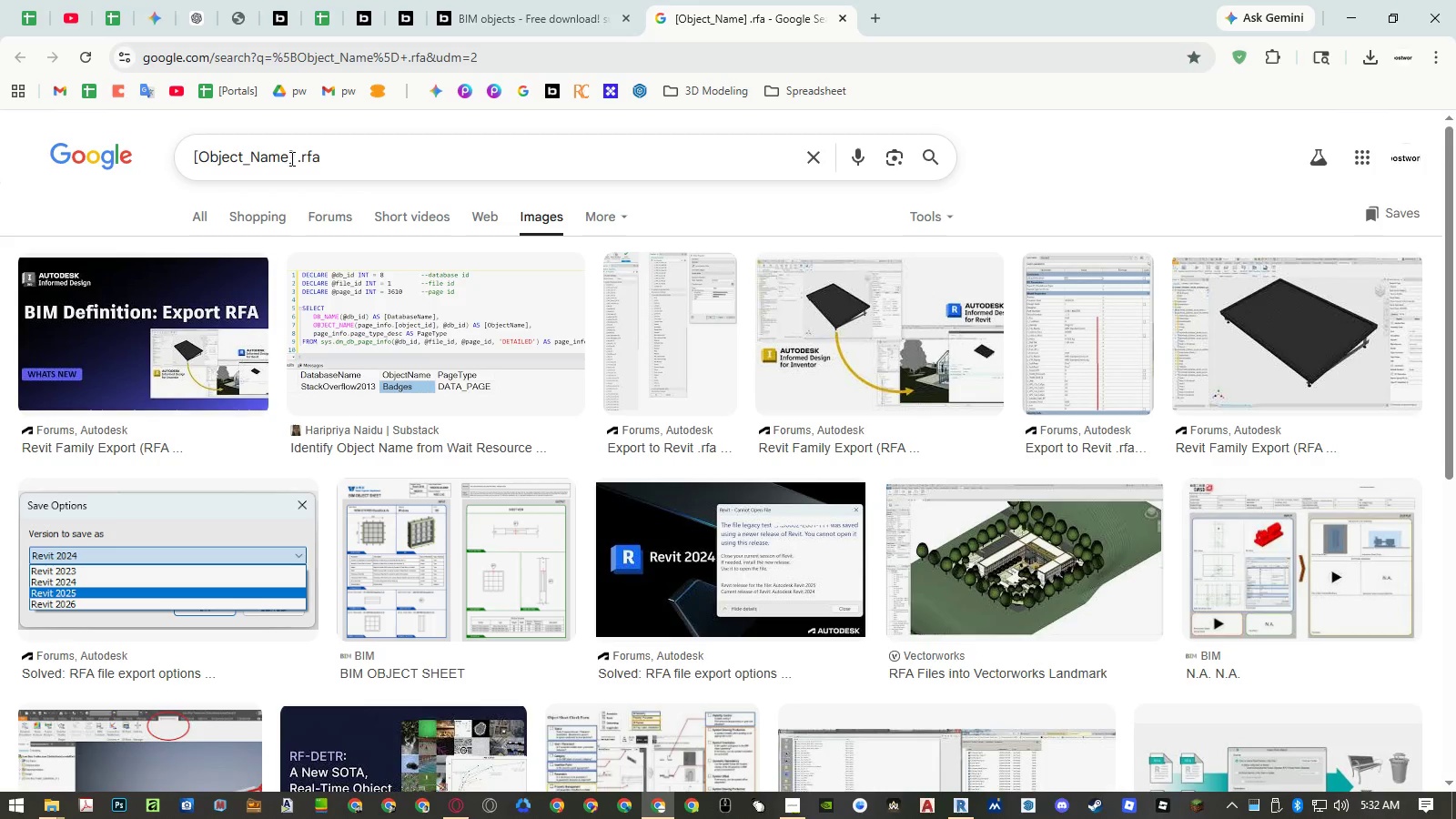 
left_click_drag(start_coordinate=[292, 158], to_coordinate=[147, 154])
 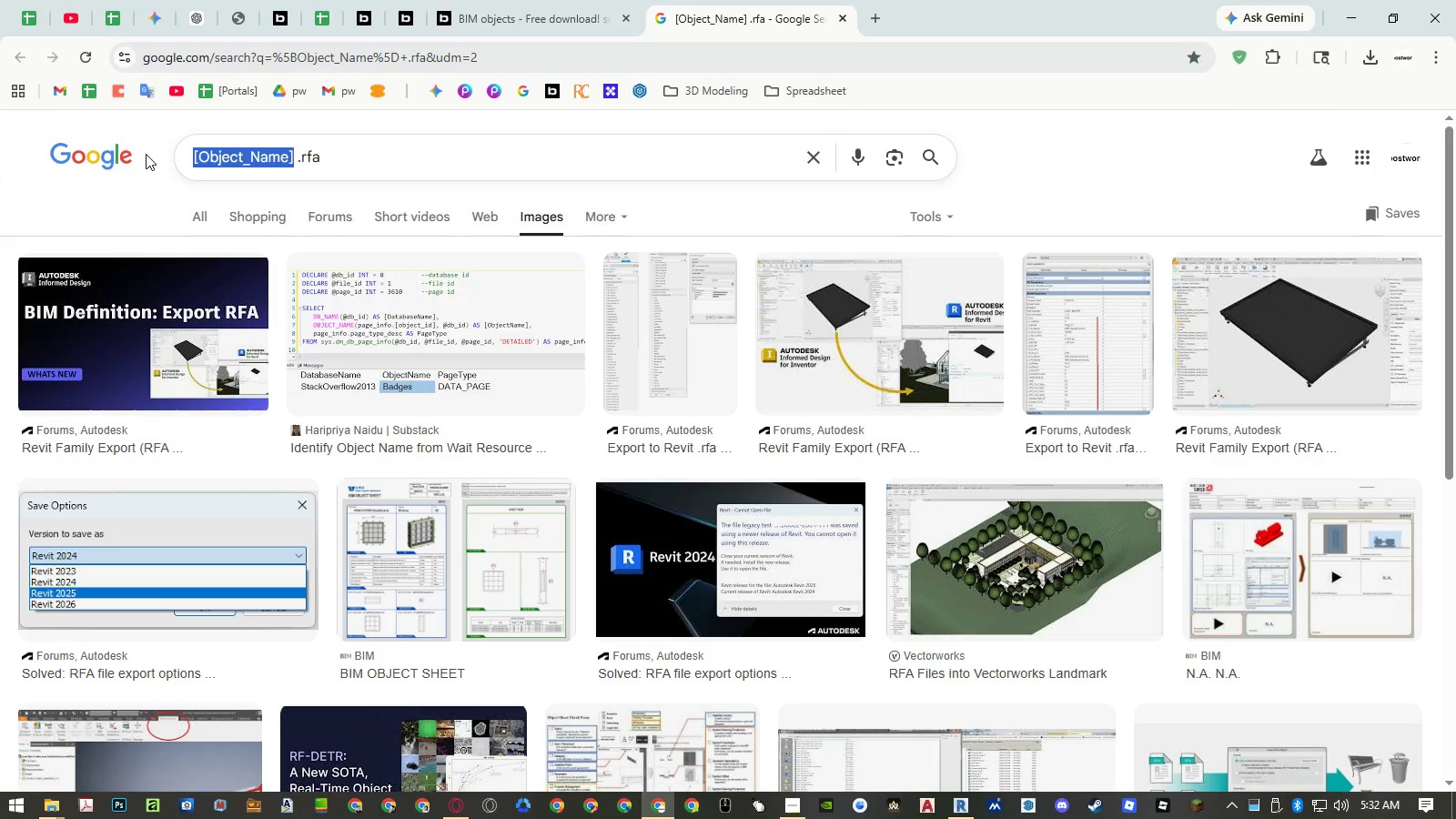 
type(steel conduit)
 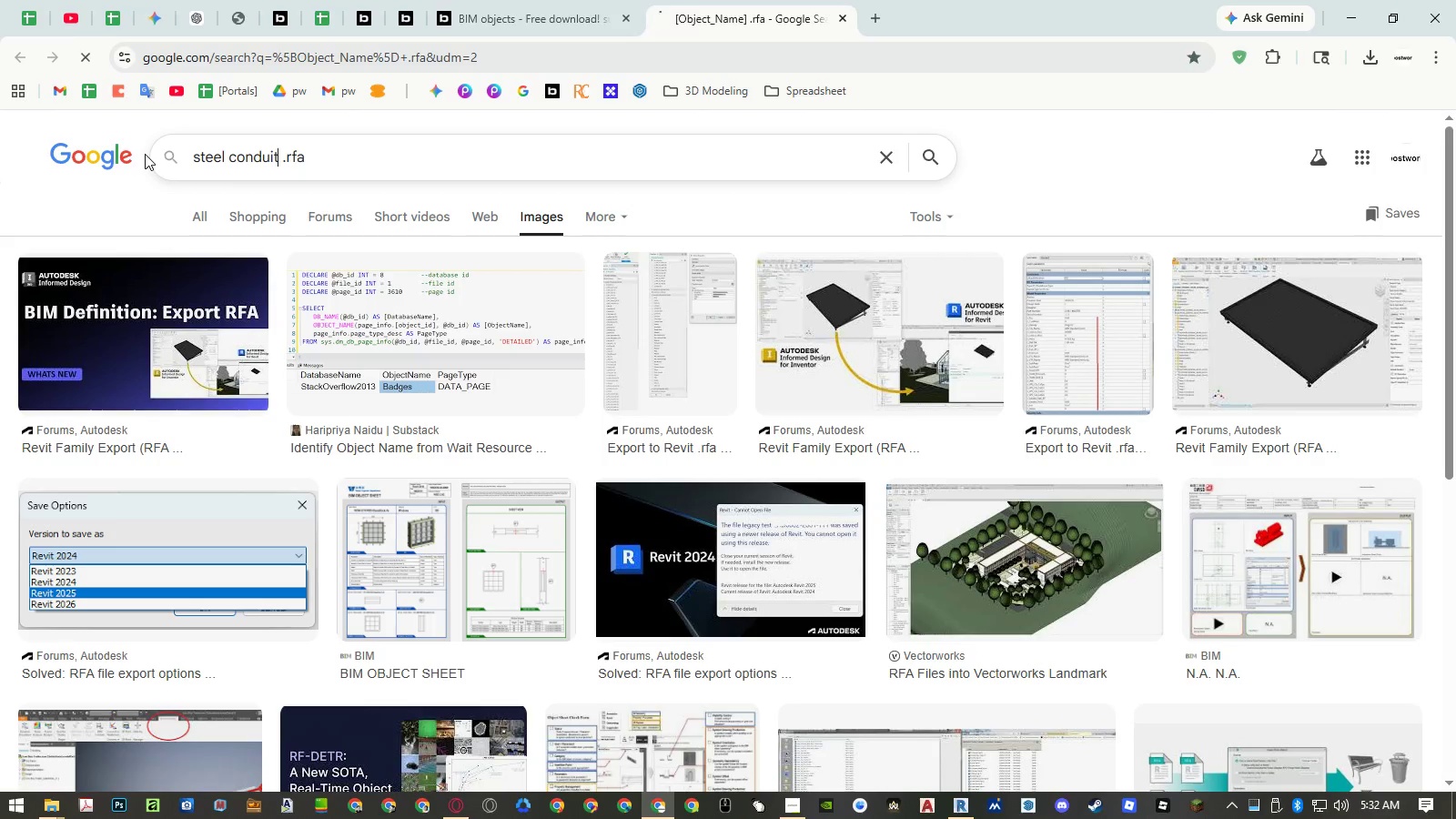 
key(Enter)
 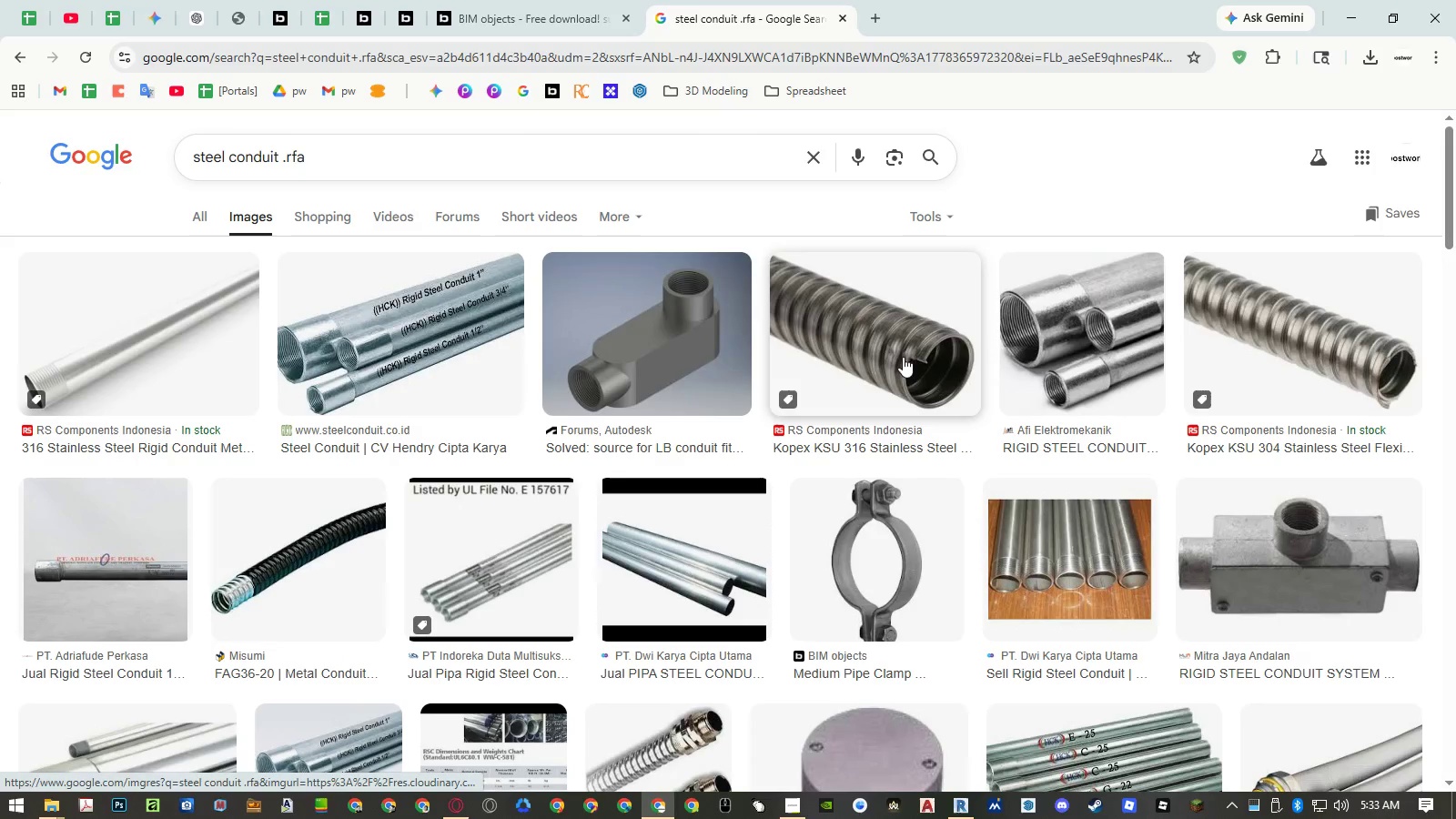 
wait(5.56)
 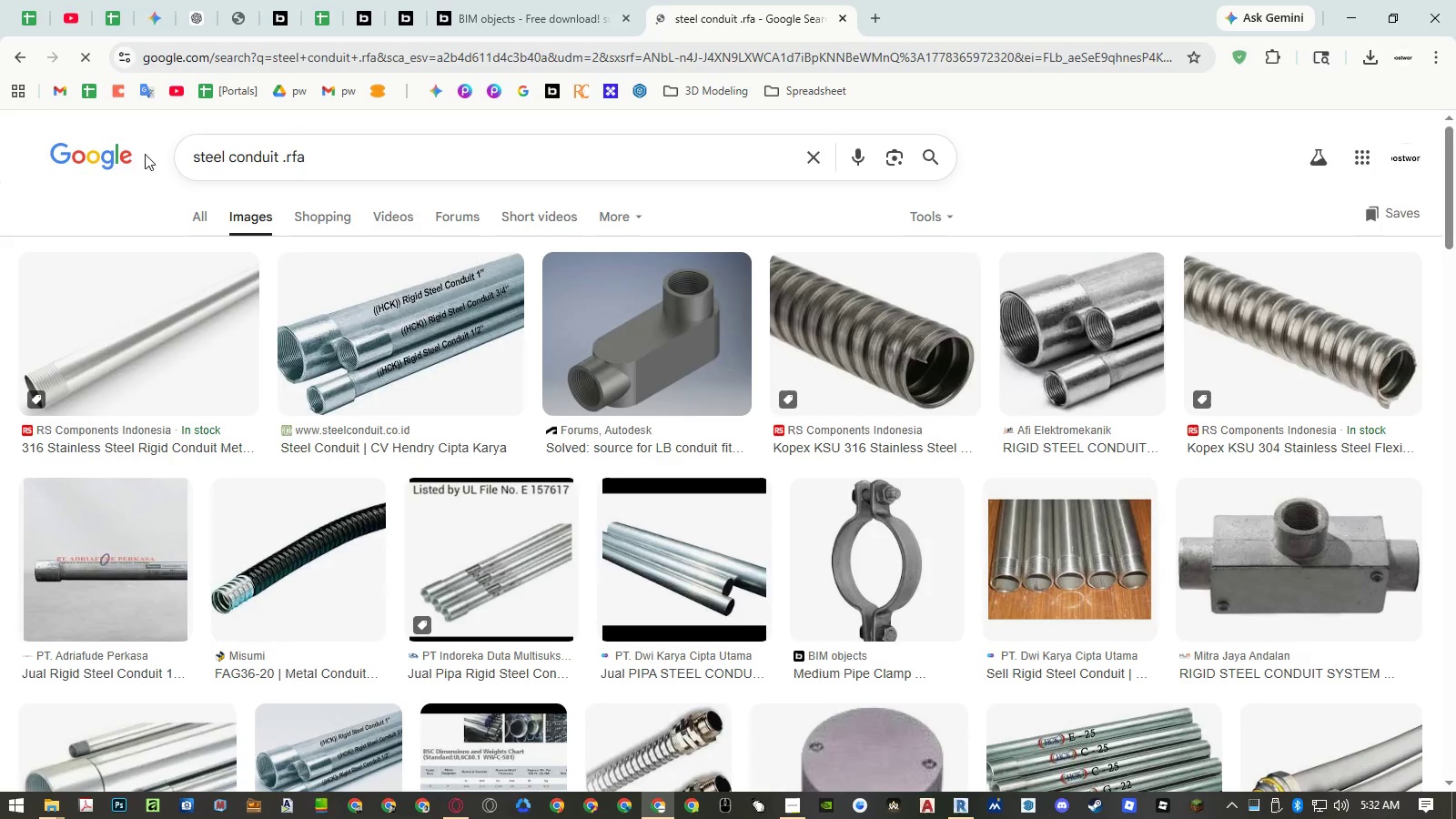 
scroll: coordinate [925, 356], scroll_direction: down, amount: 14.0
 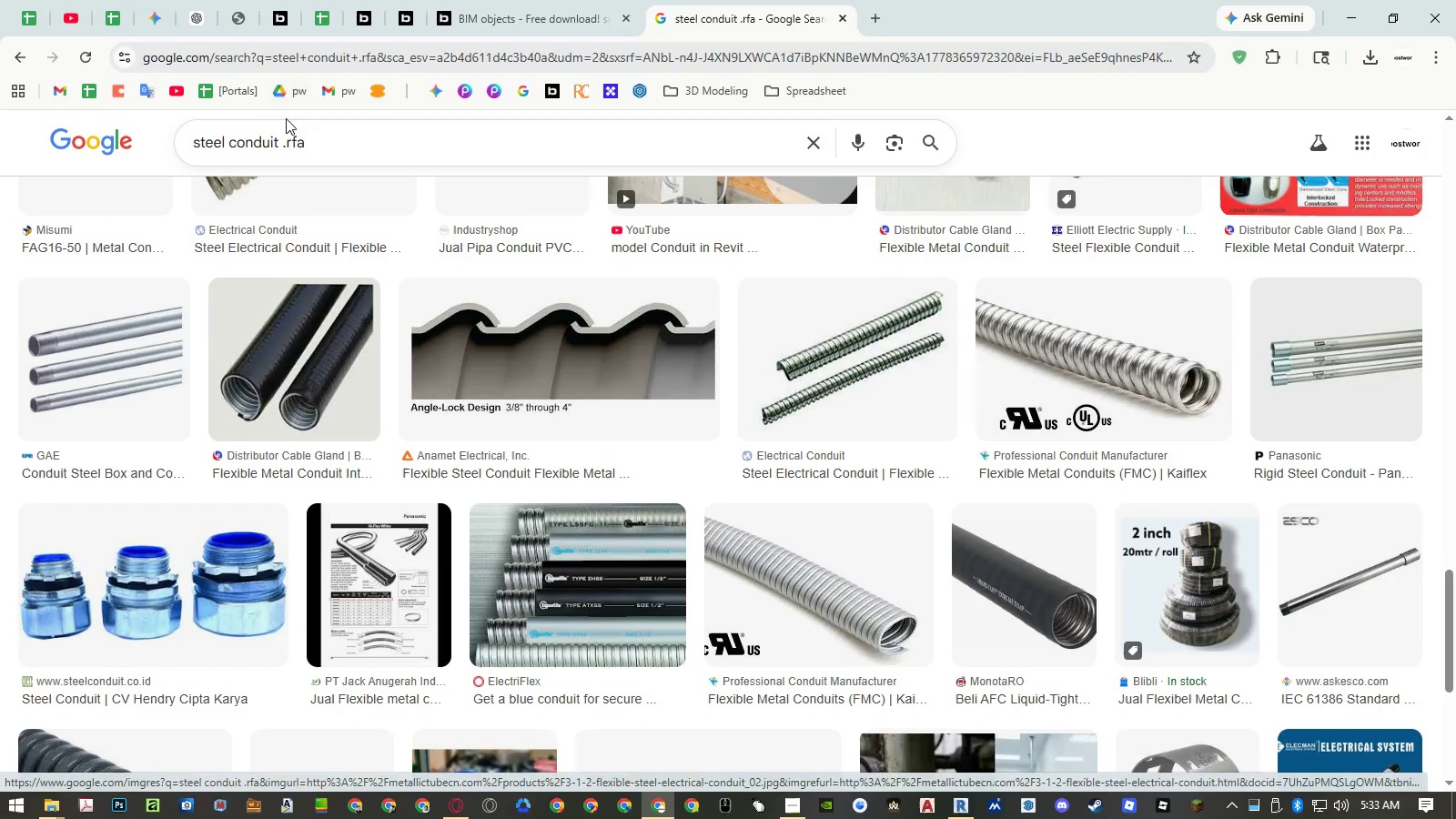 
left_click([210, 139])
 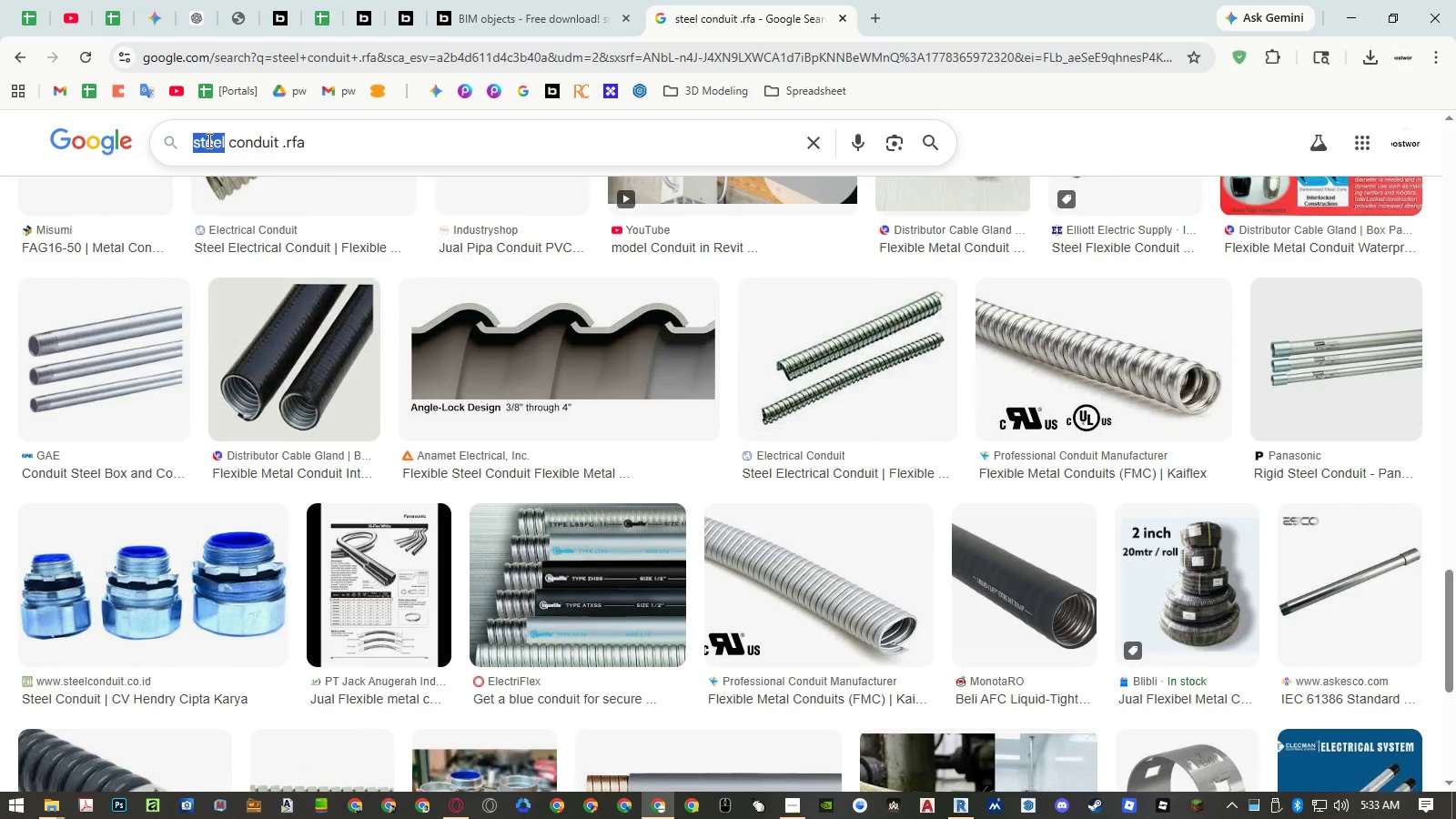 
type(industrial)
 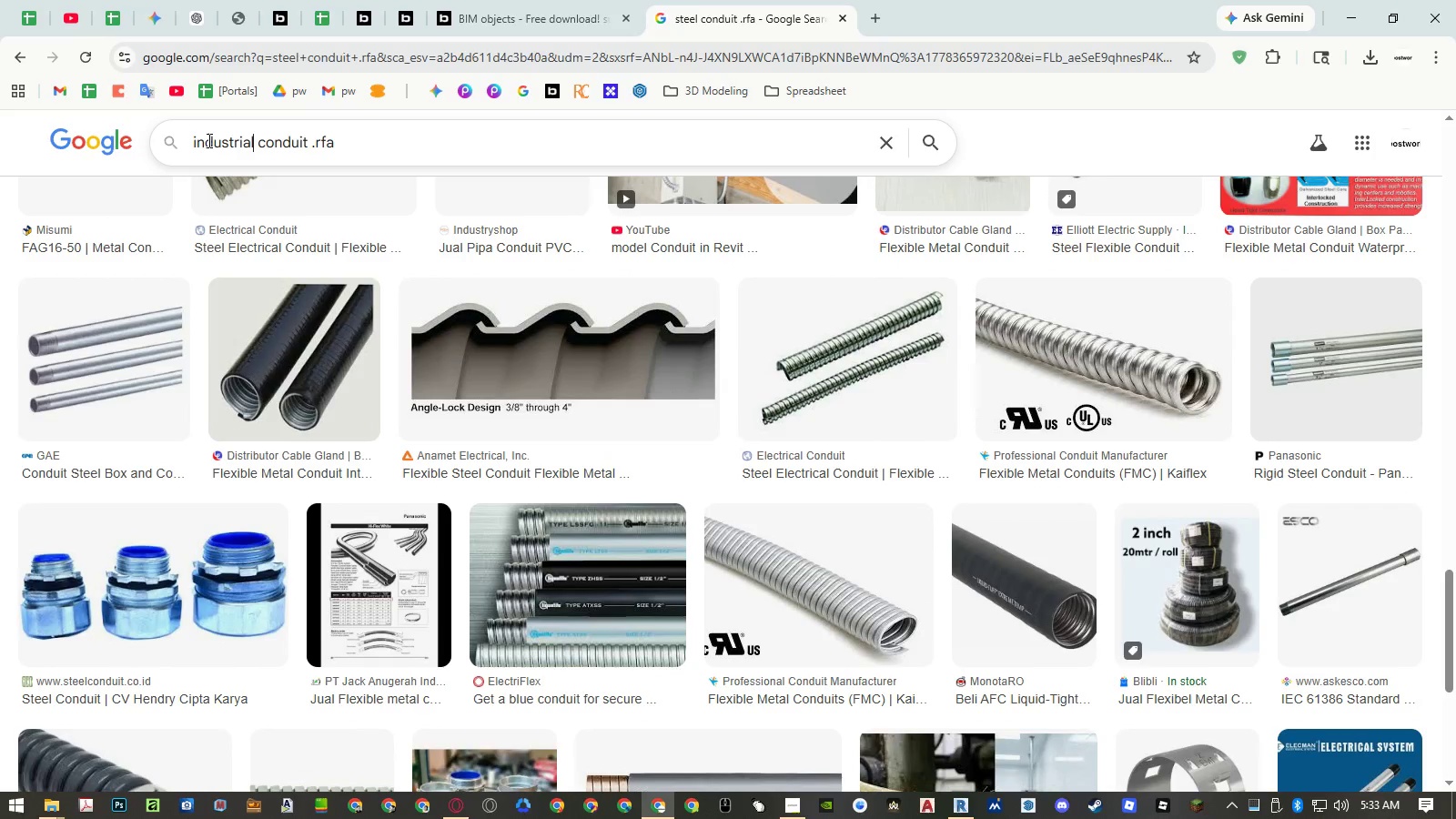 
key(Enter)
 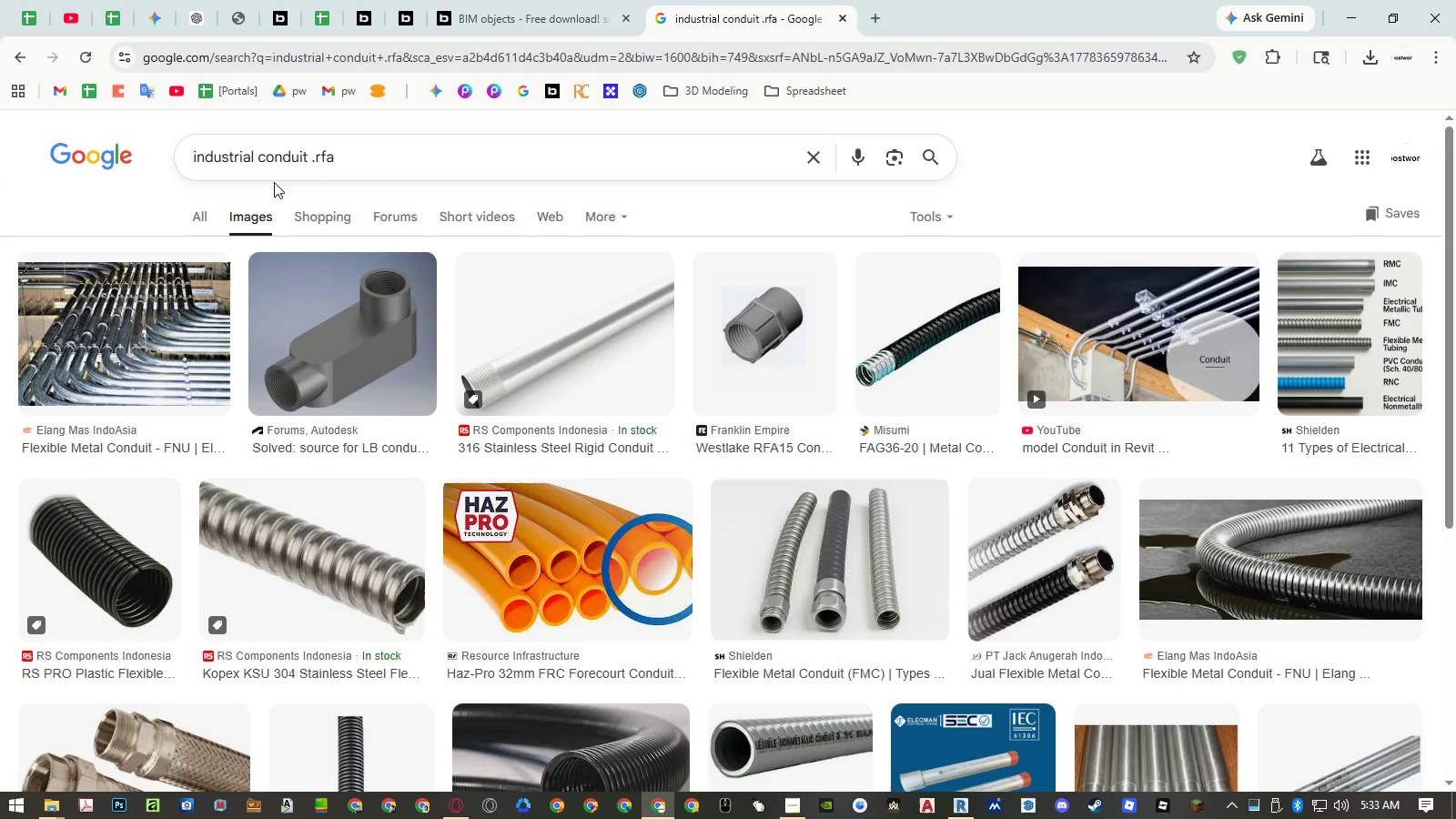 
left_click([282, 160])
 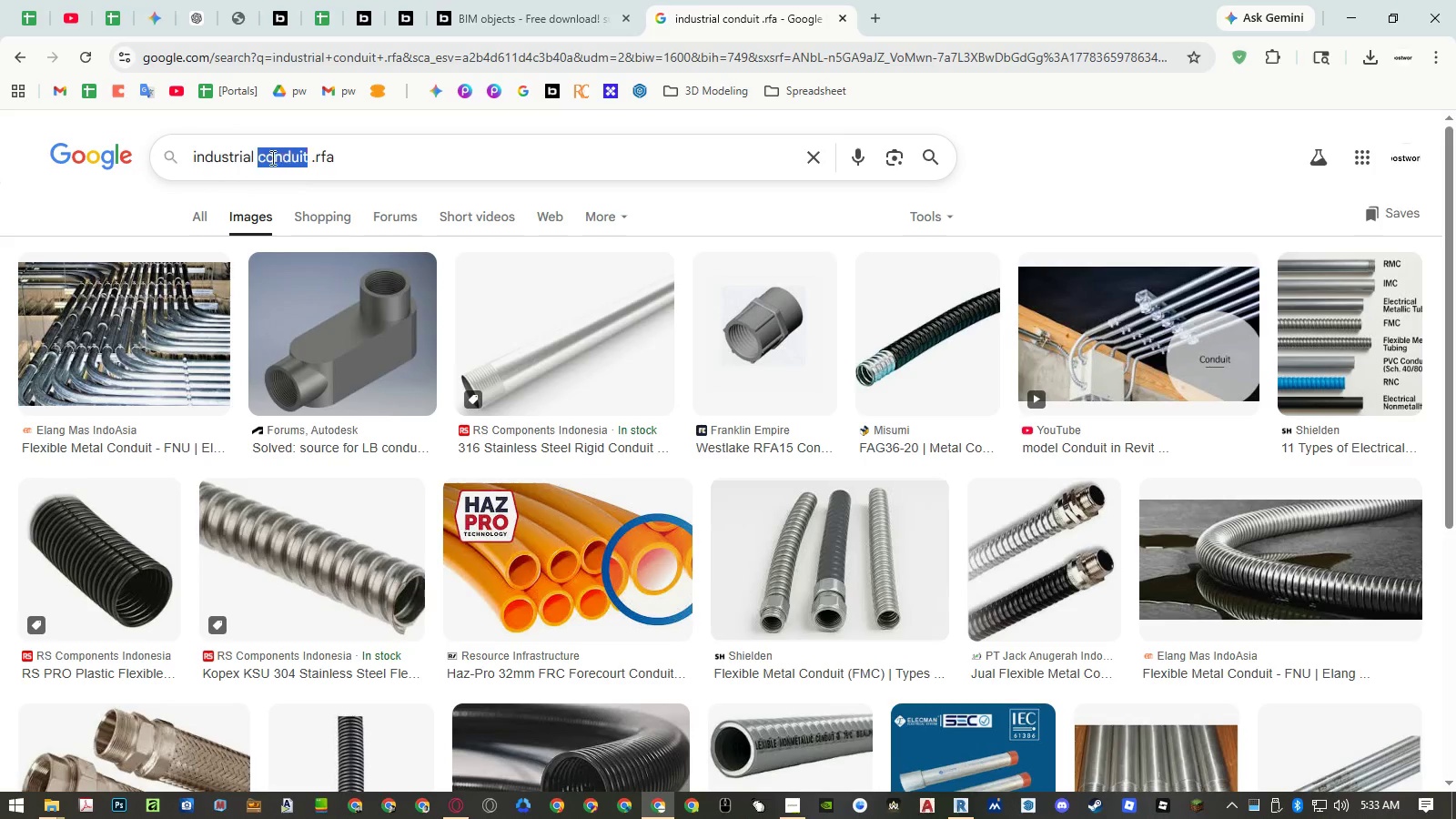 
left_click_drag(start_coordinate=[282, 160], to_coordinate=[169, 145])
 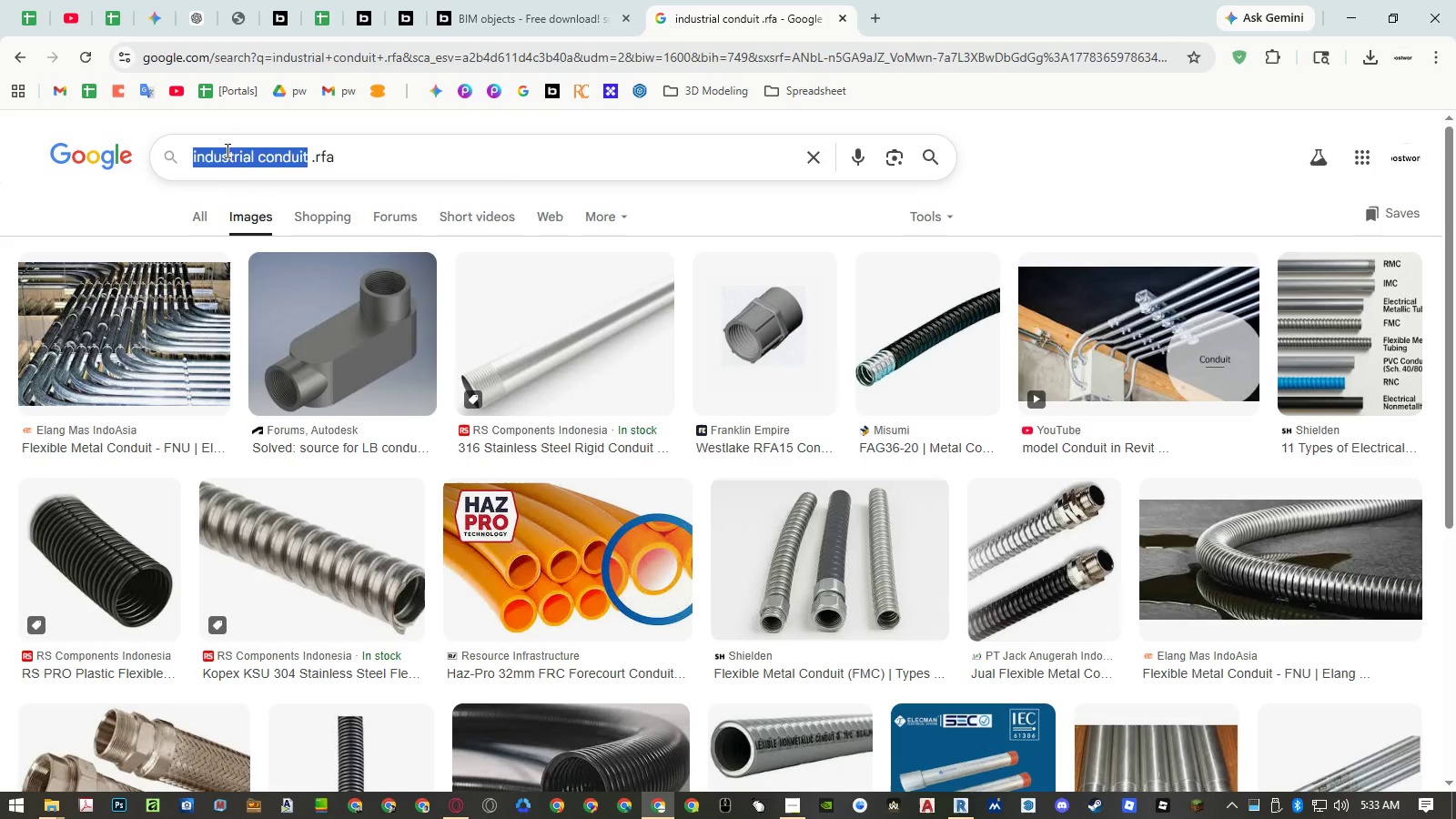 
right_click([226, 150])
 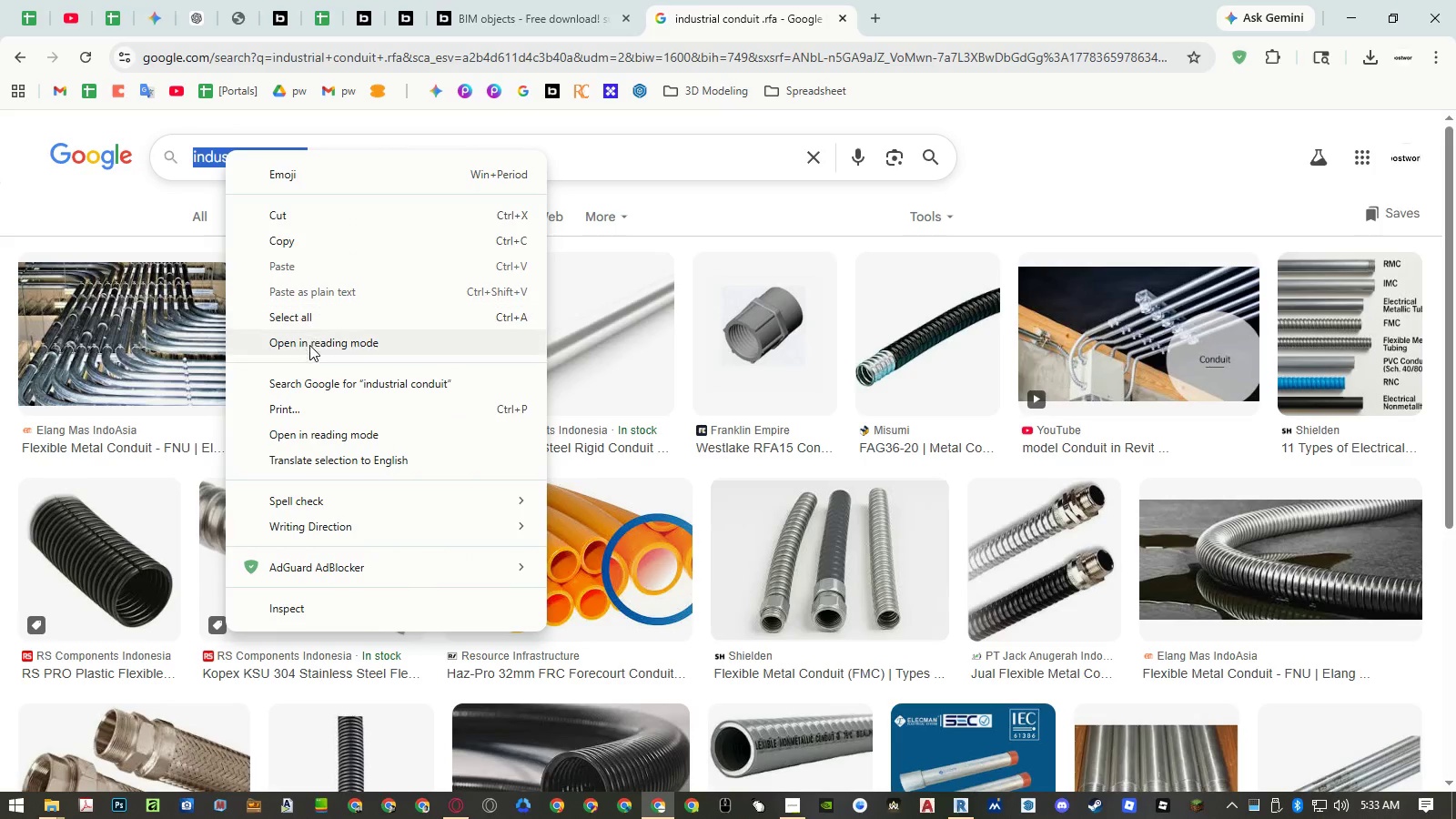 
left_click([310, 373])
 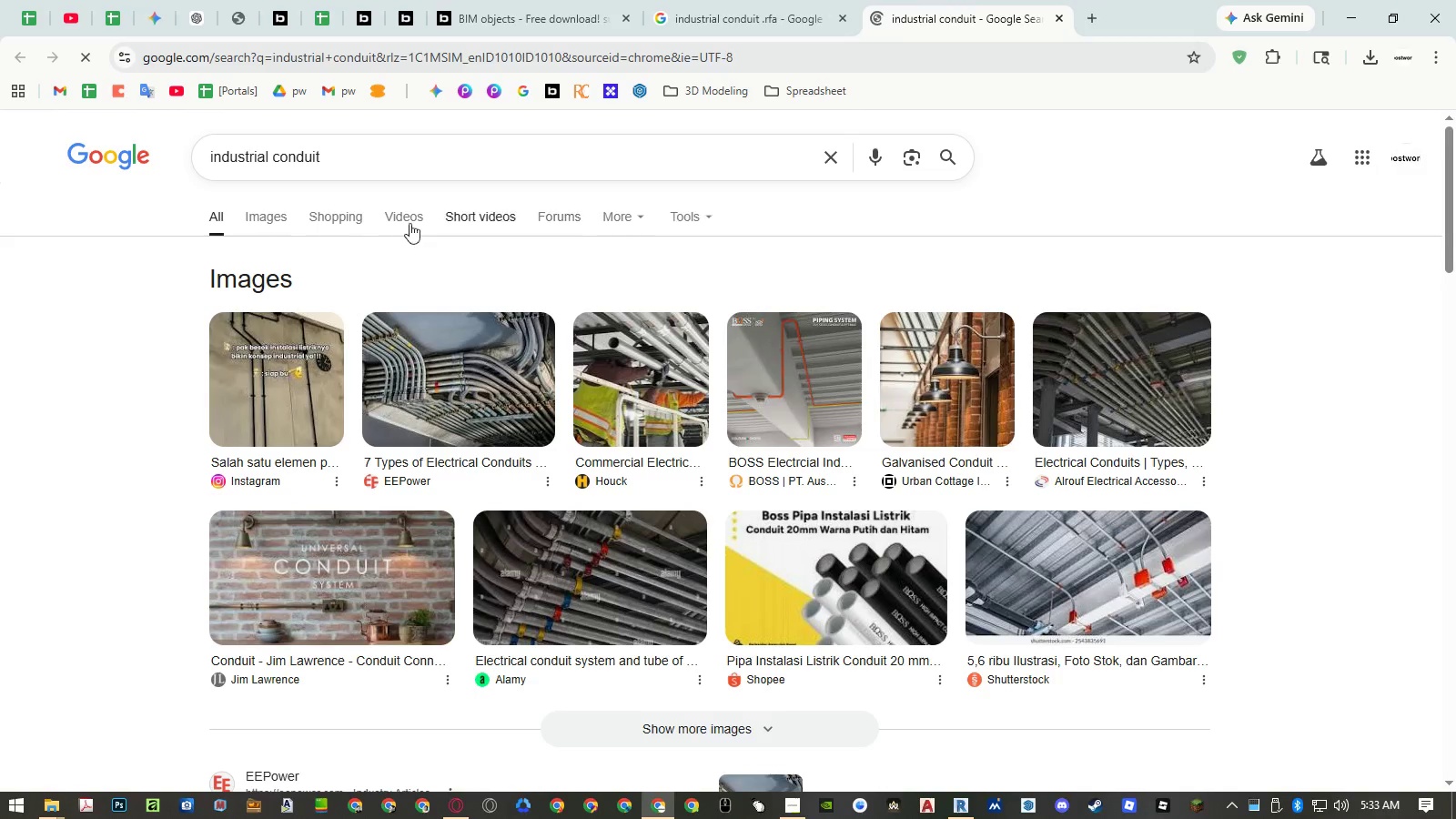 
left_click([264, 219])
 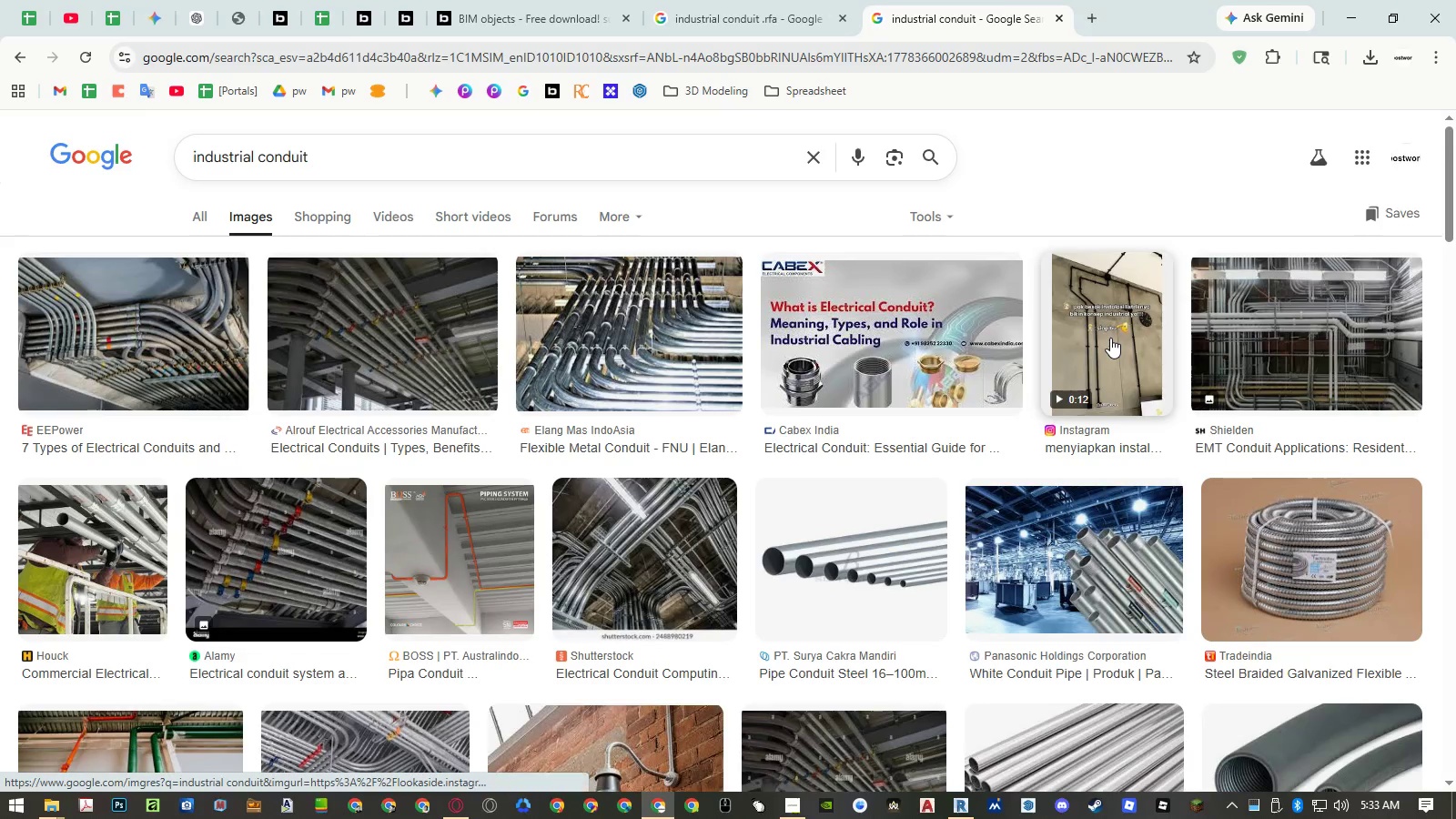 
wait(6.19)
 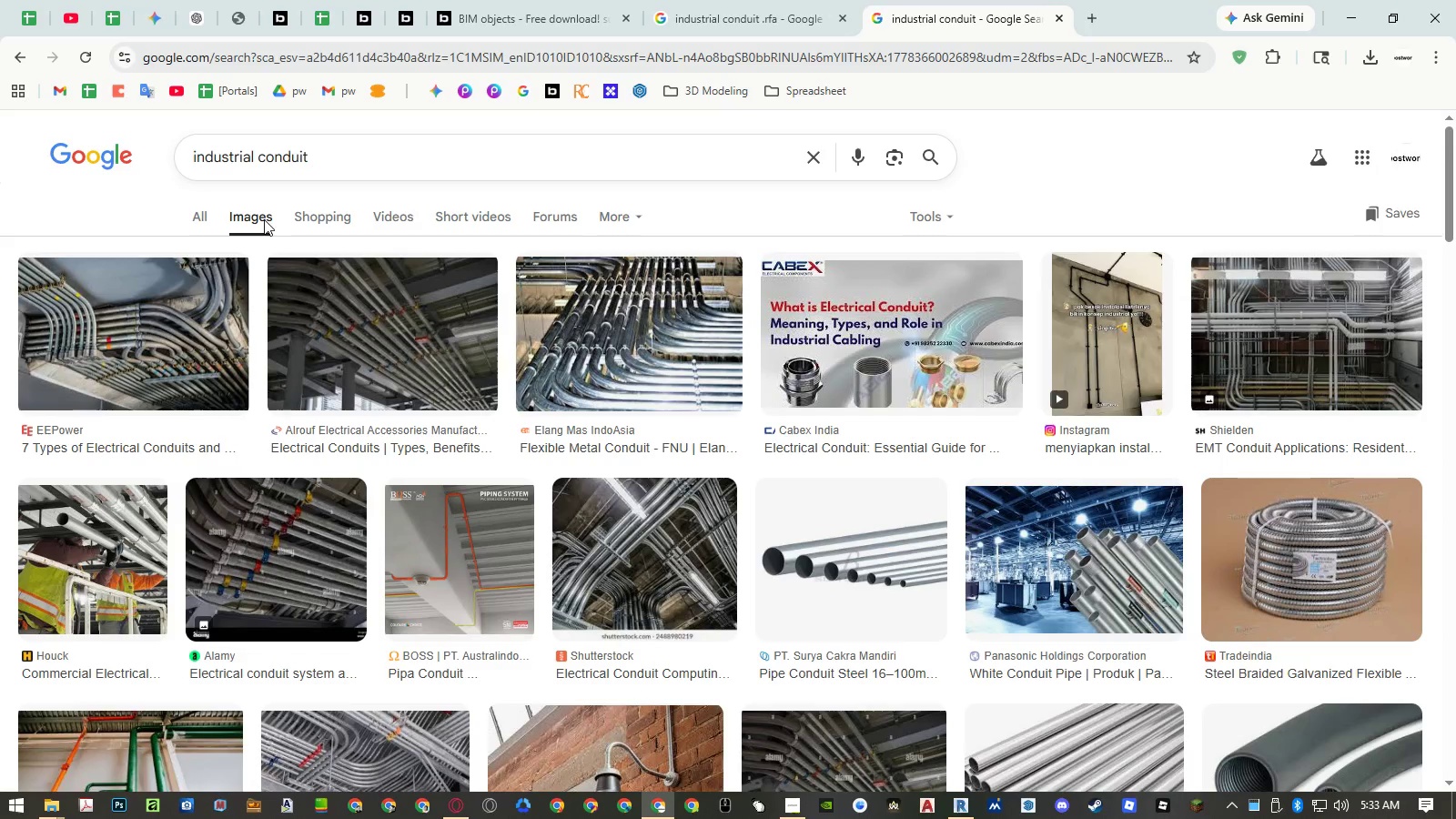 
left_click([1110, 338])
 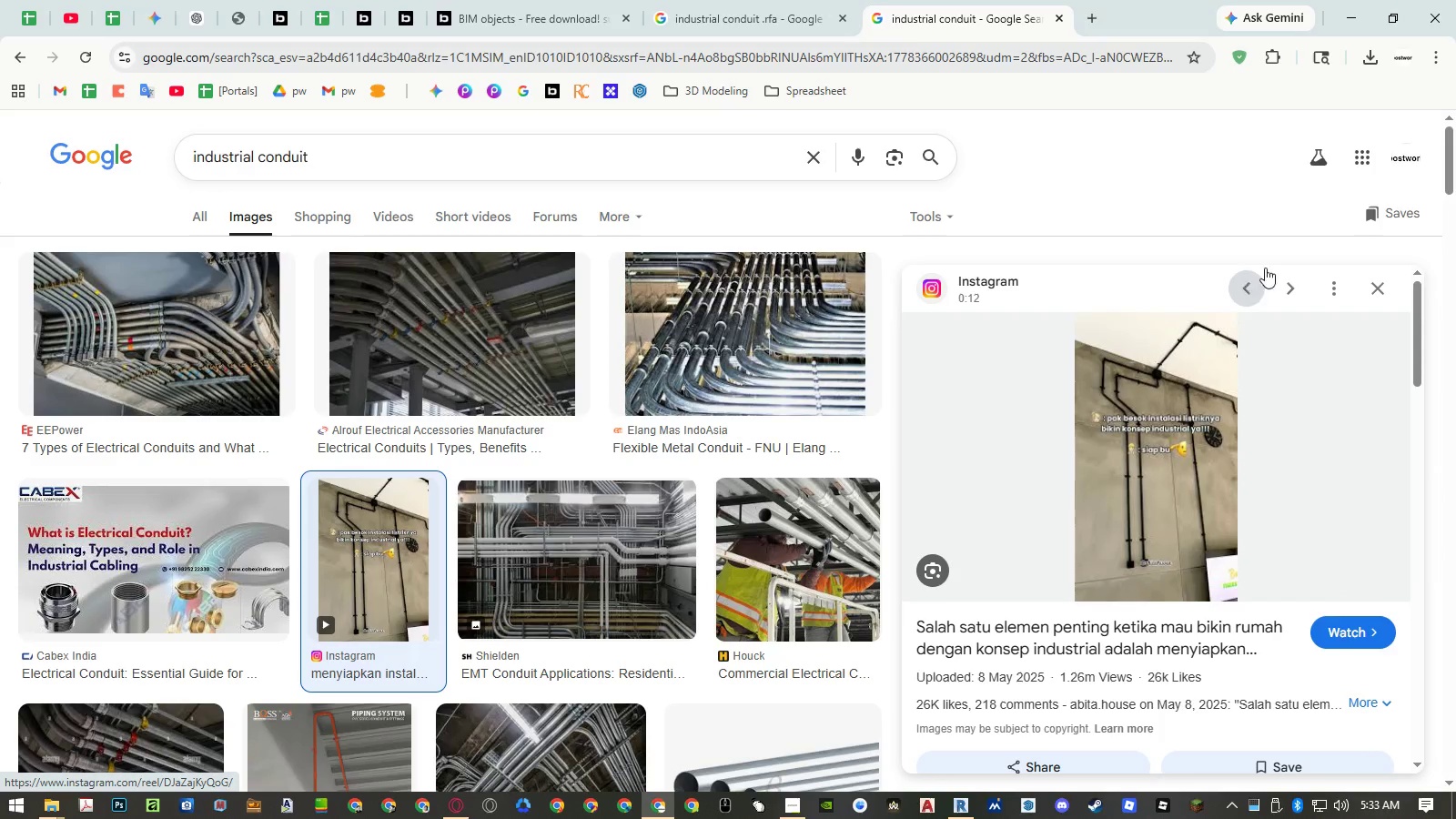 
left_click([1372, 280])
 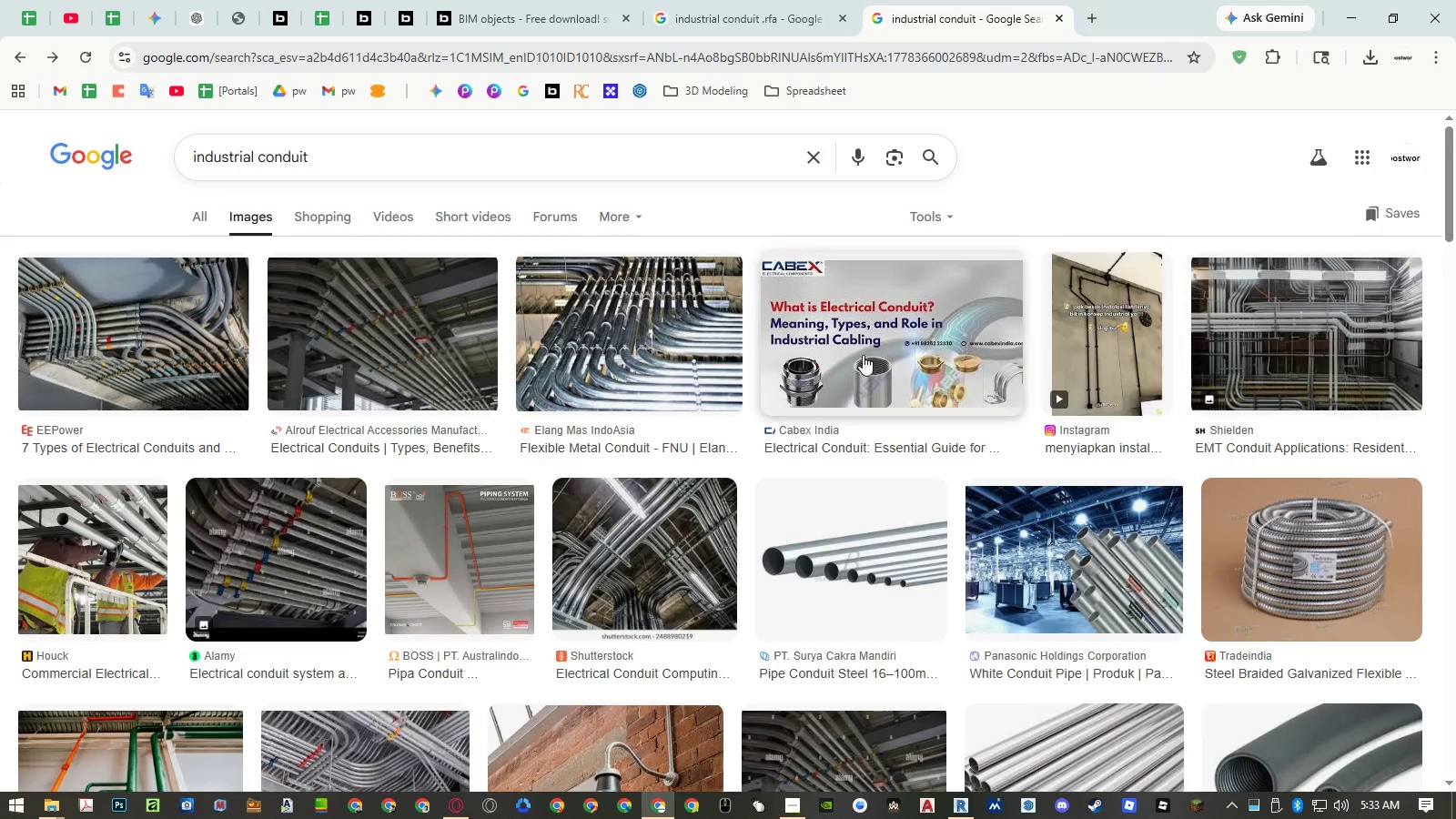 
scroll: coordinate [732, 375], scroll_direction: down, amount: 5.0
 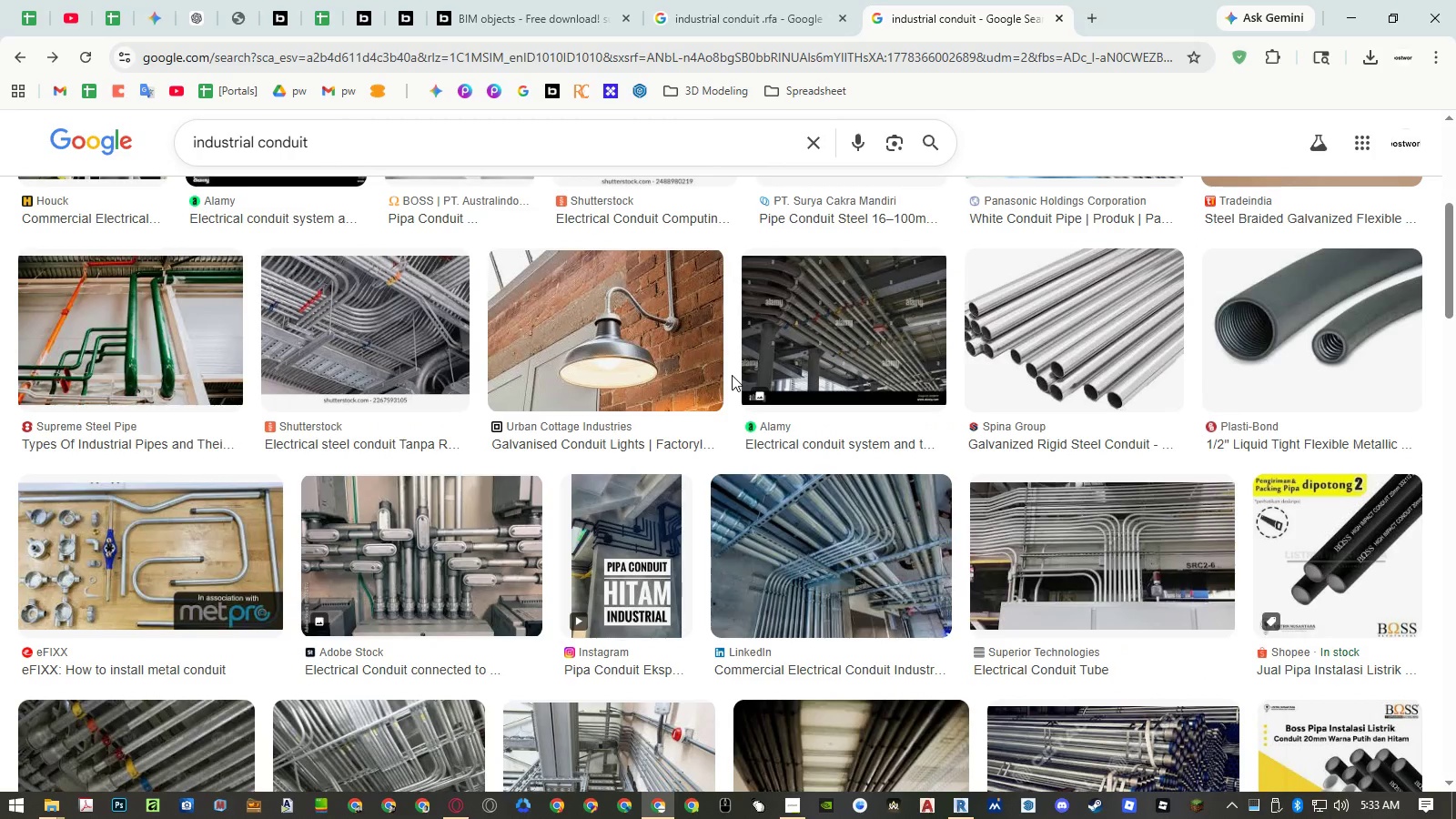 
wait(7.67)
 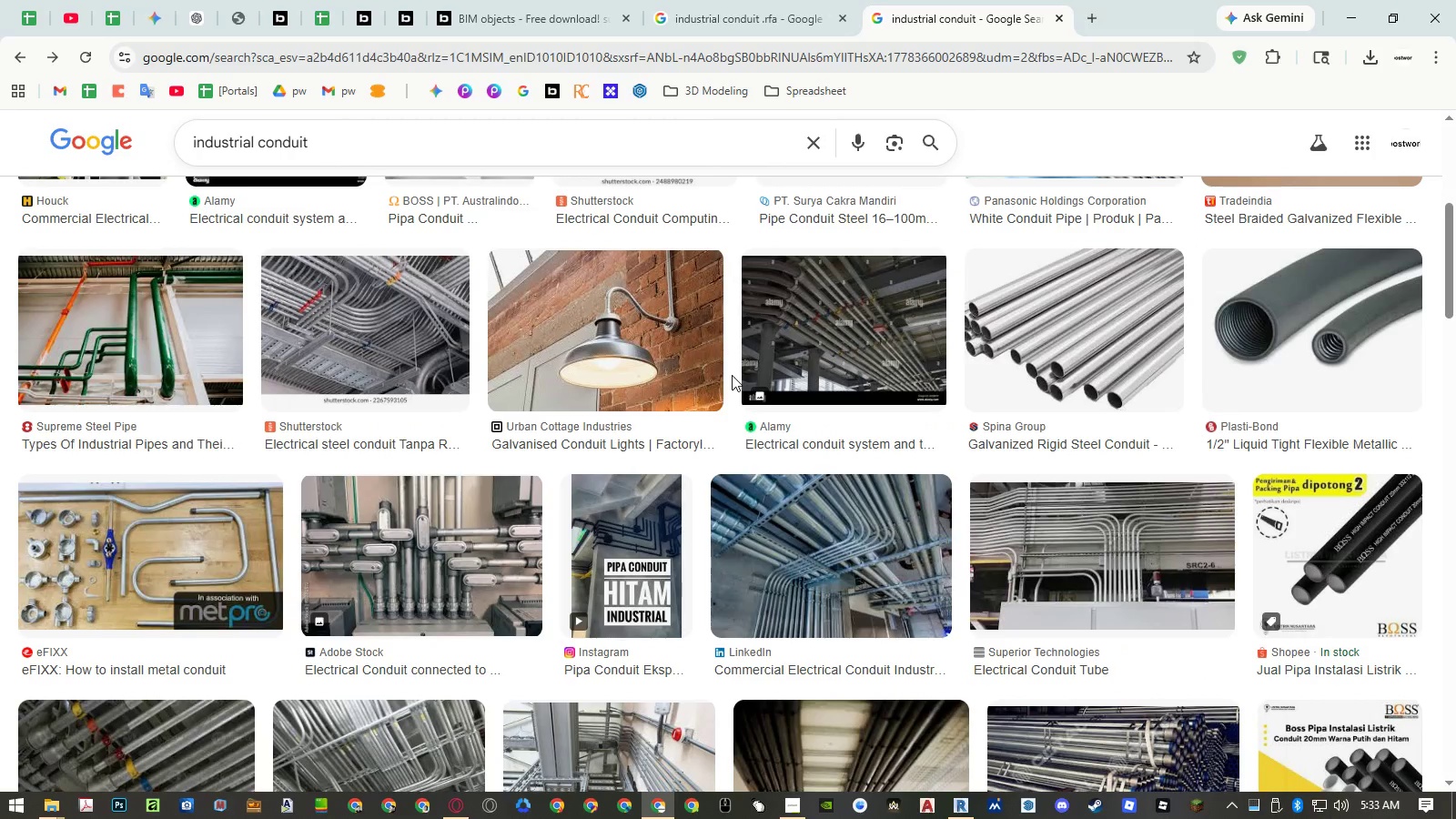 
scroll: coordinate [733, 375], scroll_direction: down, amount: 2.0
 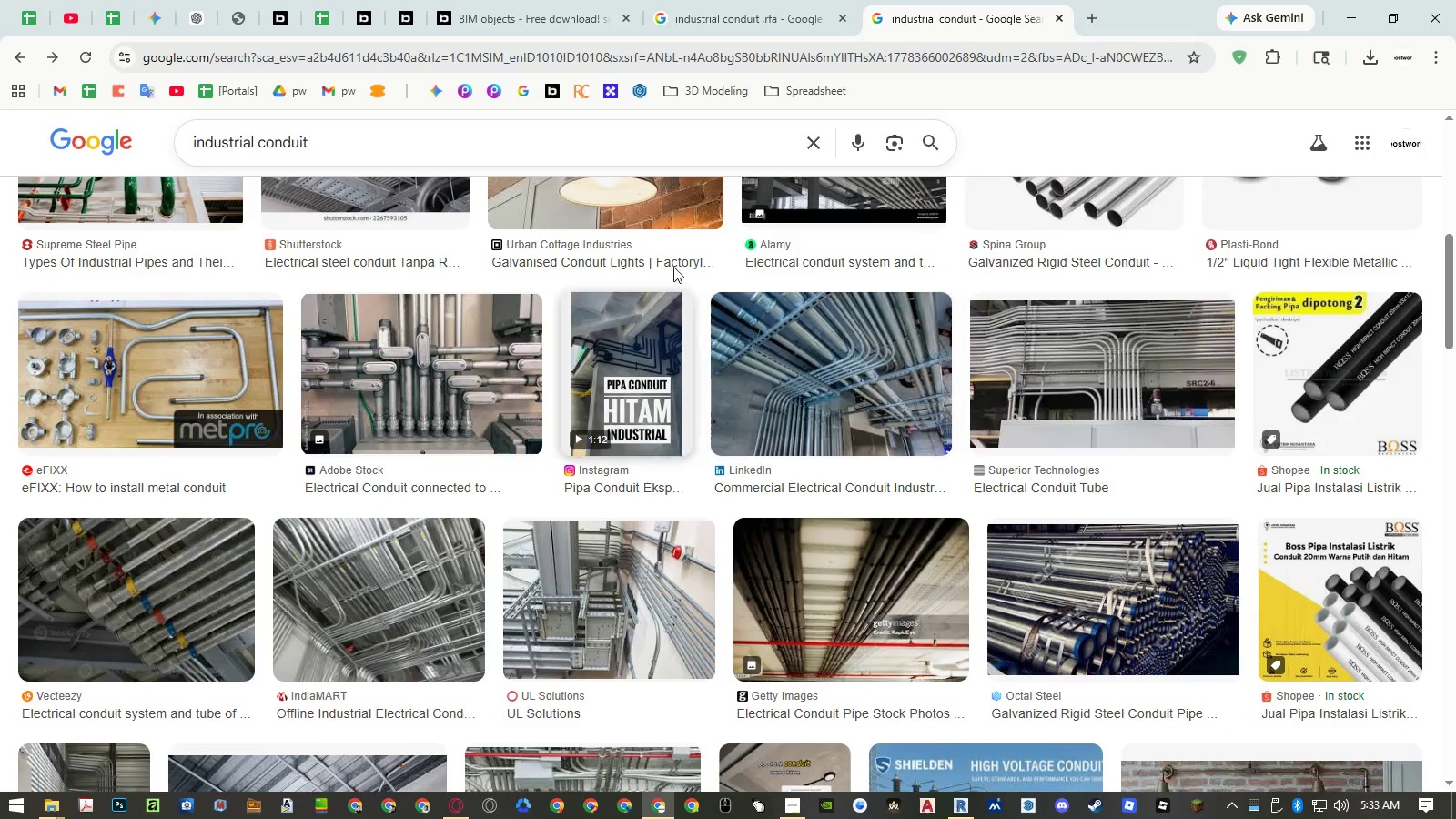 
mouse_move([569, 26])
 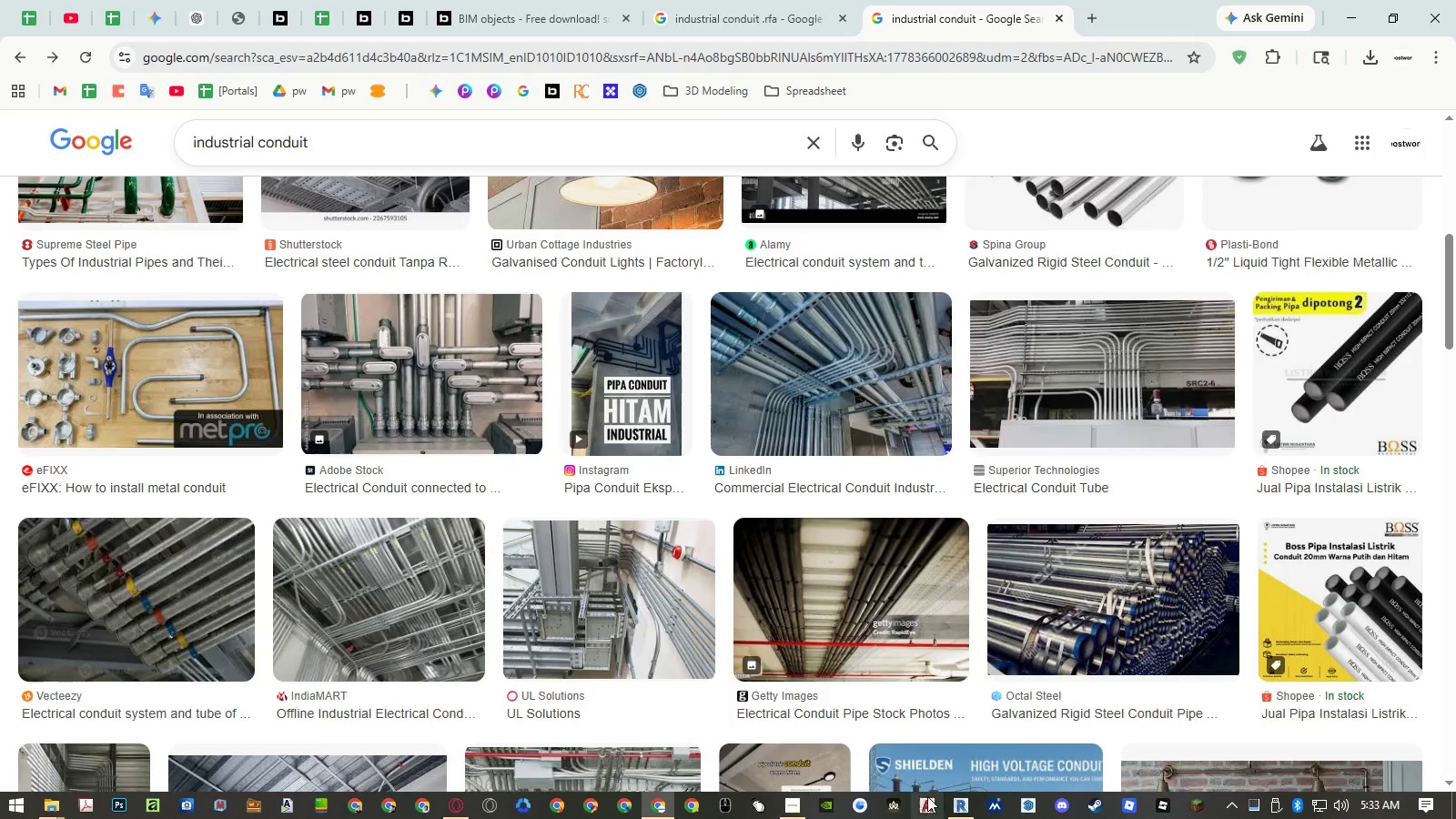 
scroll: coordinate [879, 623], scroll_direction: down, amount: 14.0
 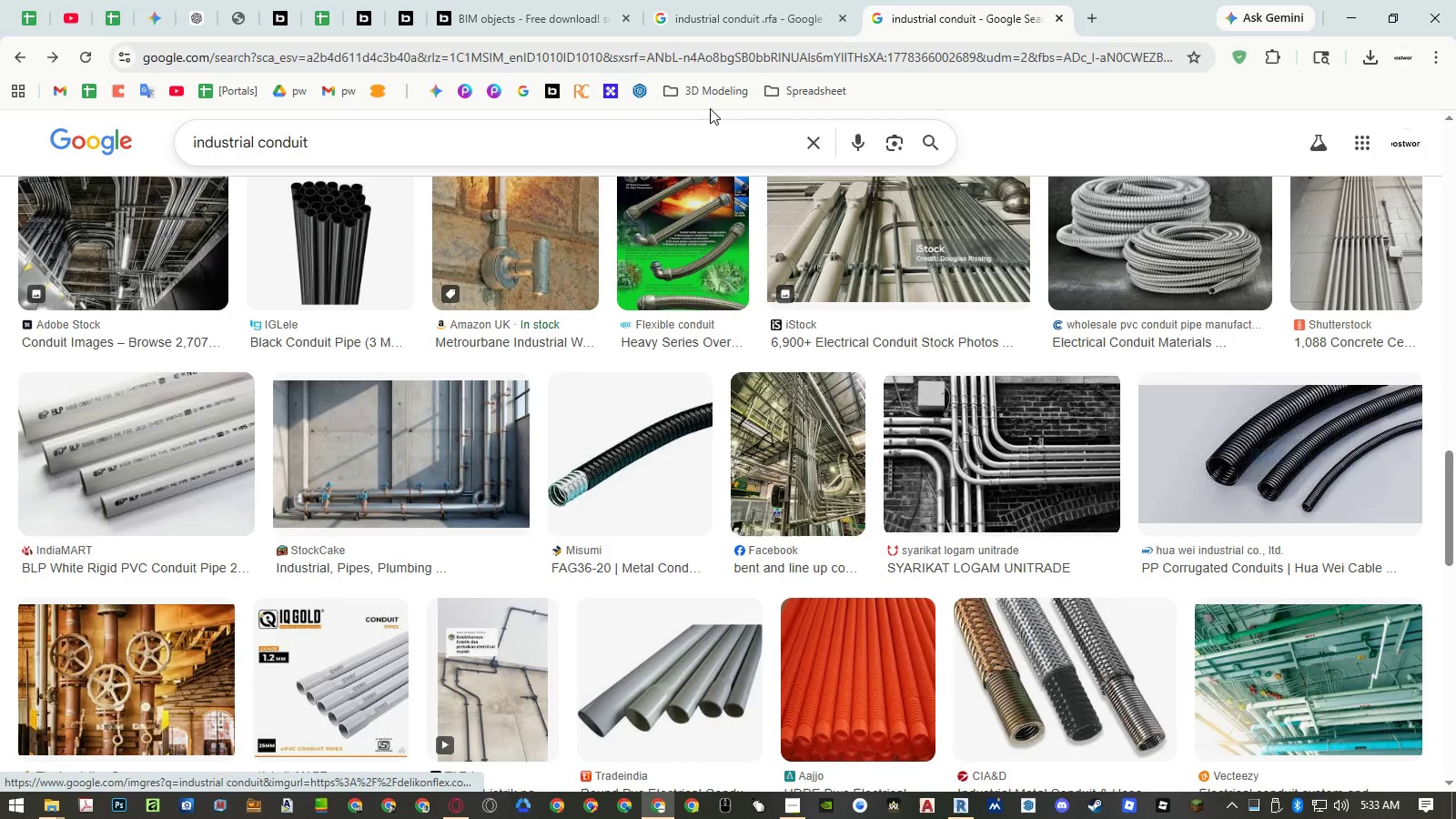 
left_click([699, 17])
 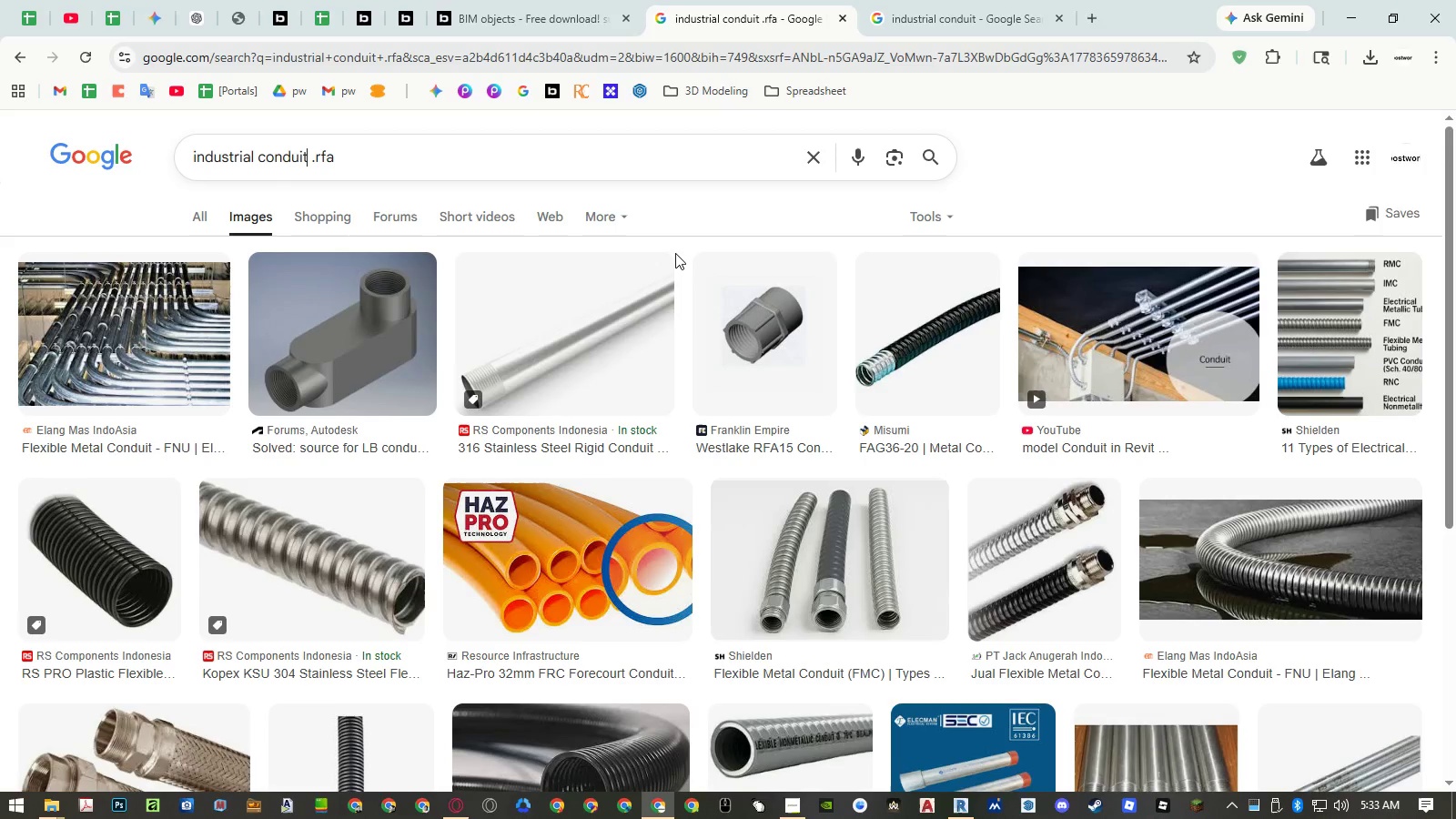 
scroll: coordinate [675, 260], scroll_direction: down, amount: 3.0
 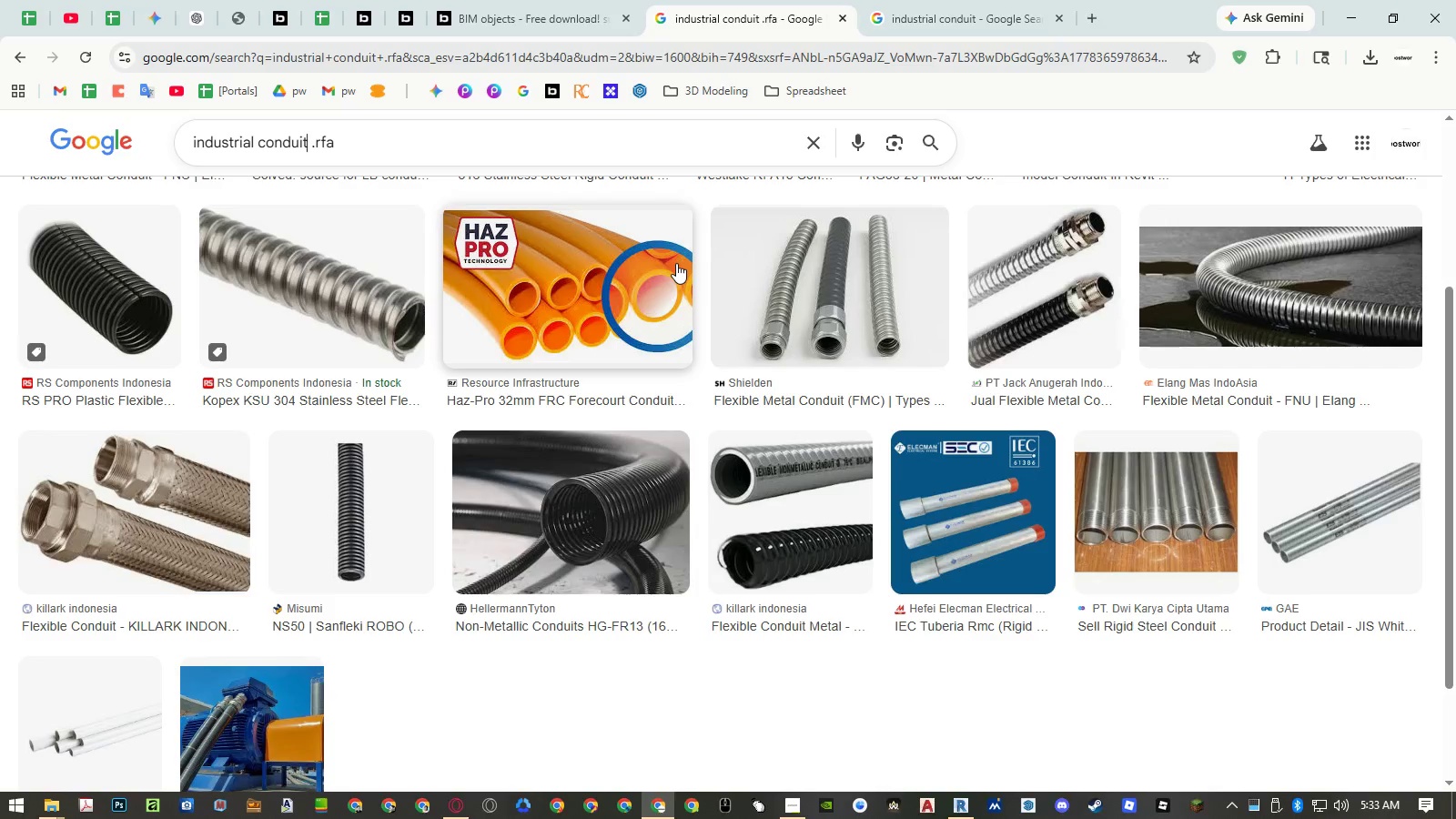 
scroll: coordinate [678, 266], scroll_direction: up, amount: 6.0
 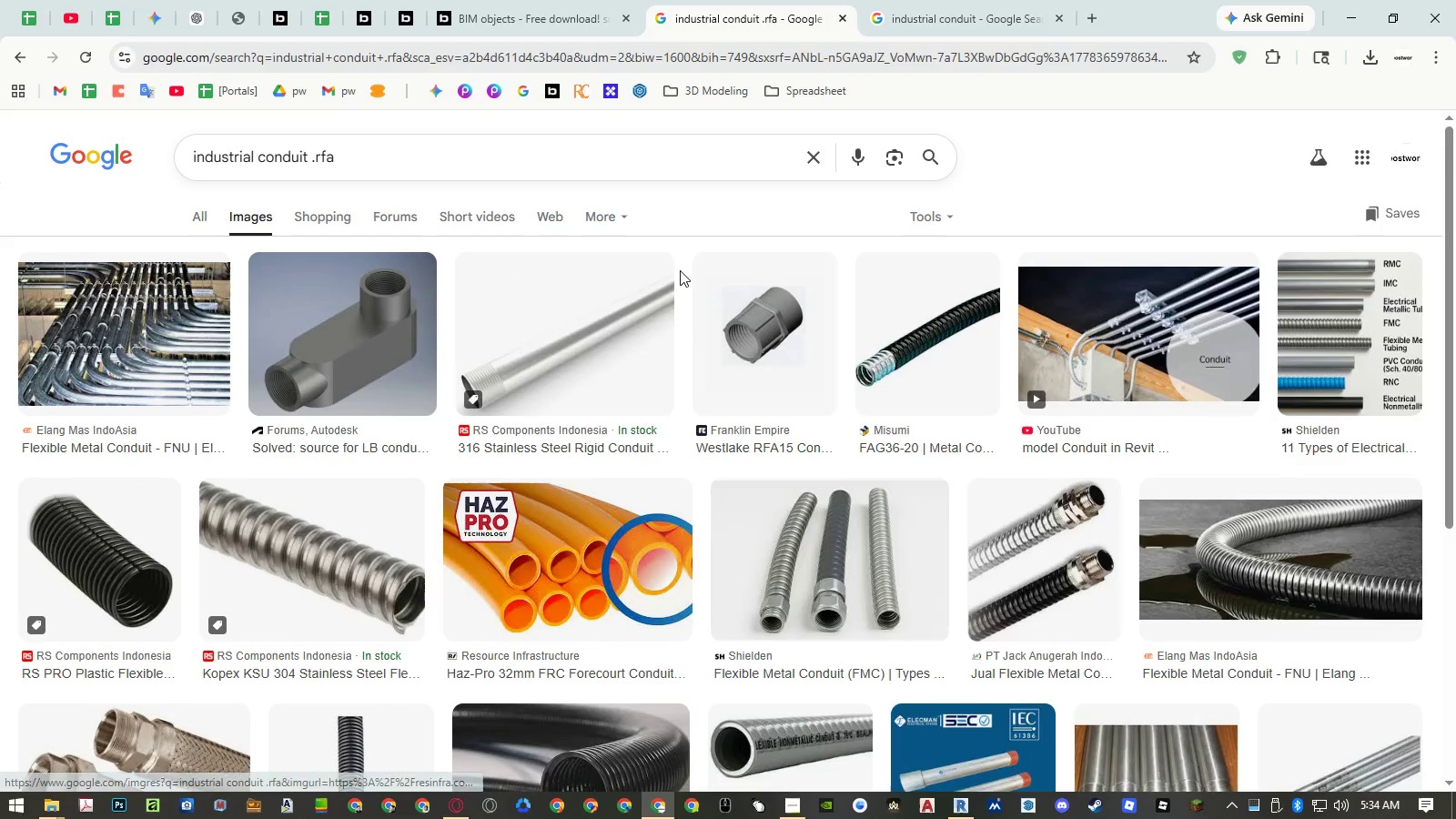 
scroll: coordinate [680, 270], scroll_direction: down, amount: 1.0
 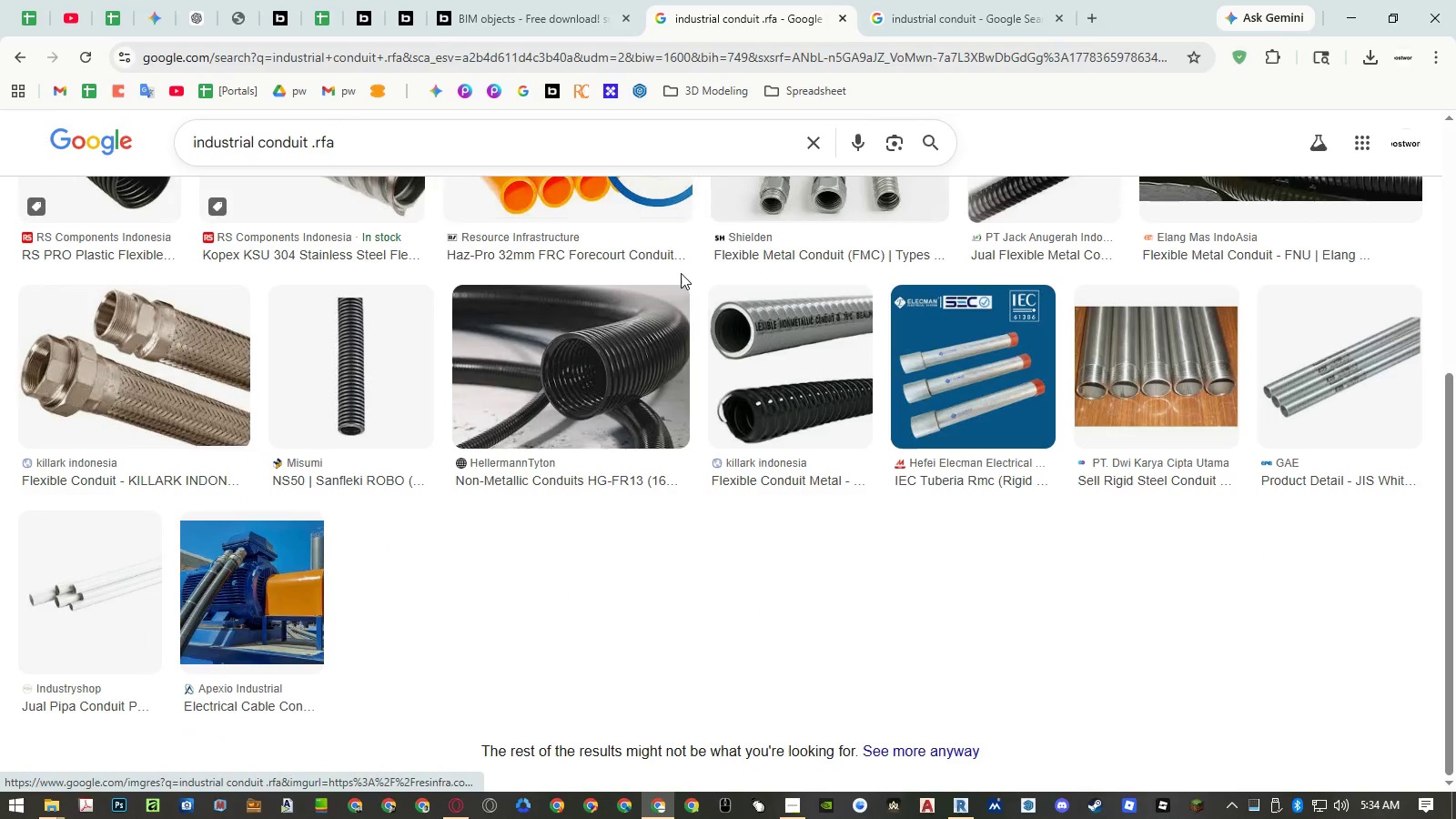 
scroll: coordinate [681, 273], scroll_direction: up, amount: 1.0
 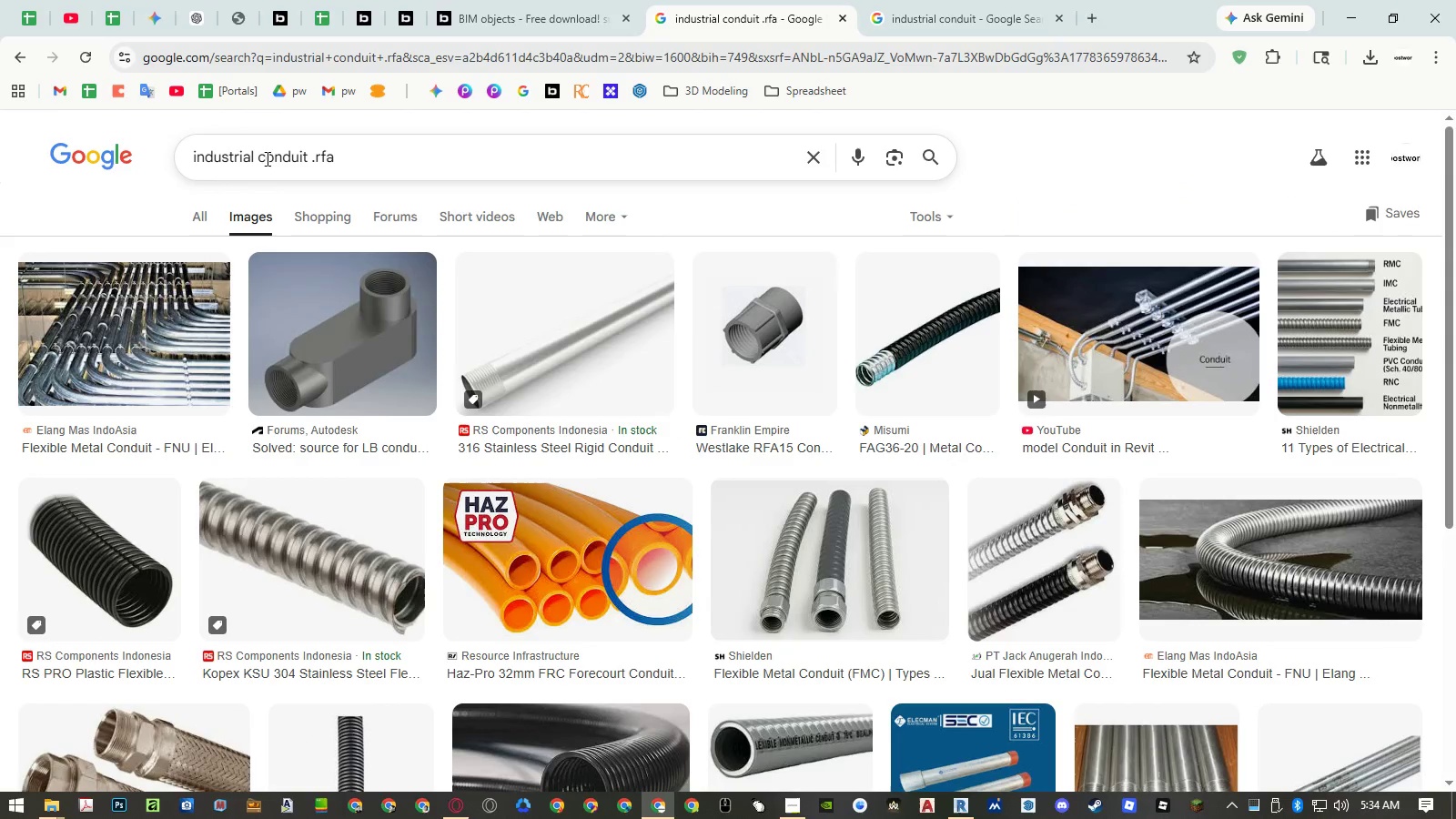 
double_click([223, 155])
 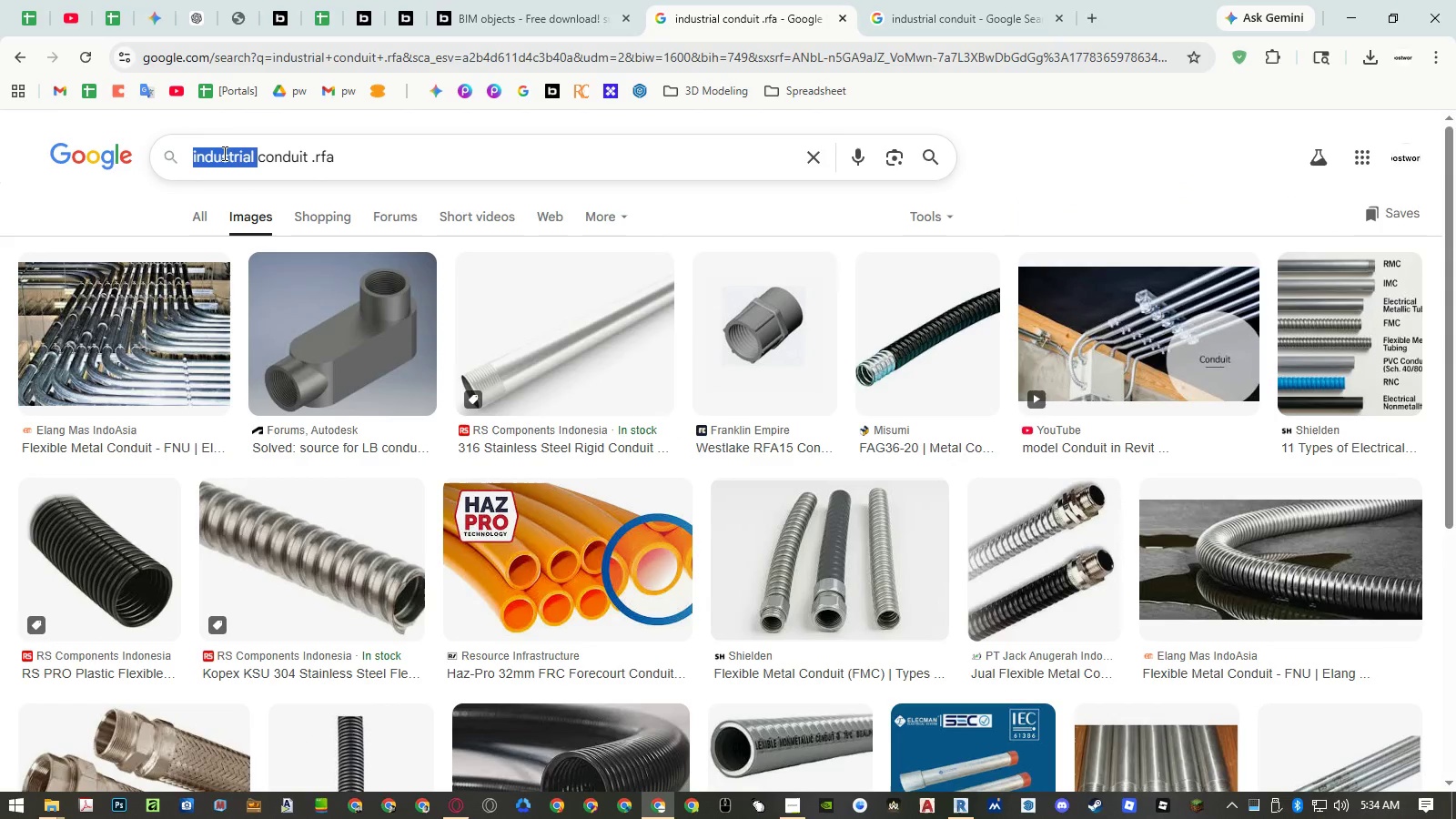 
type(wall )
 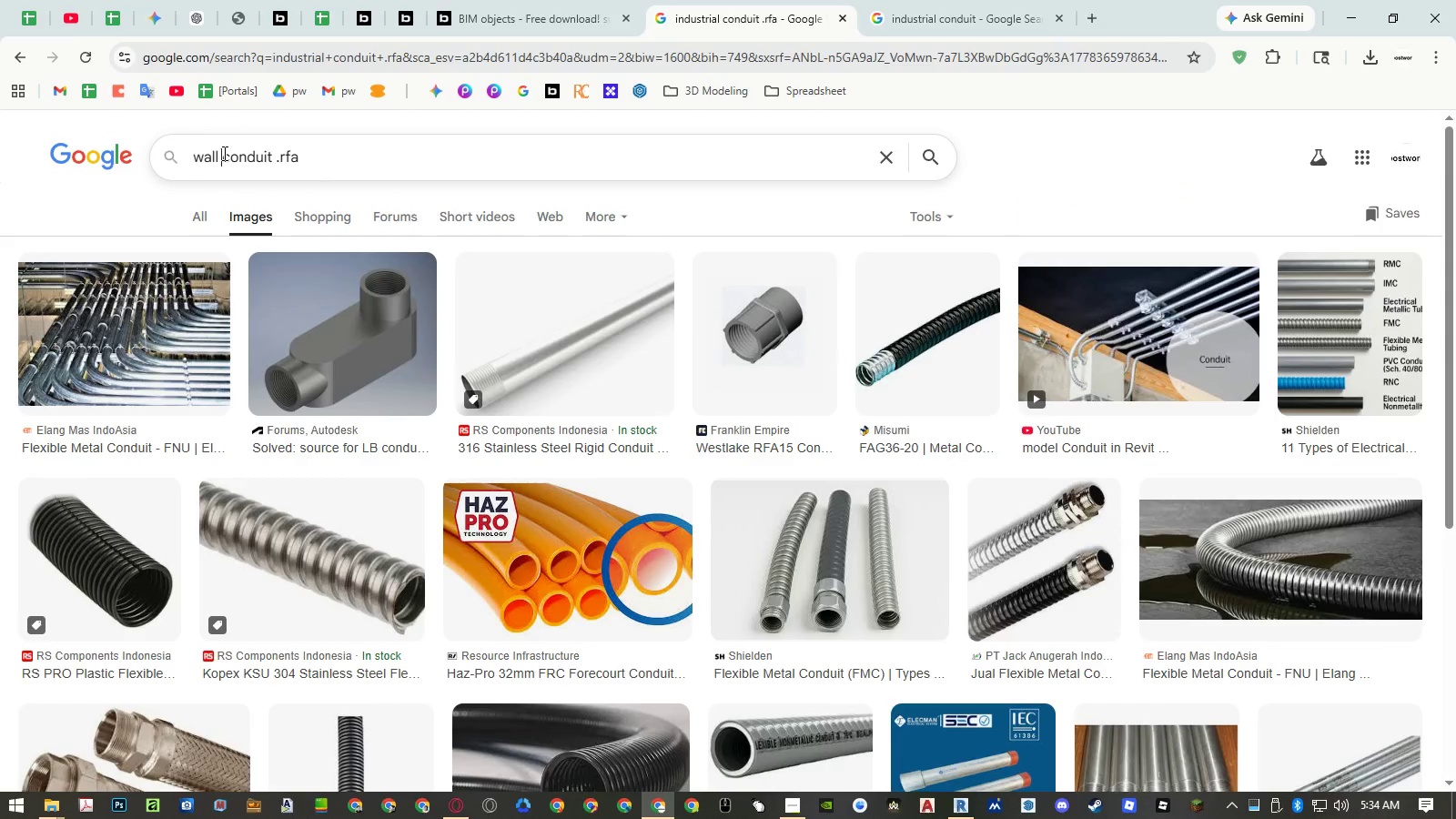 
key(Enter)
 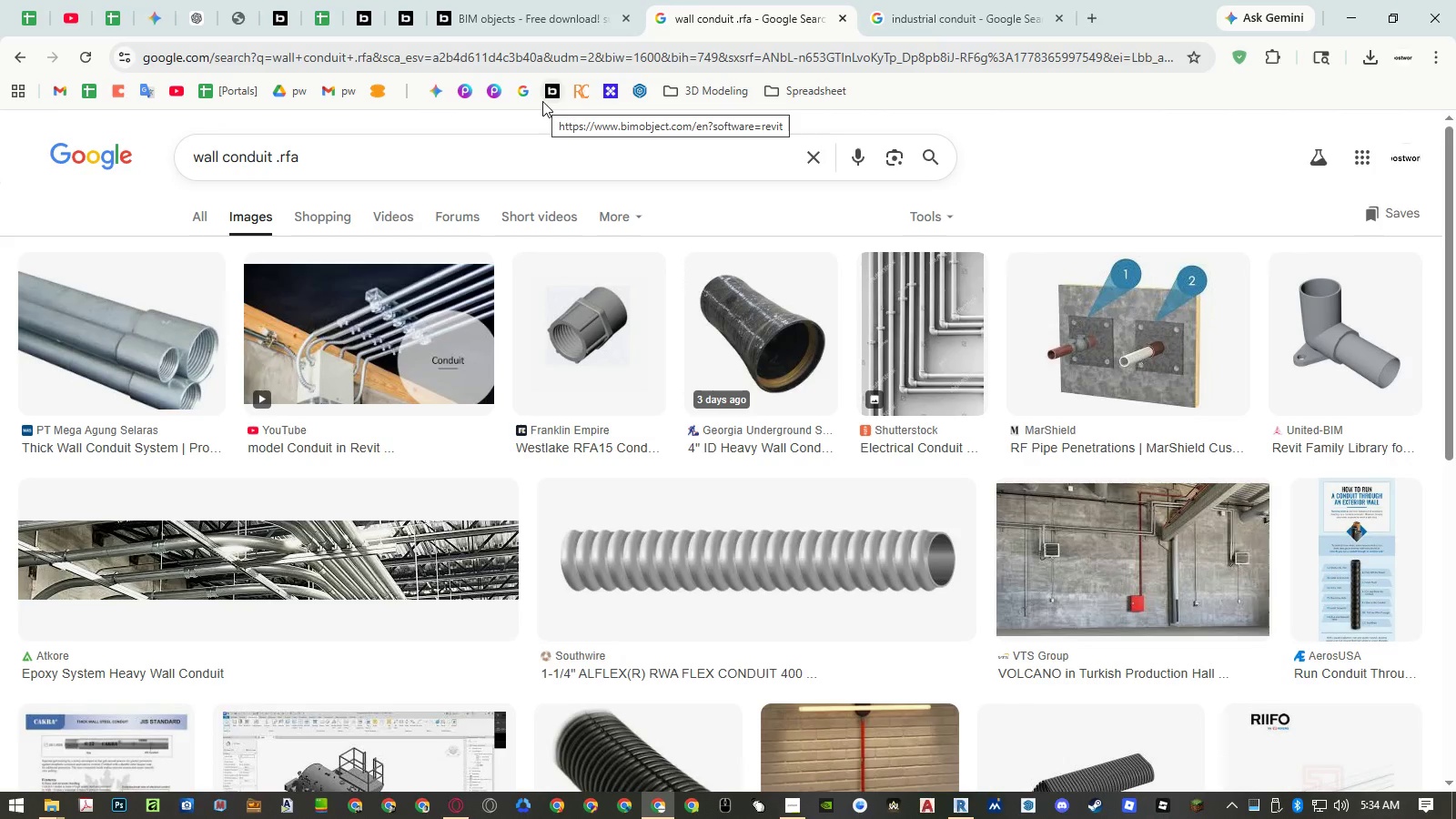 
scroll: coordinate [597, 324], scroll_direction: down, amount: 13.0
 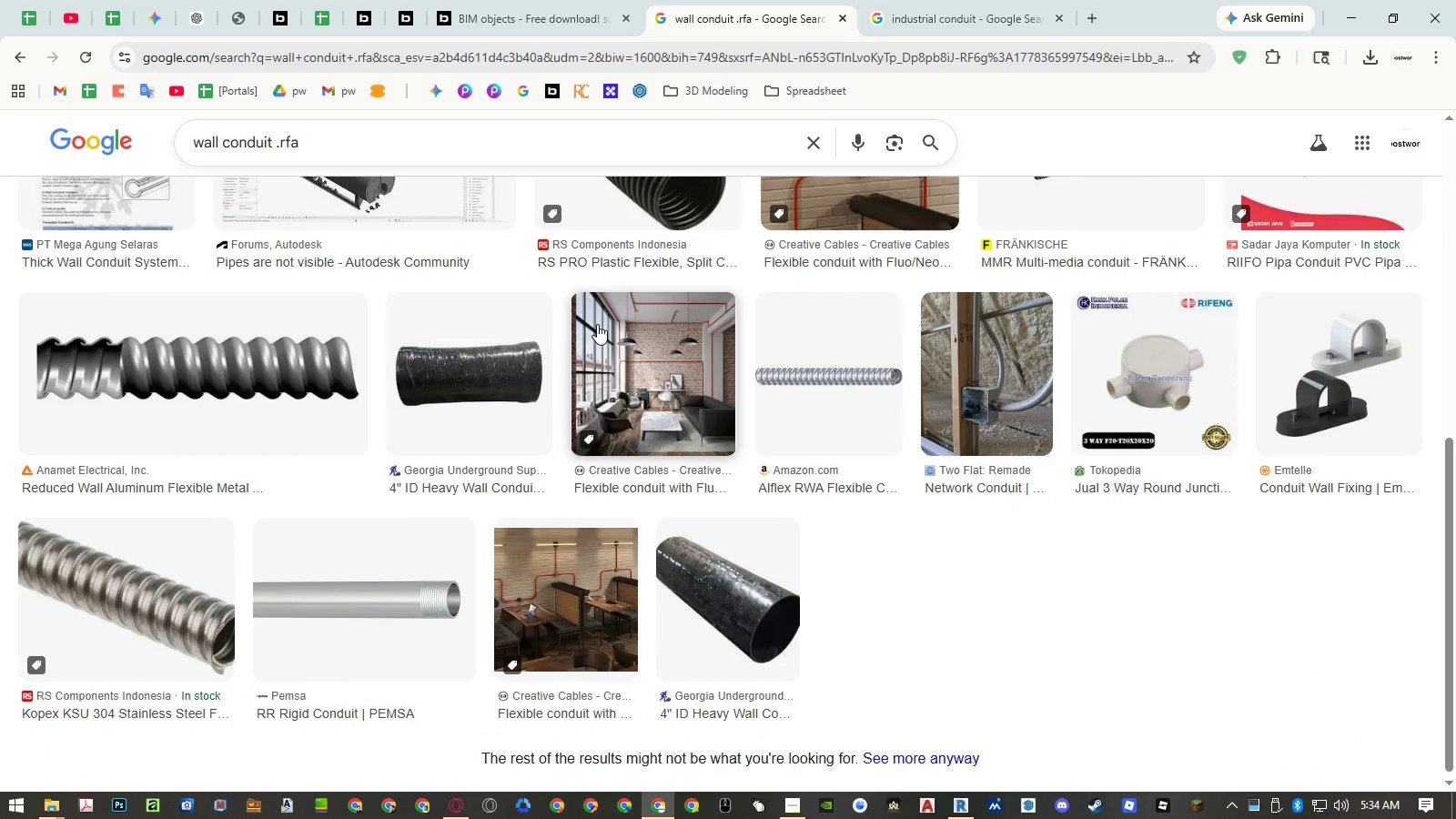 
scroll: coordinate [802, 211], scroll_direction: up, amount: 24.0
 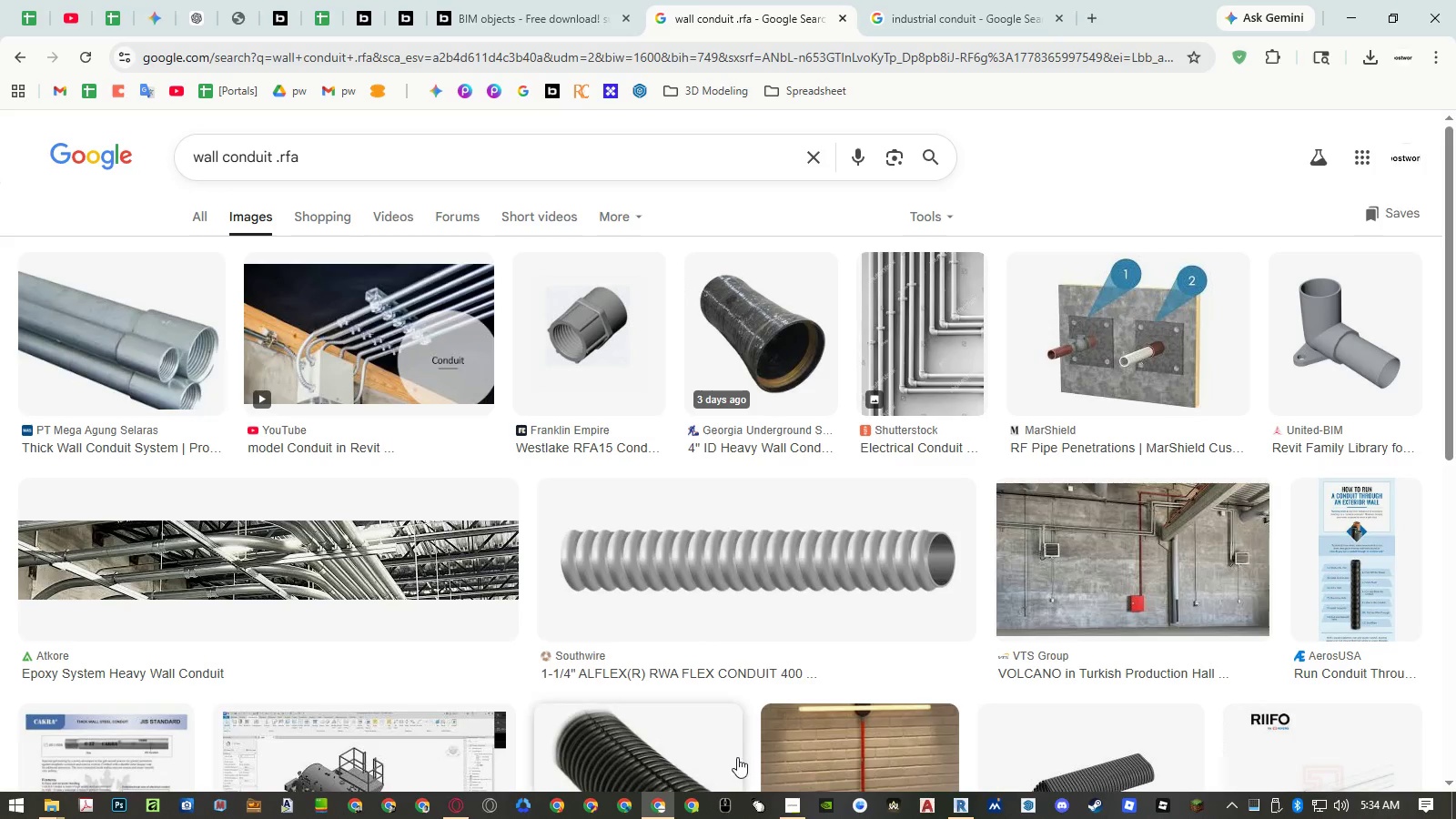 
left_click([956, 807])
 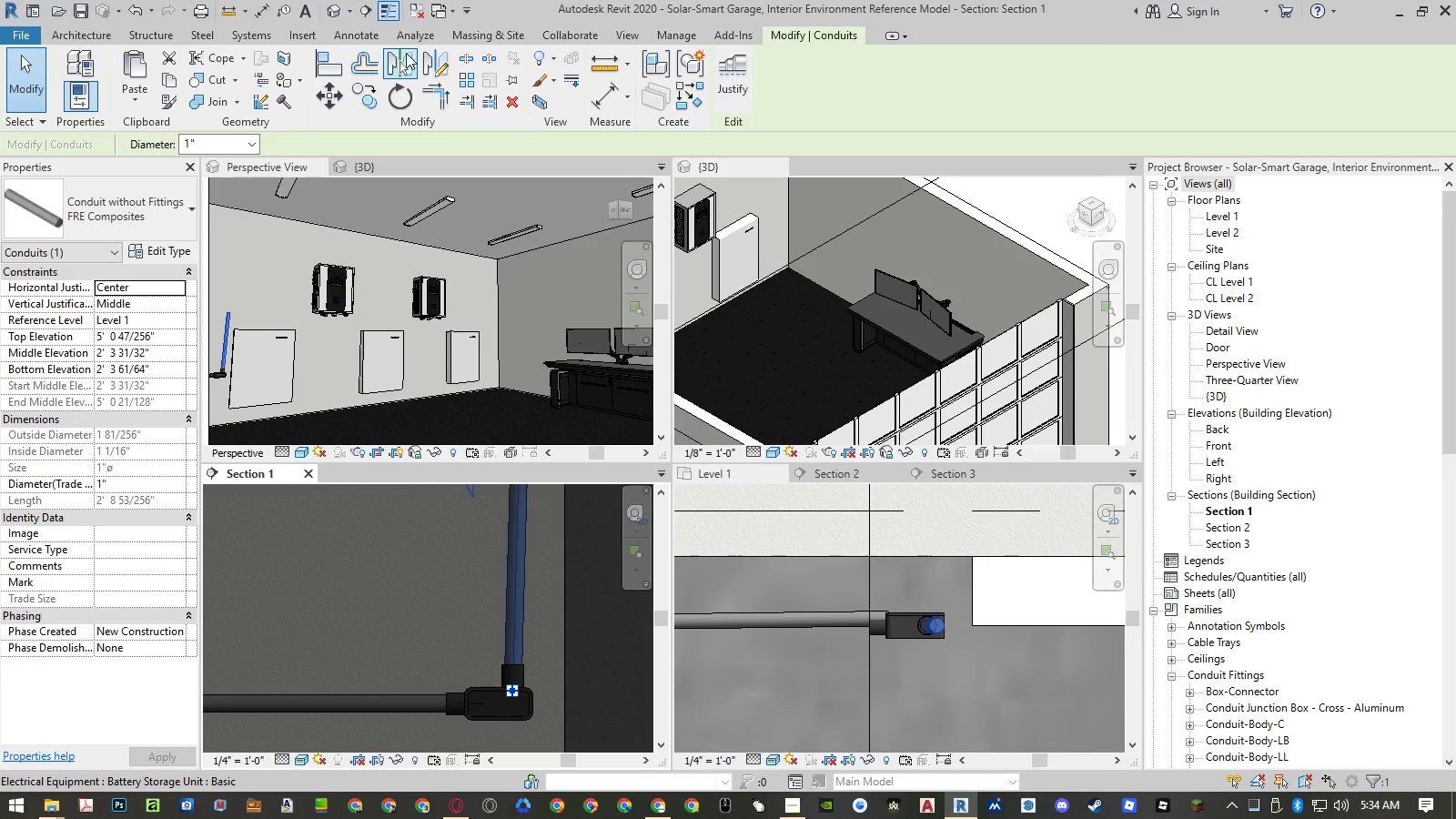 
wait(5.95)
 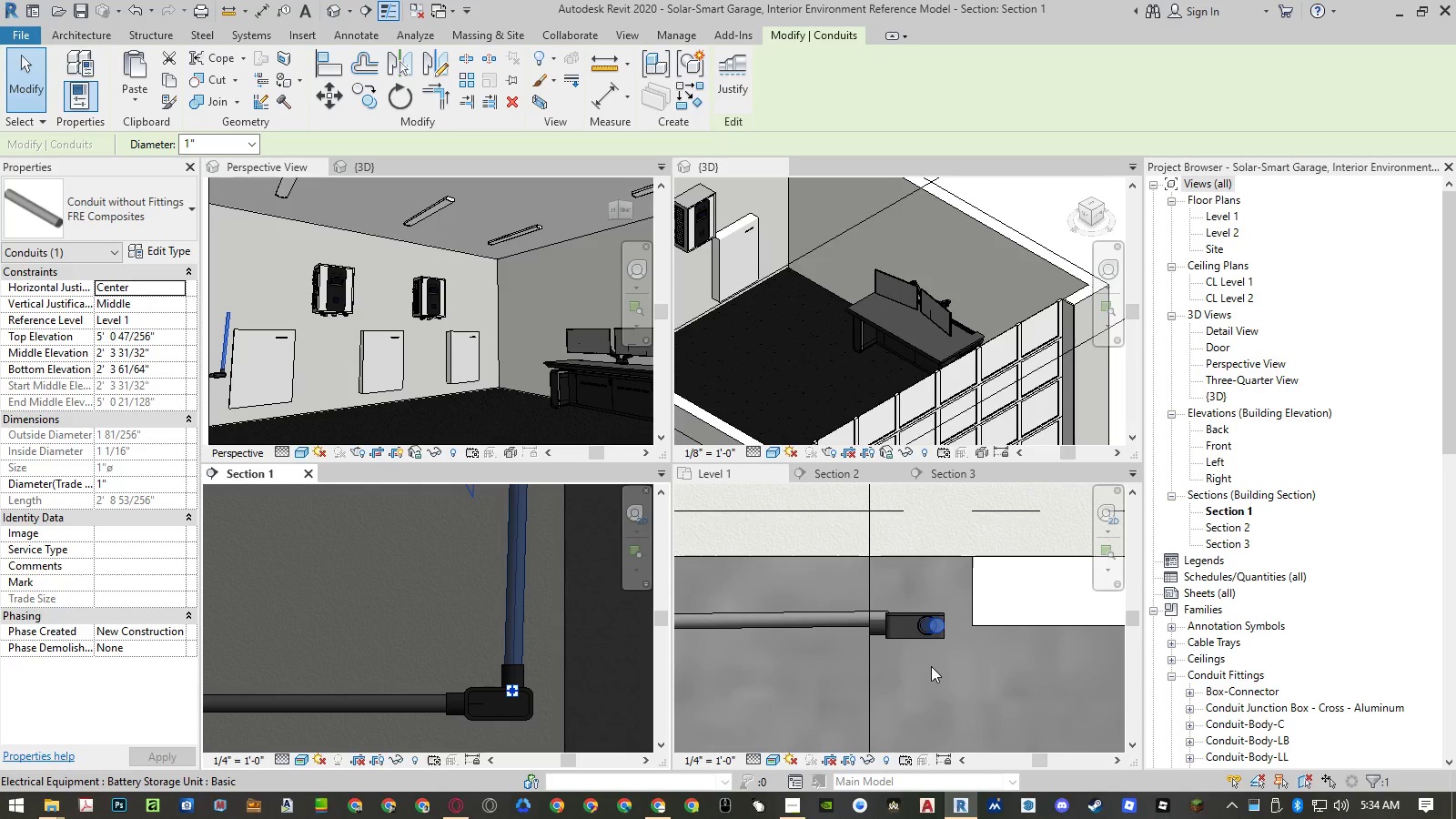 
left_click([249, 37])
 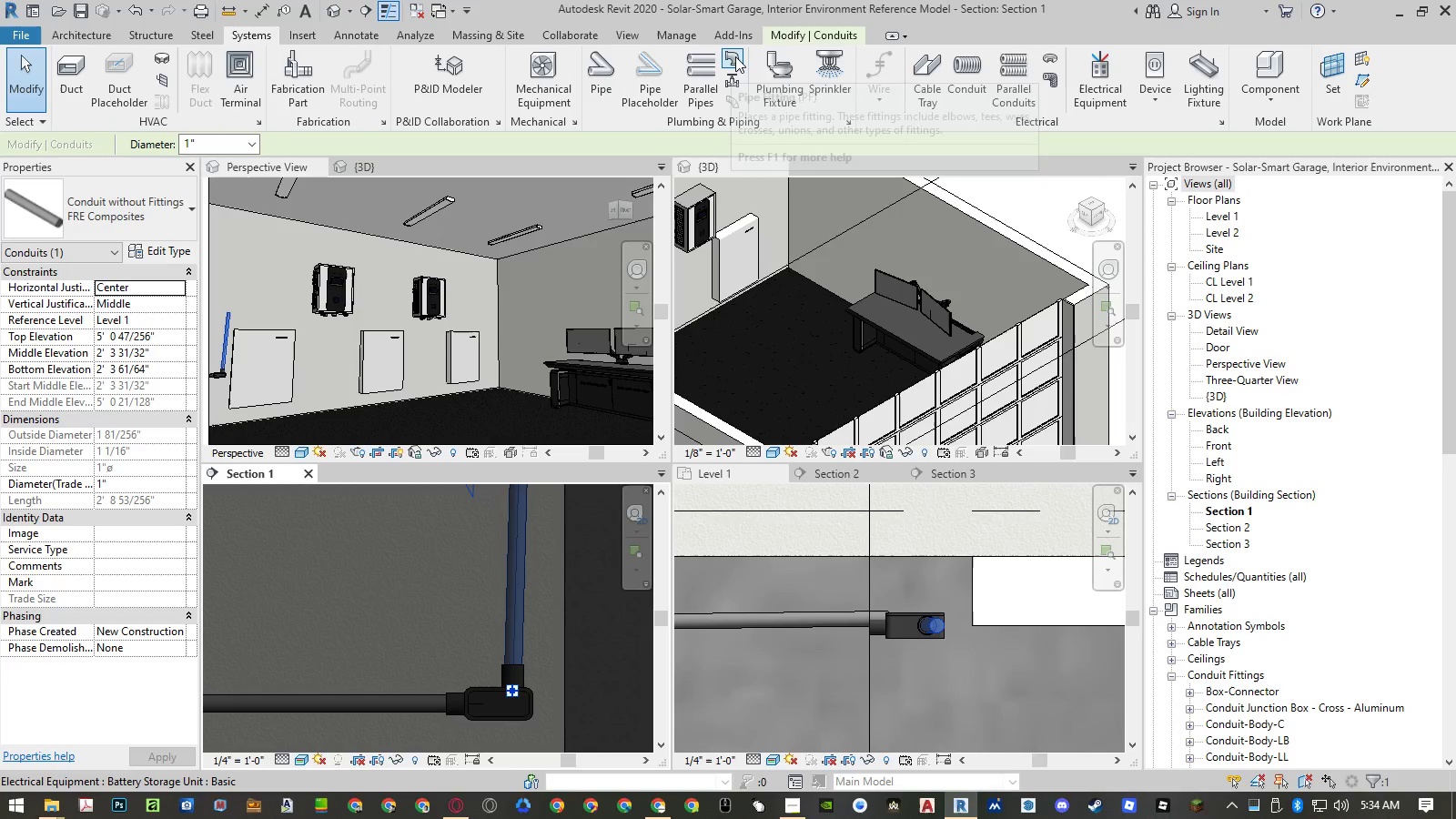 
left_click([735, 56])
 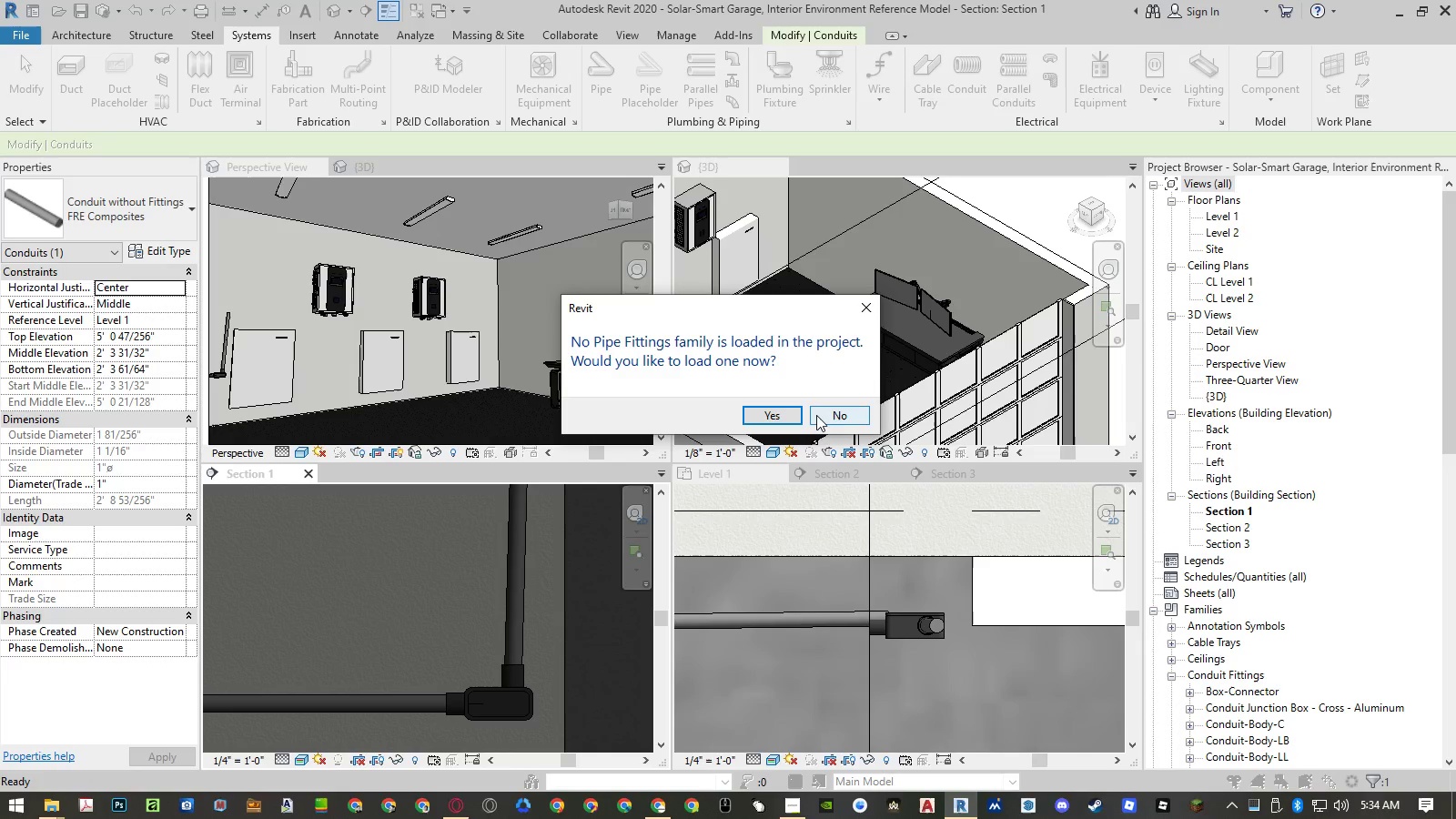 
wait(5.27)
 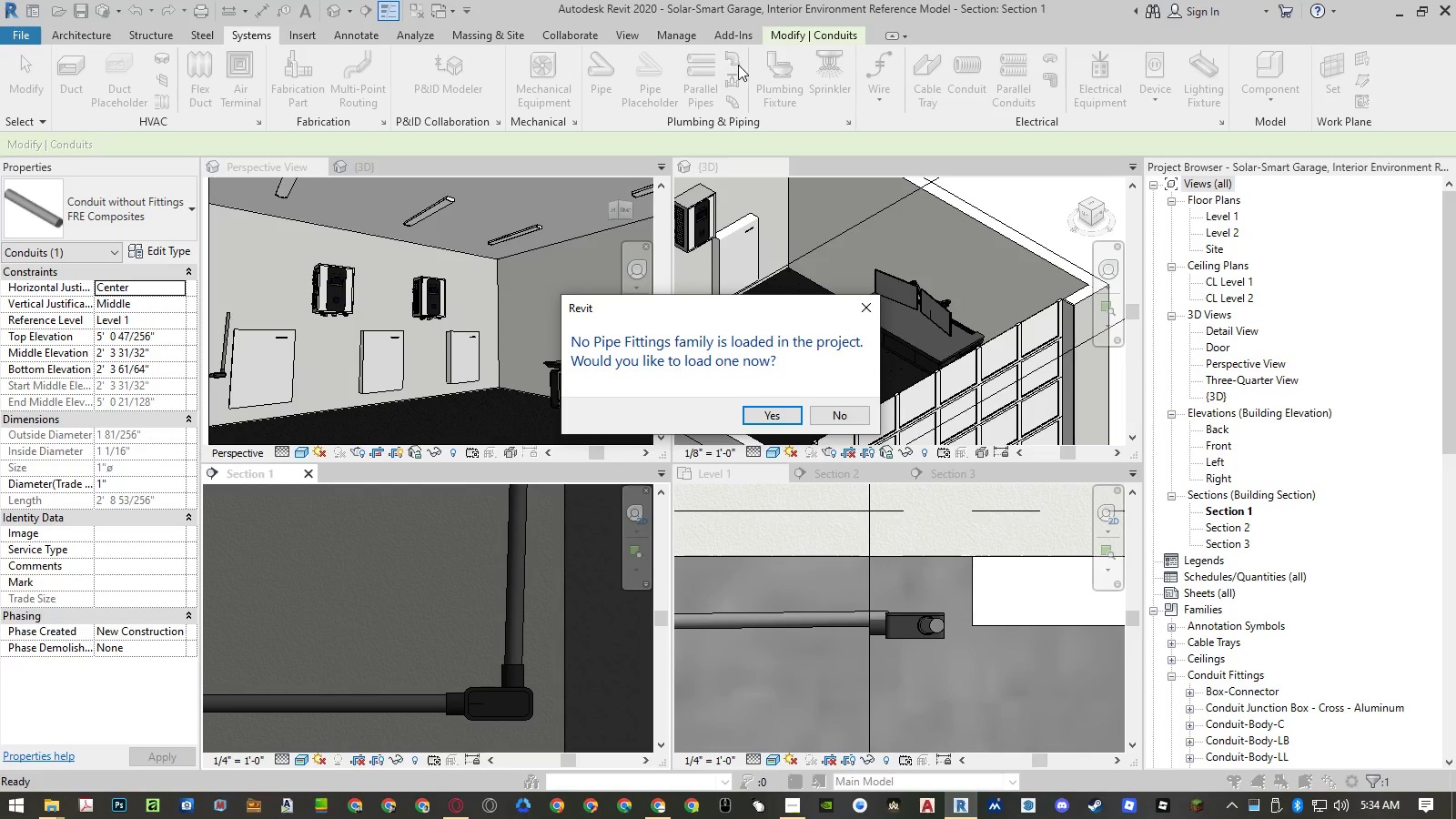 
left_click([782, 419])
 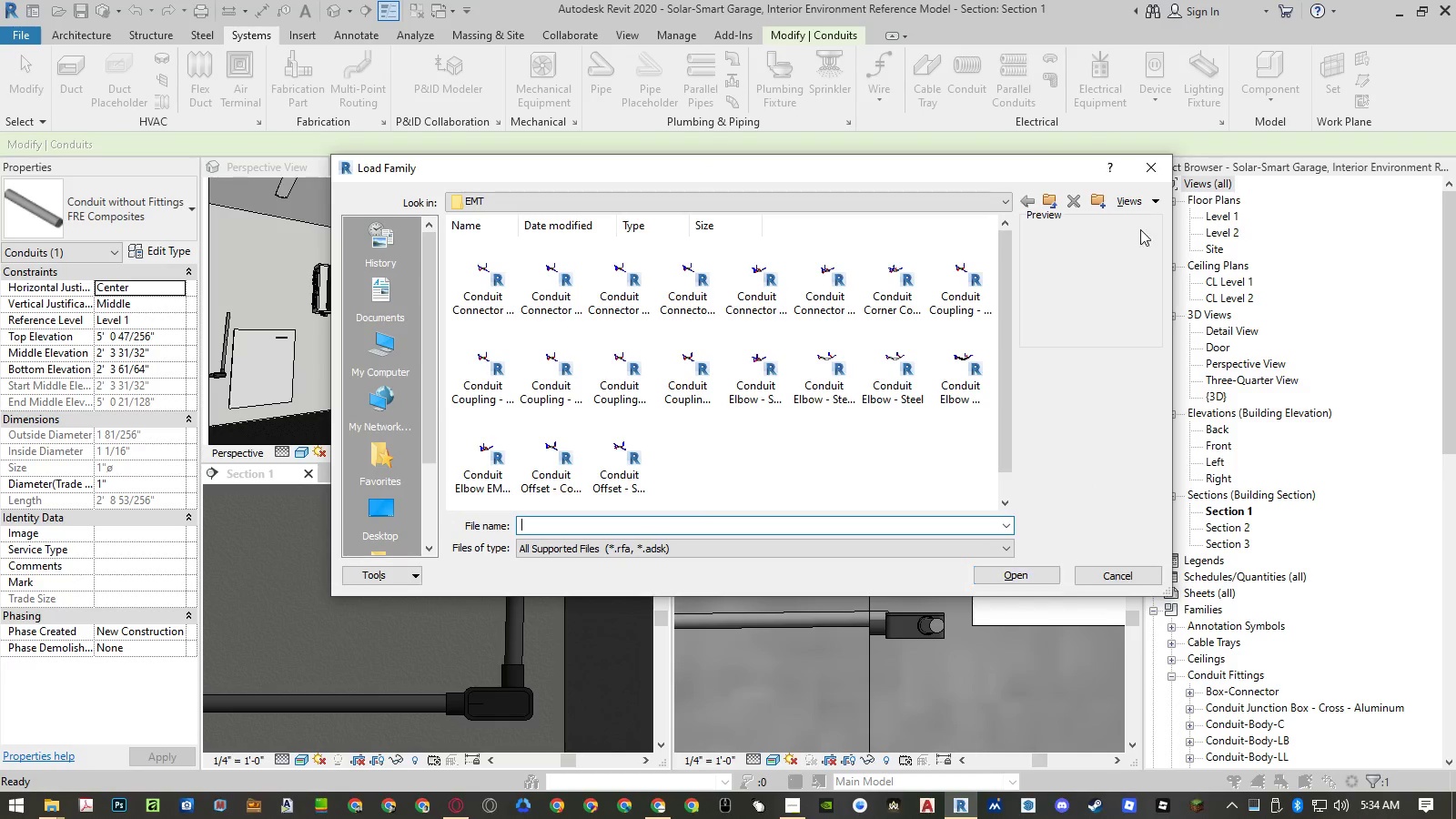 
double_click([1048, 202])
 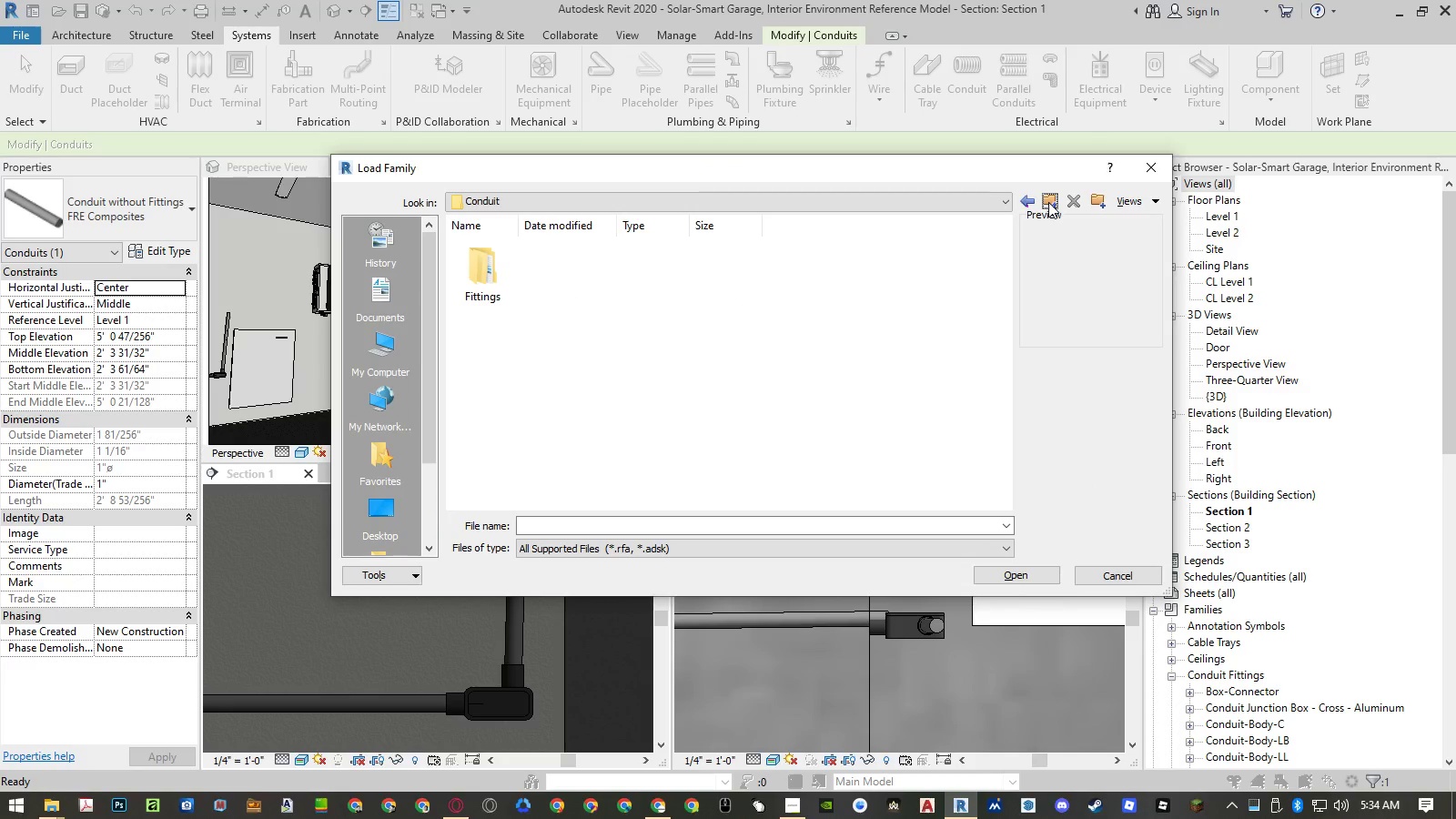 
left_click([1048, 202])
 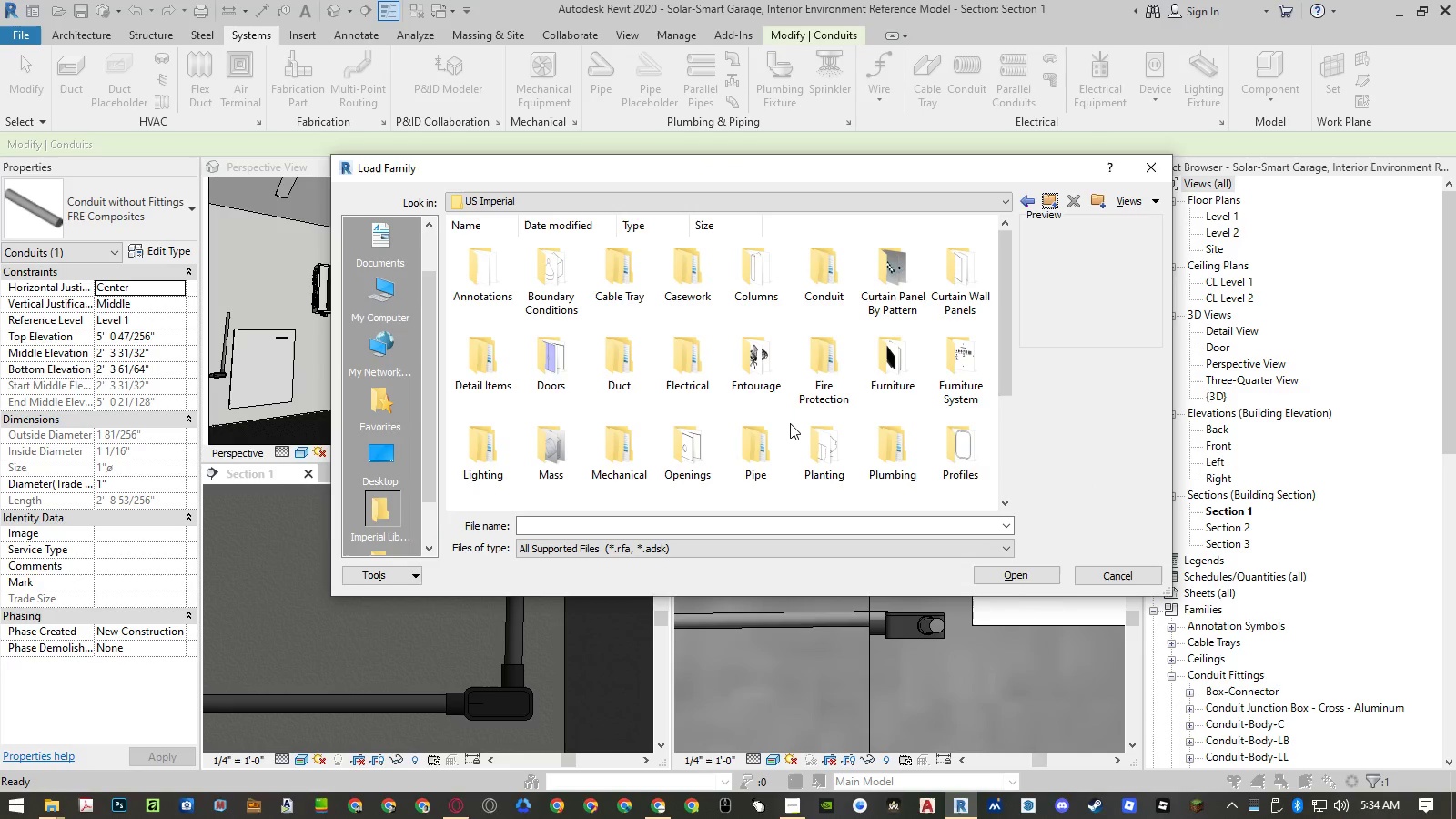 
double_click([771, 440])
 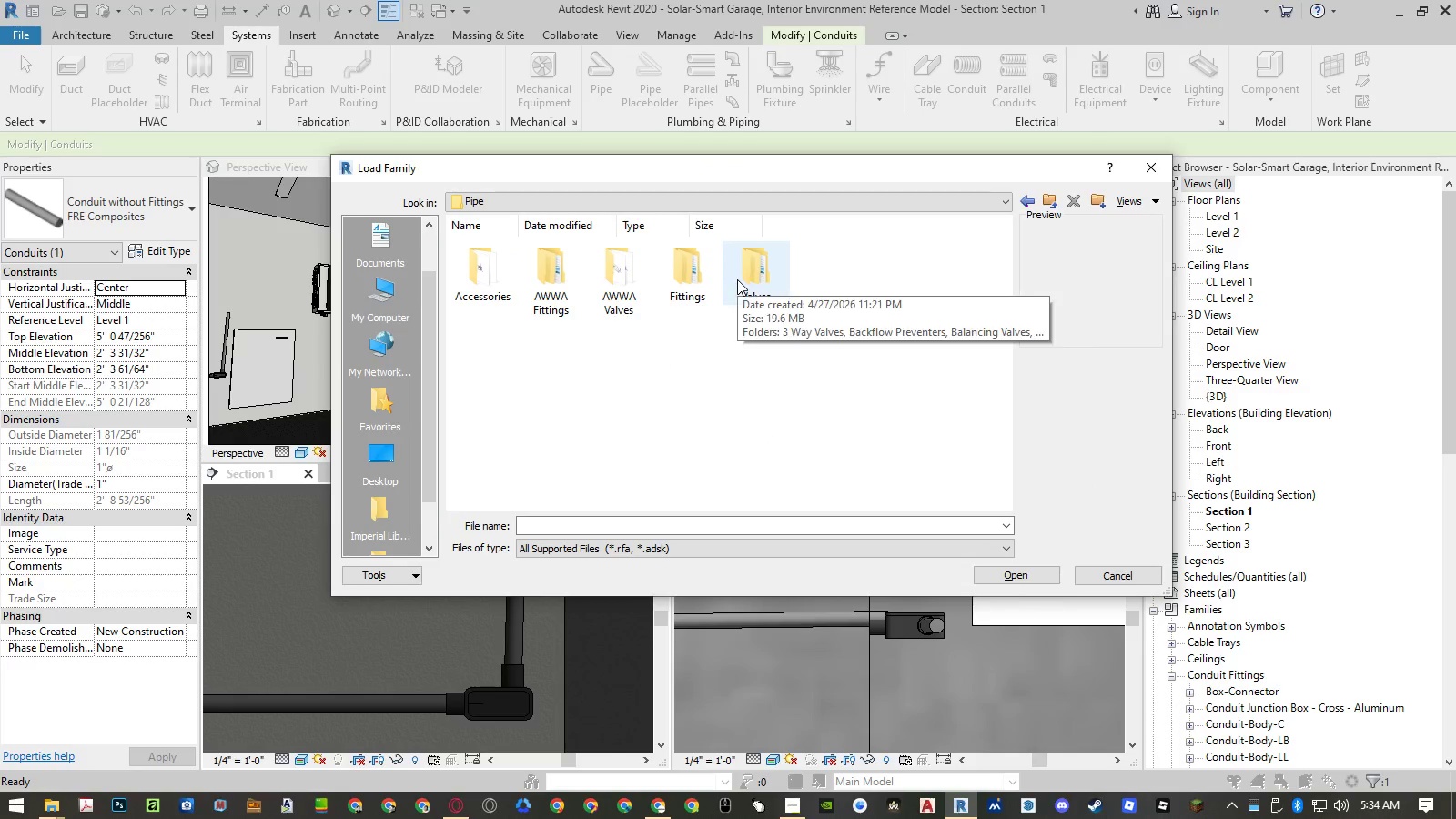 
left_click([1109, 567])
 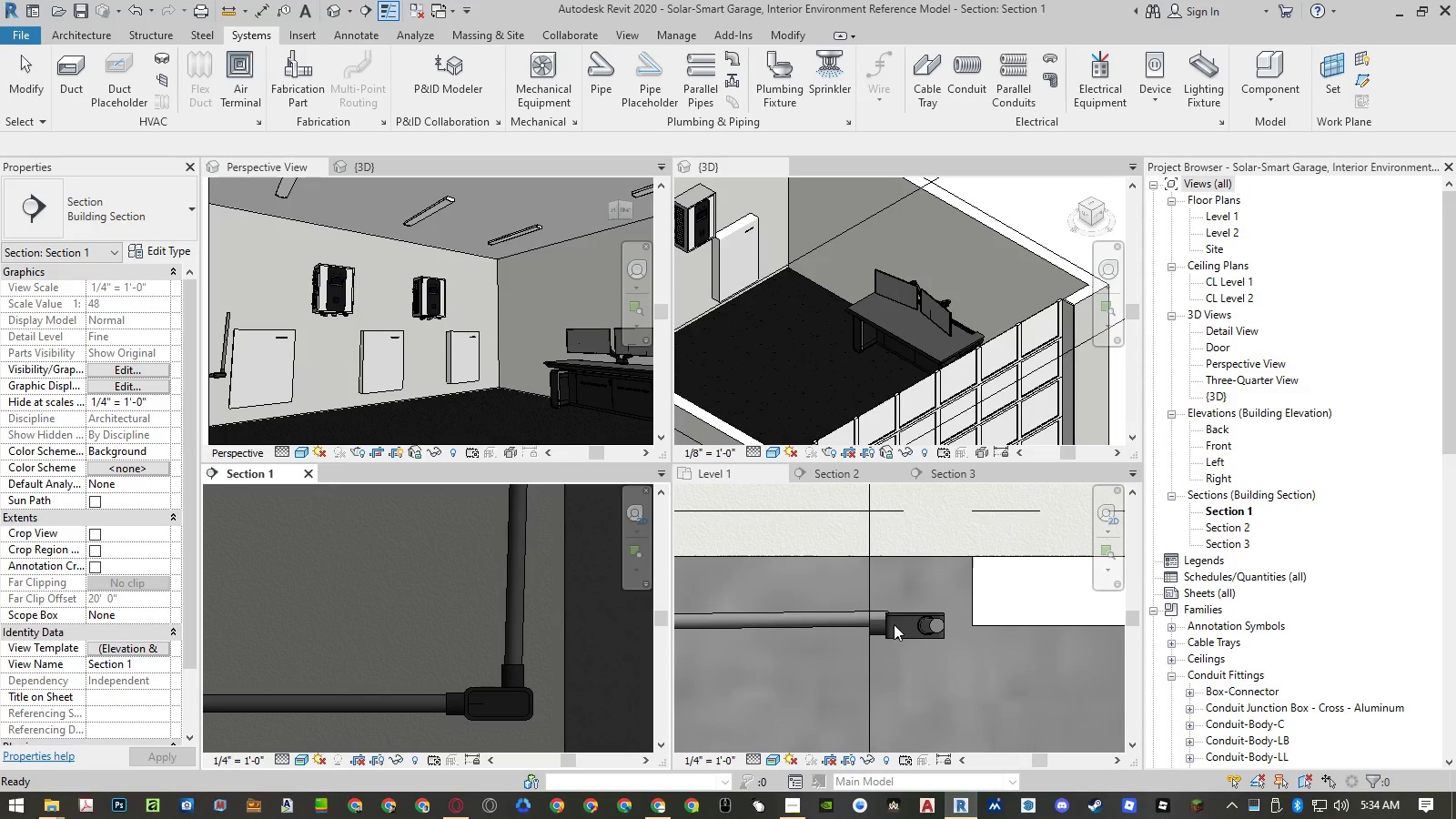 
left_click([894, 626])
 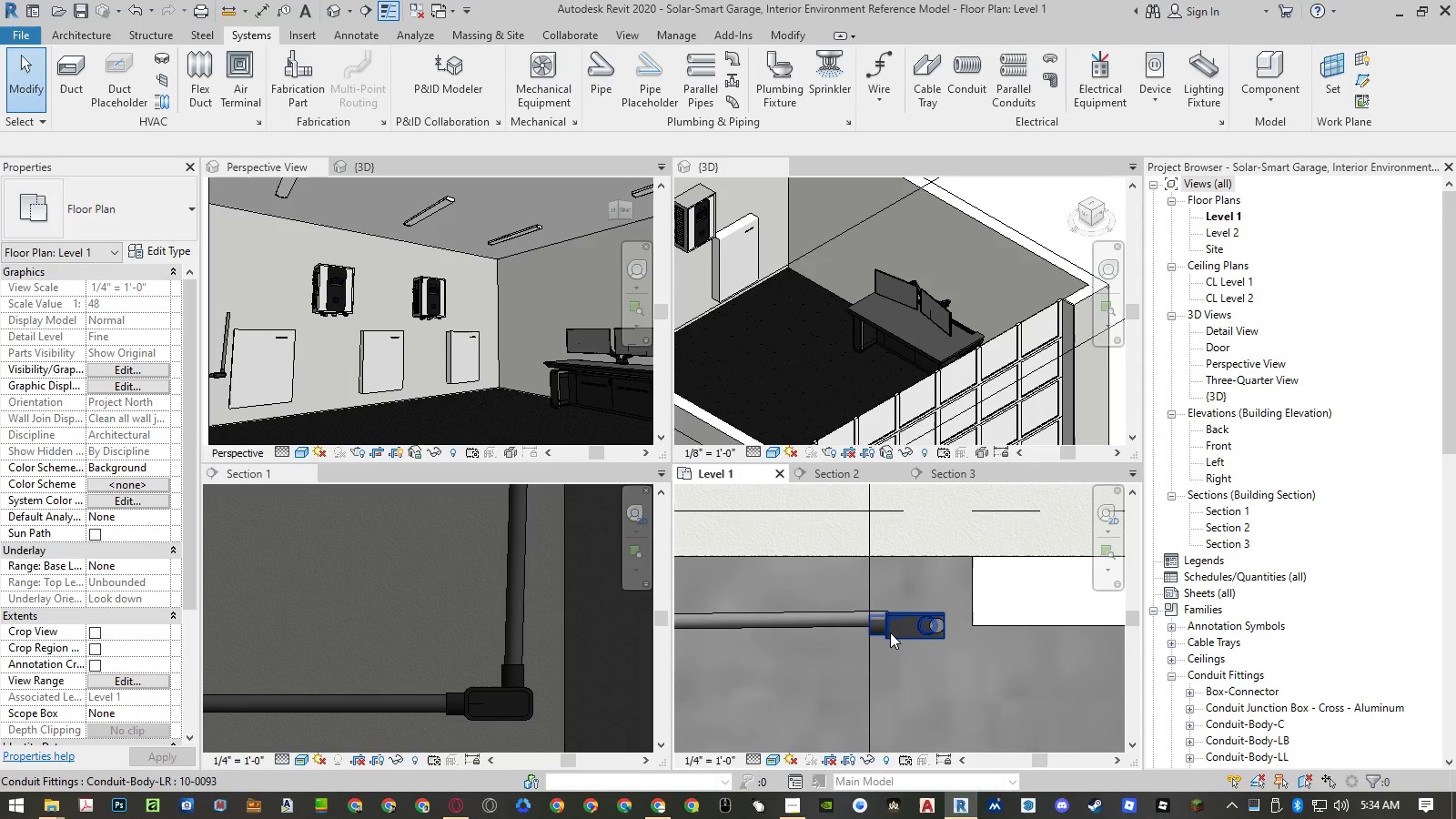 
left_click([890, 632])
 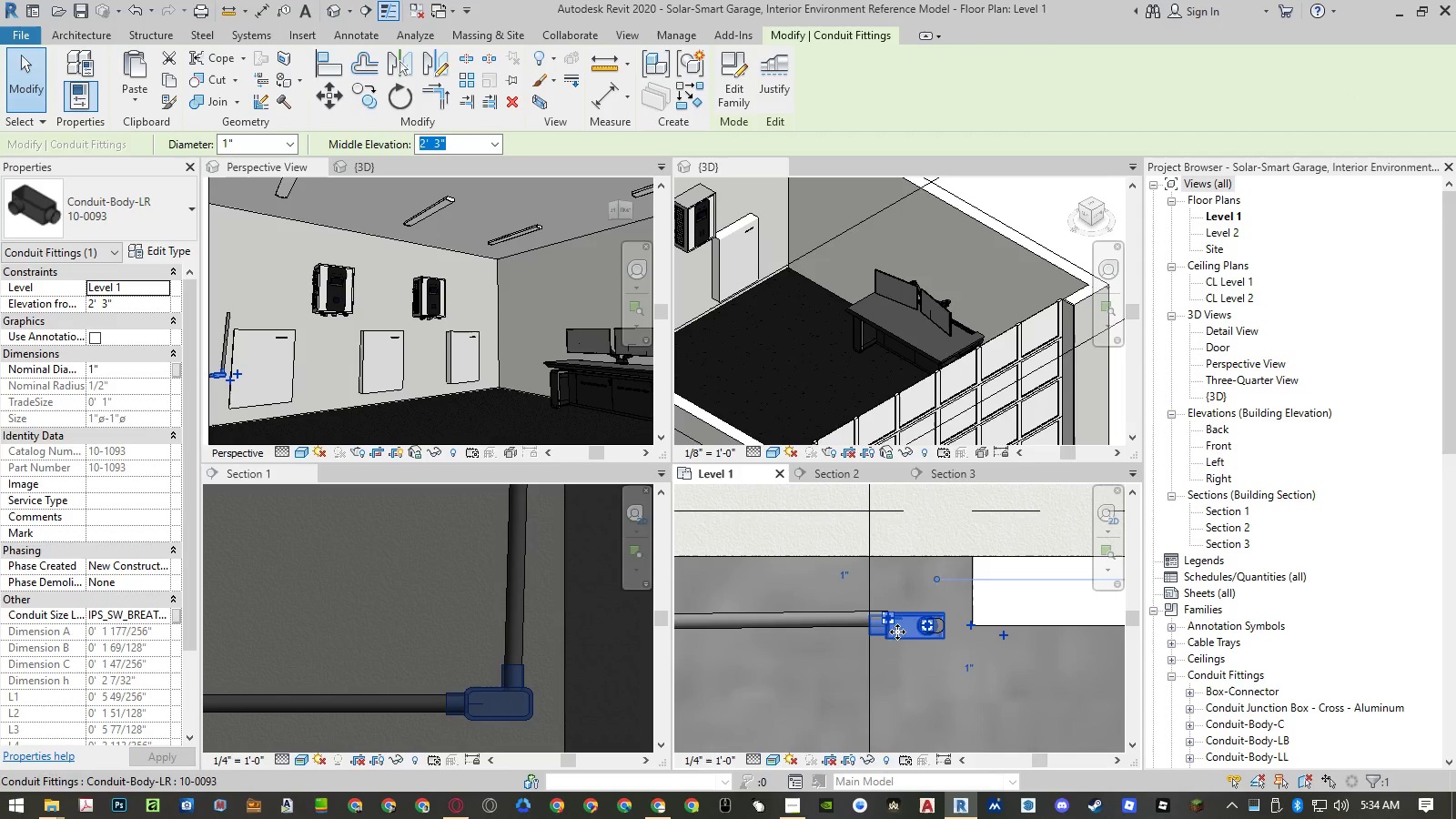 
scroll: coordinate [899, 623], scroll_direction: up, amount: 3.0
 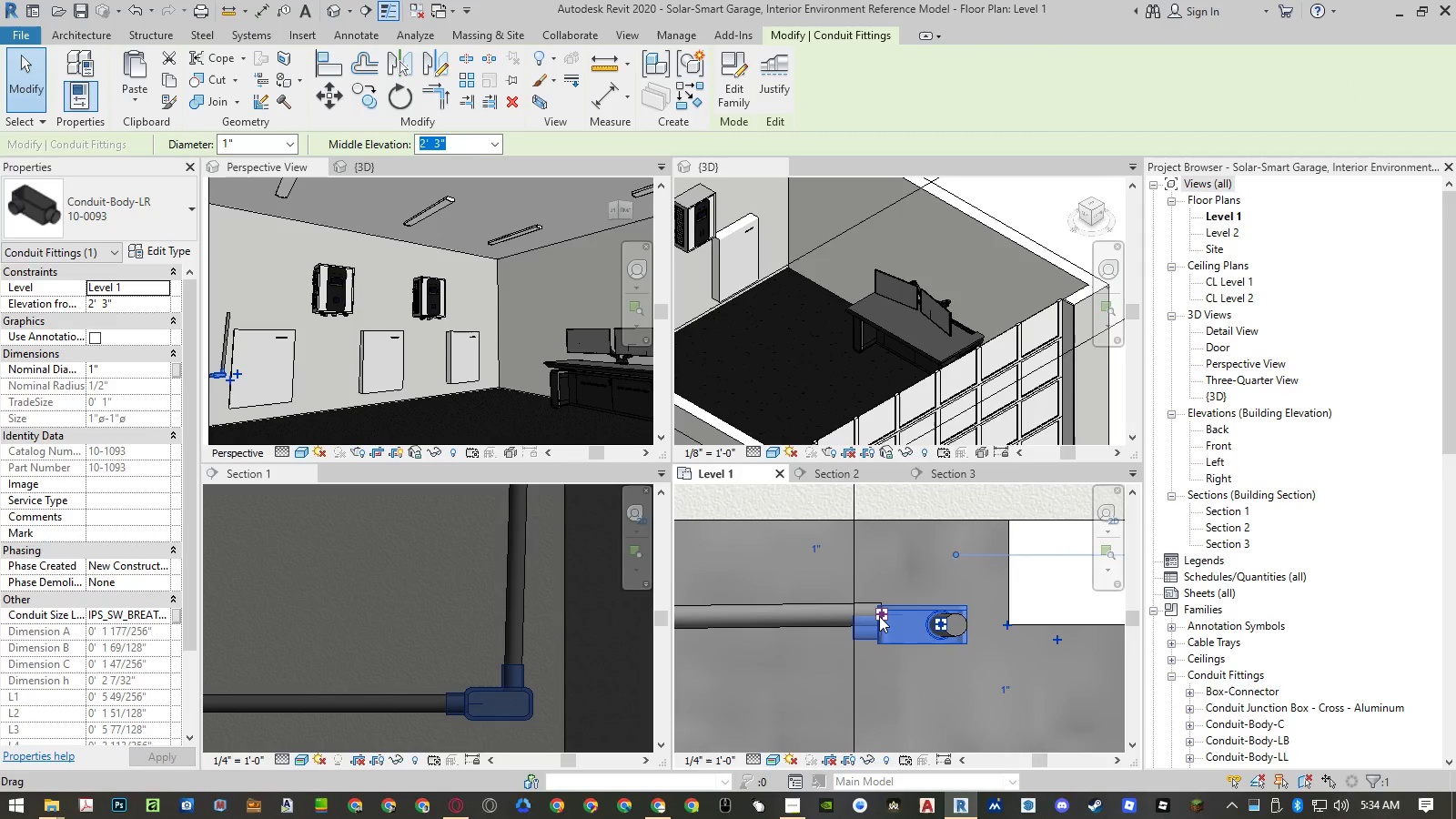 
left_click_drag(start_coordinate=[880, 616], to_coordinate=[817, 621])
 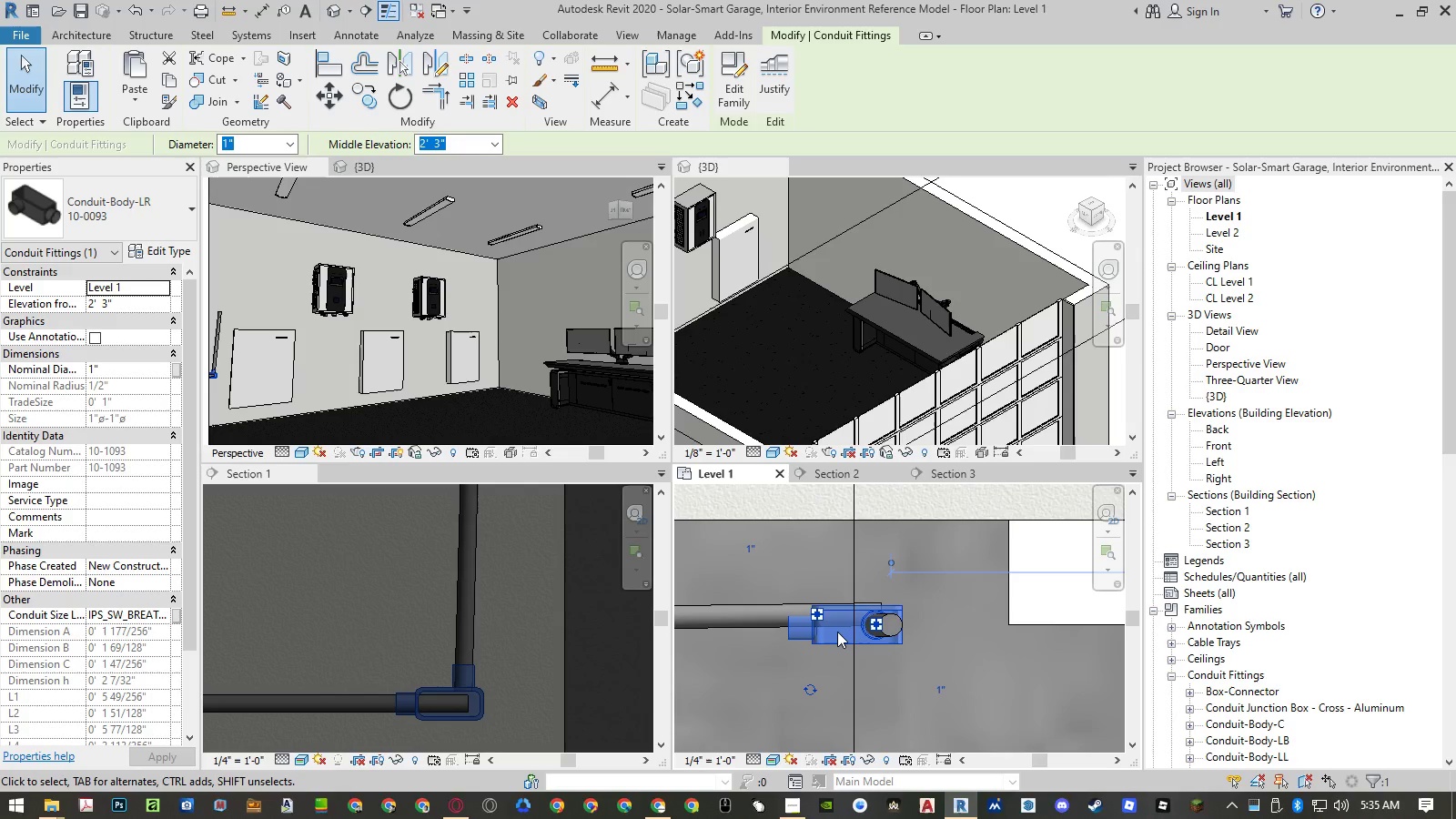 
right_click([835, 639])
 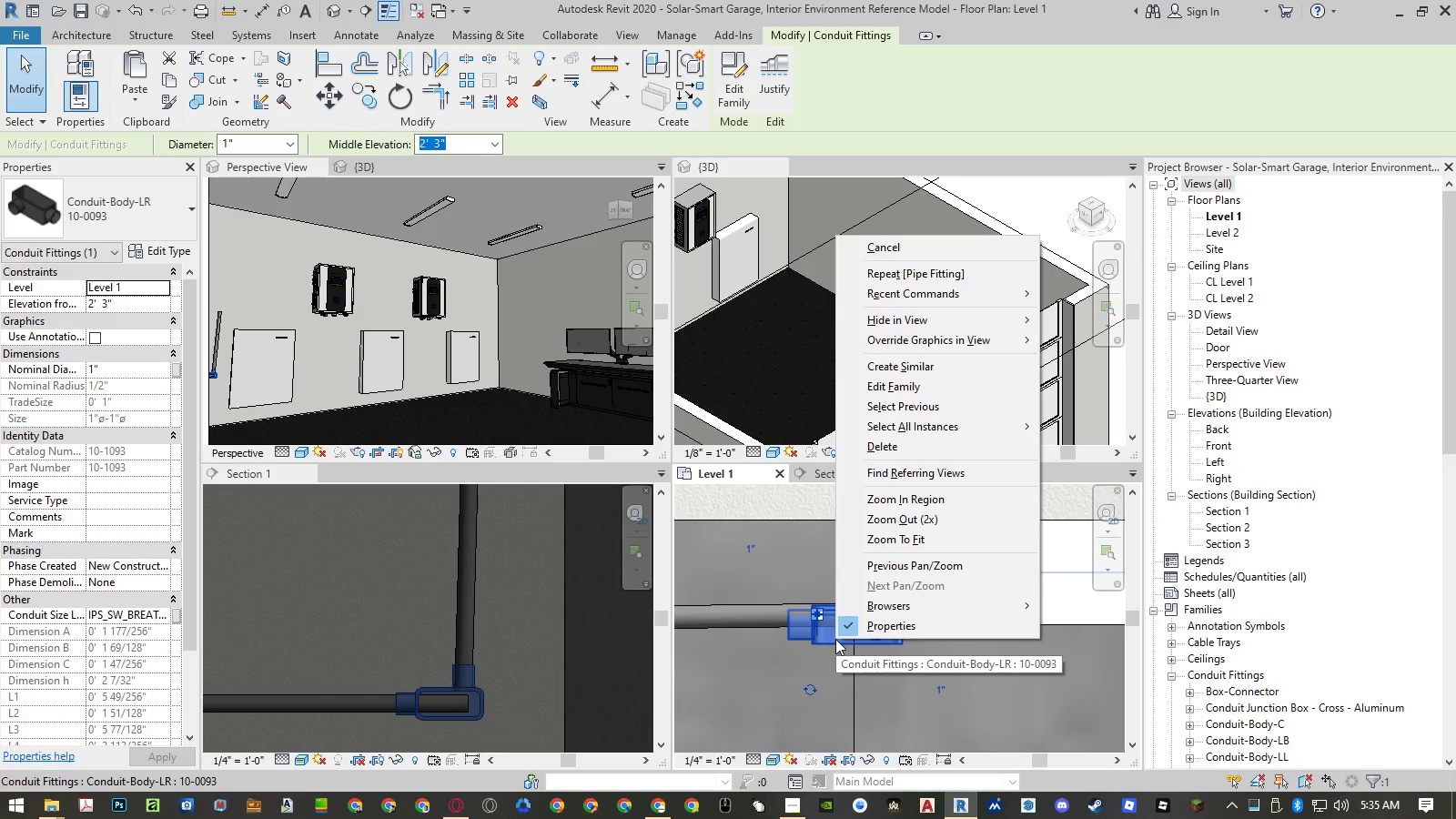 
left_click([783, 632])
 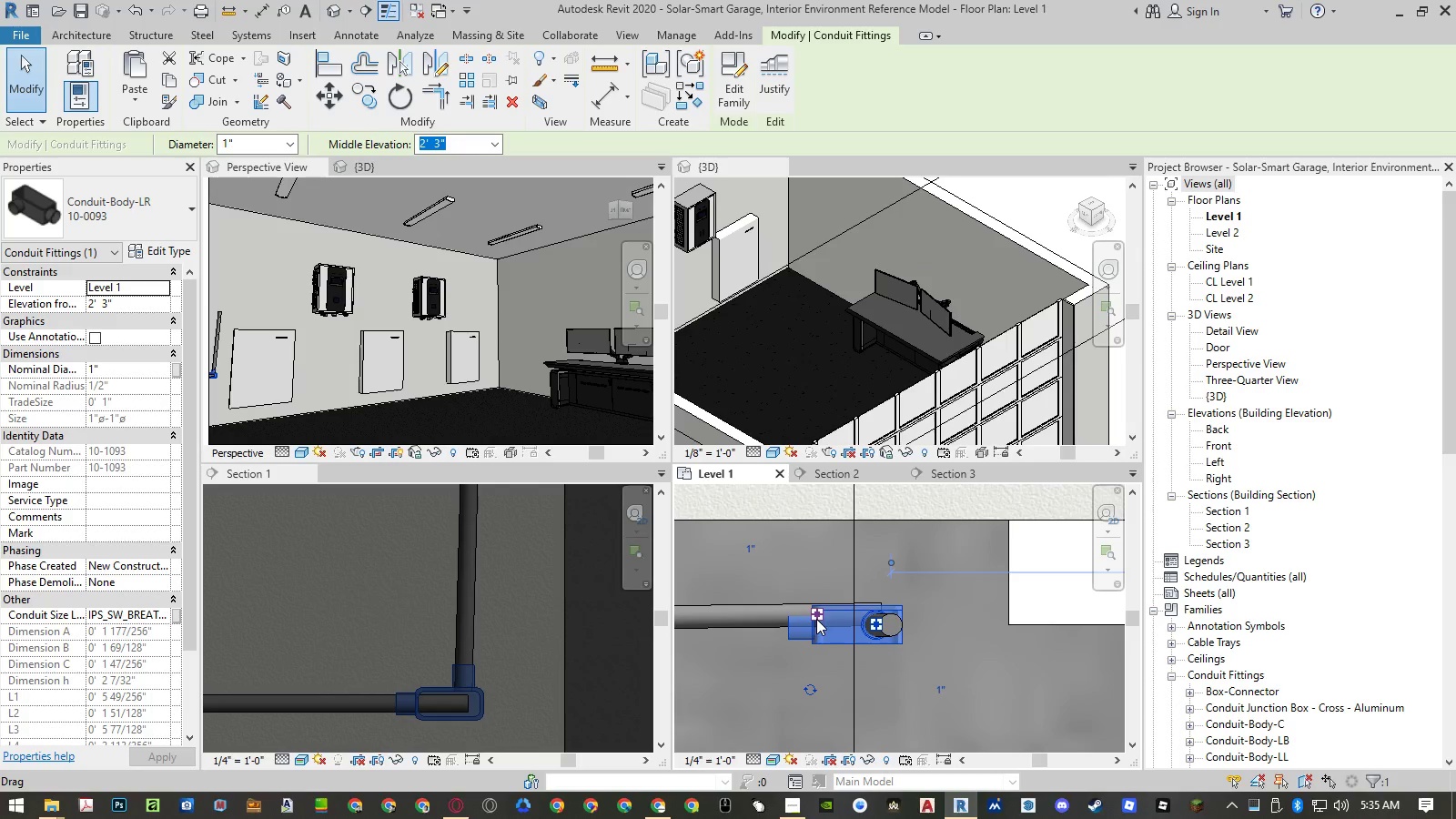 
right_click([816, 613])
 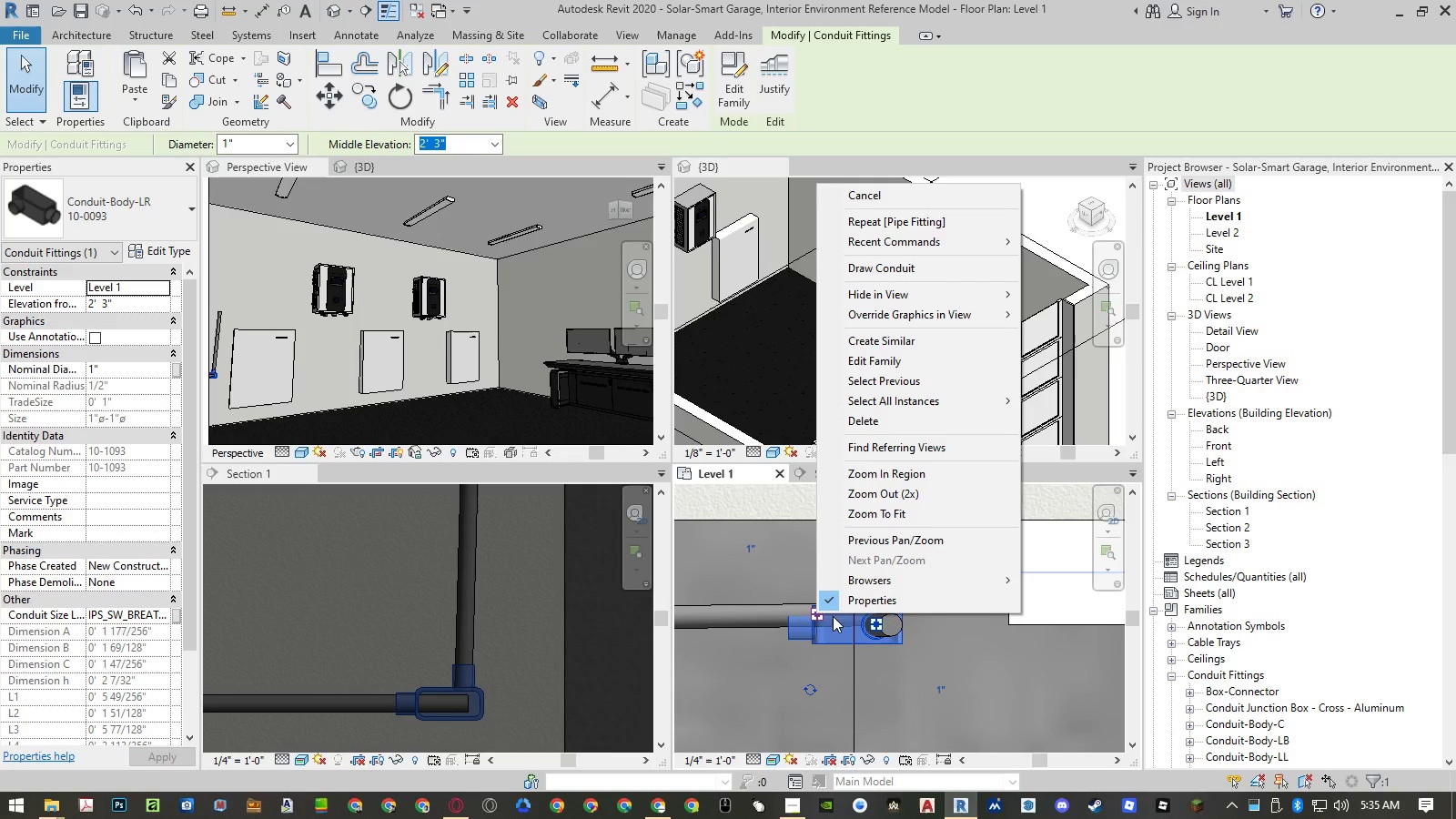 
wait(5.45)
 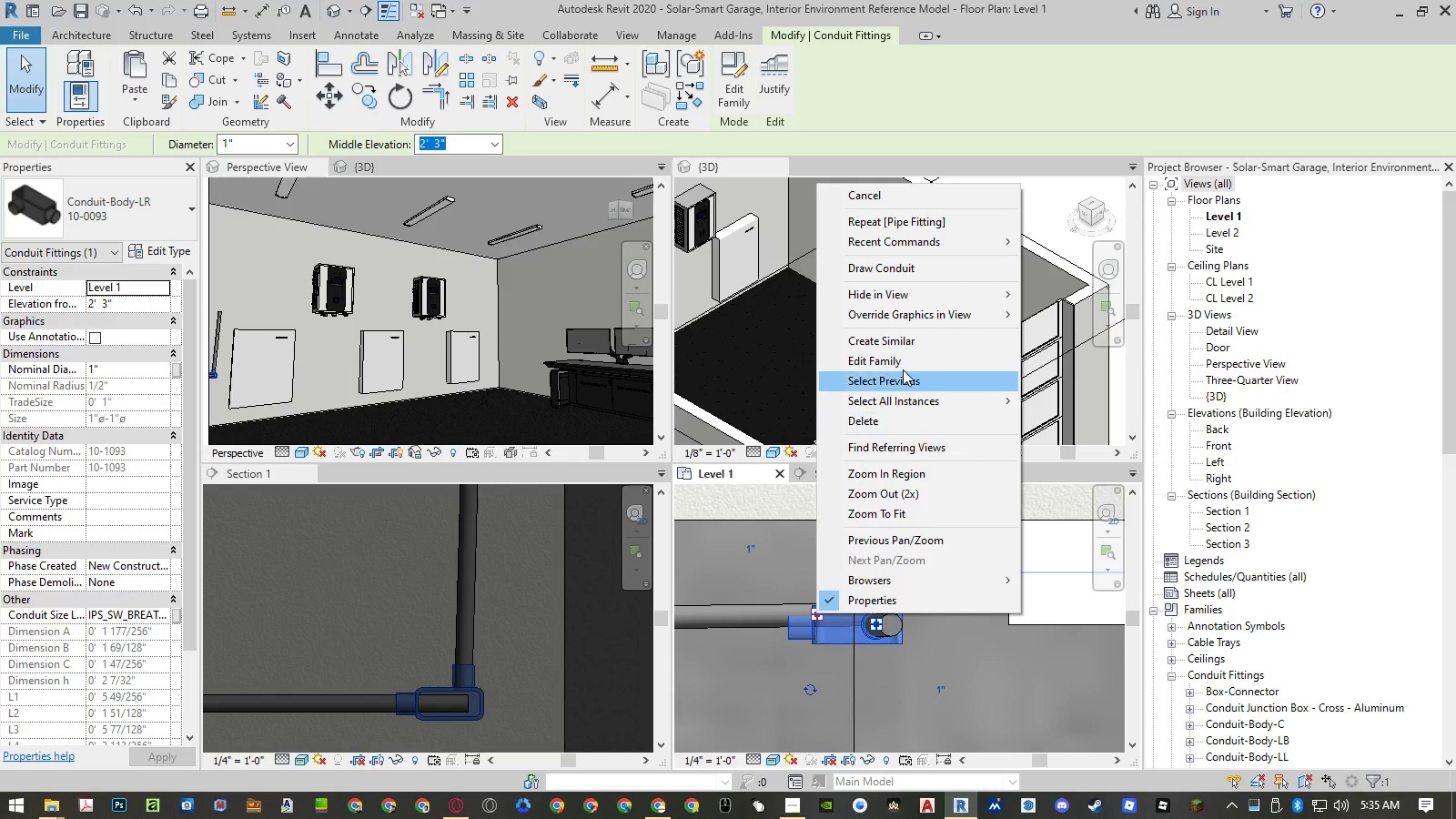 
left_click([776, 621])
 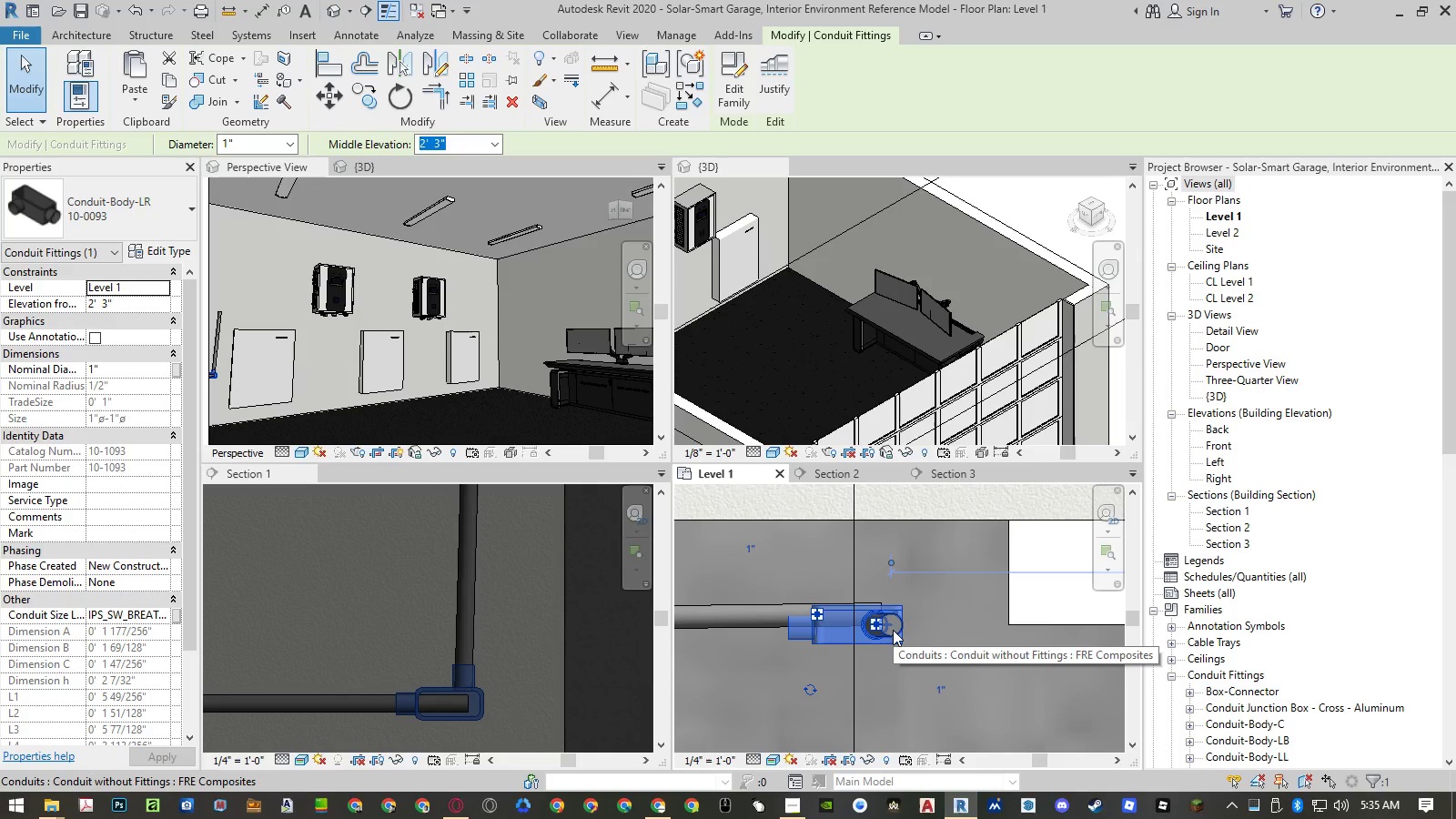 
wait(5.61)
 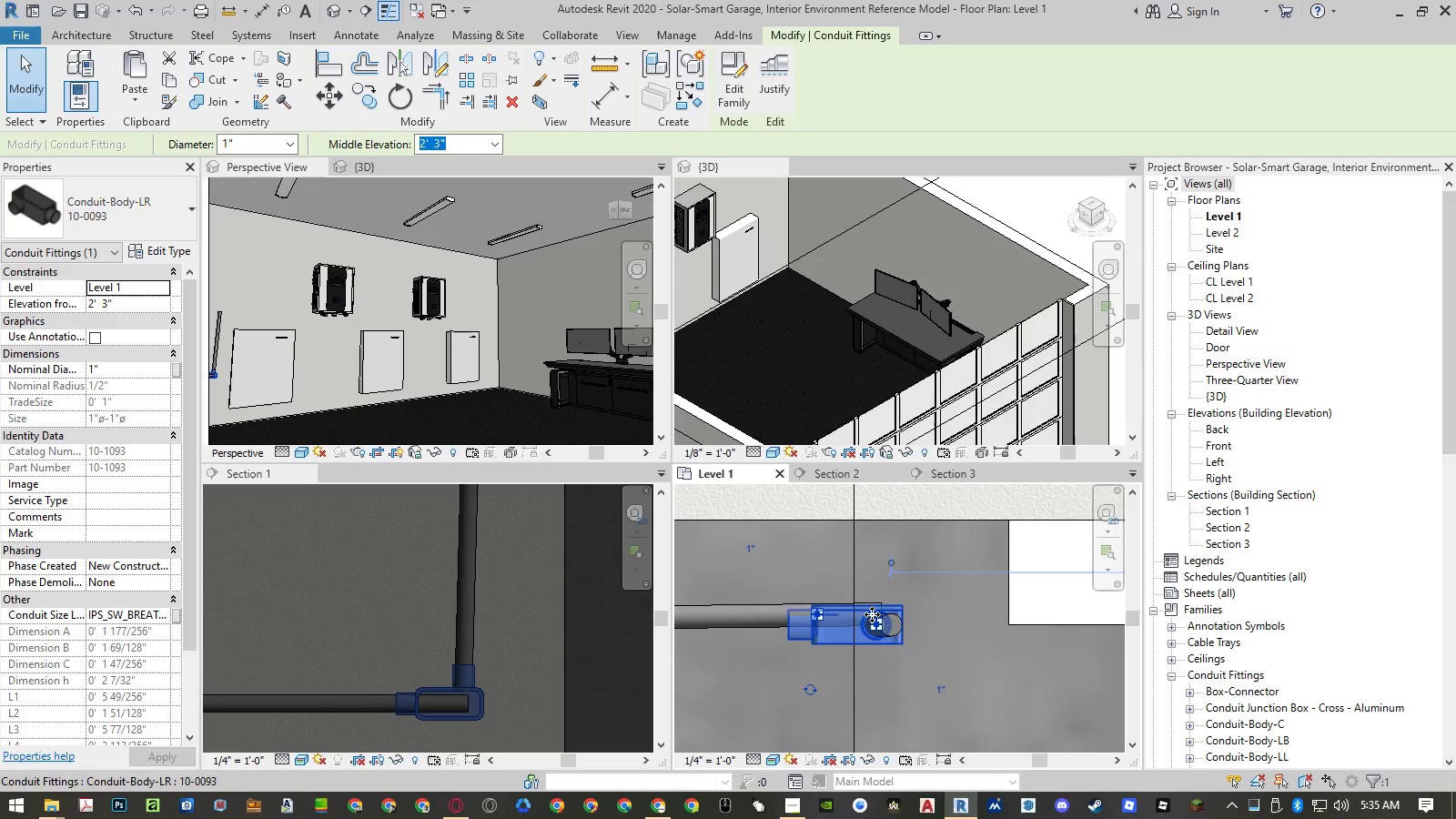 
left_click([773, 620])
 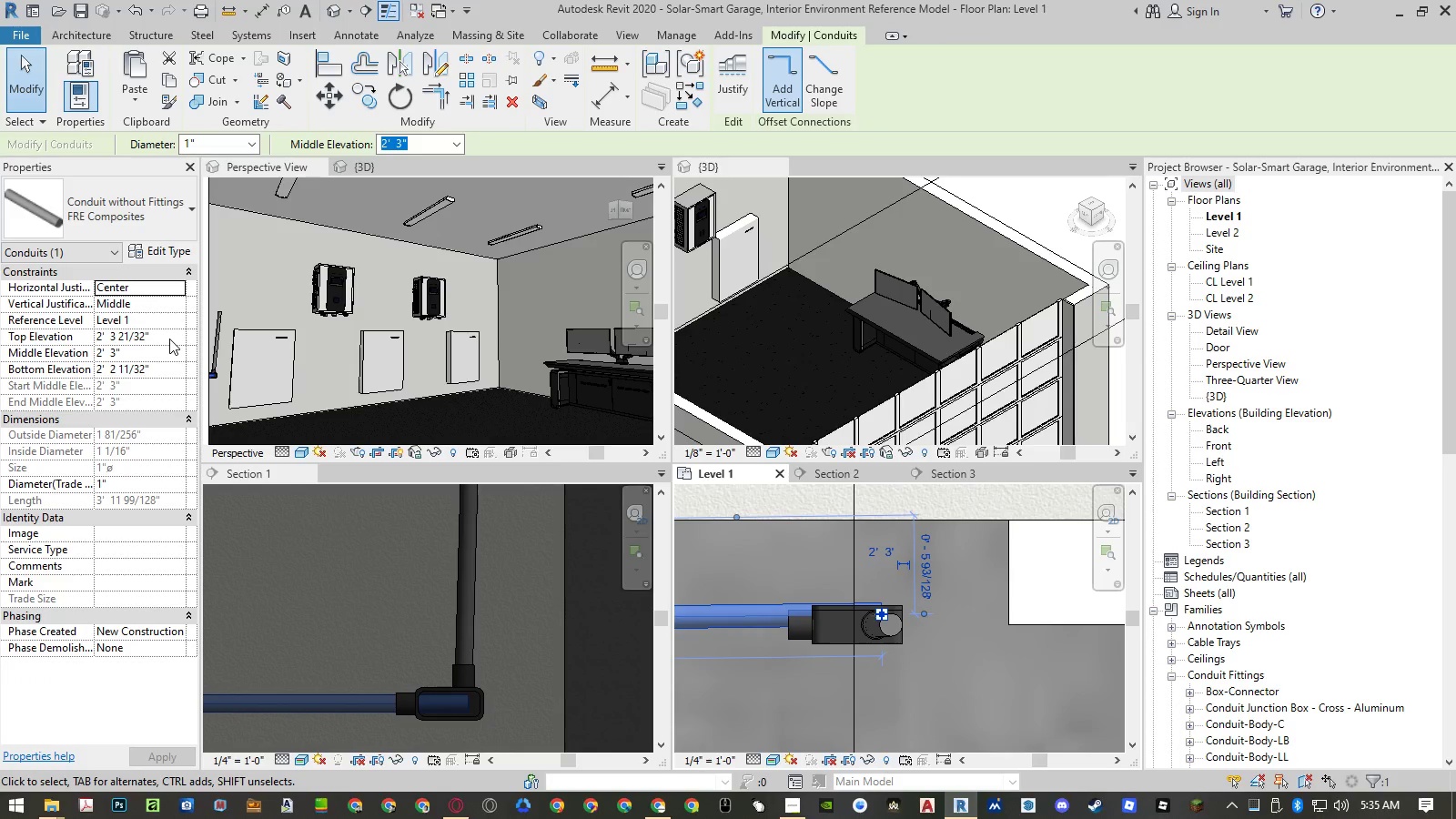 
wait(10.45)
 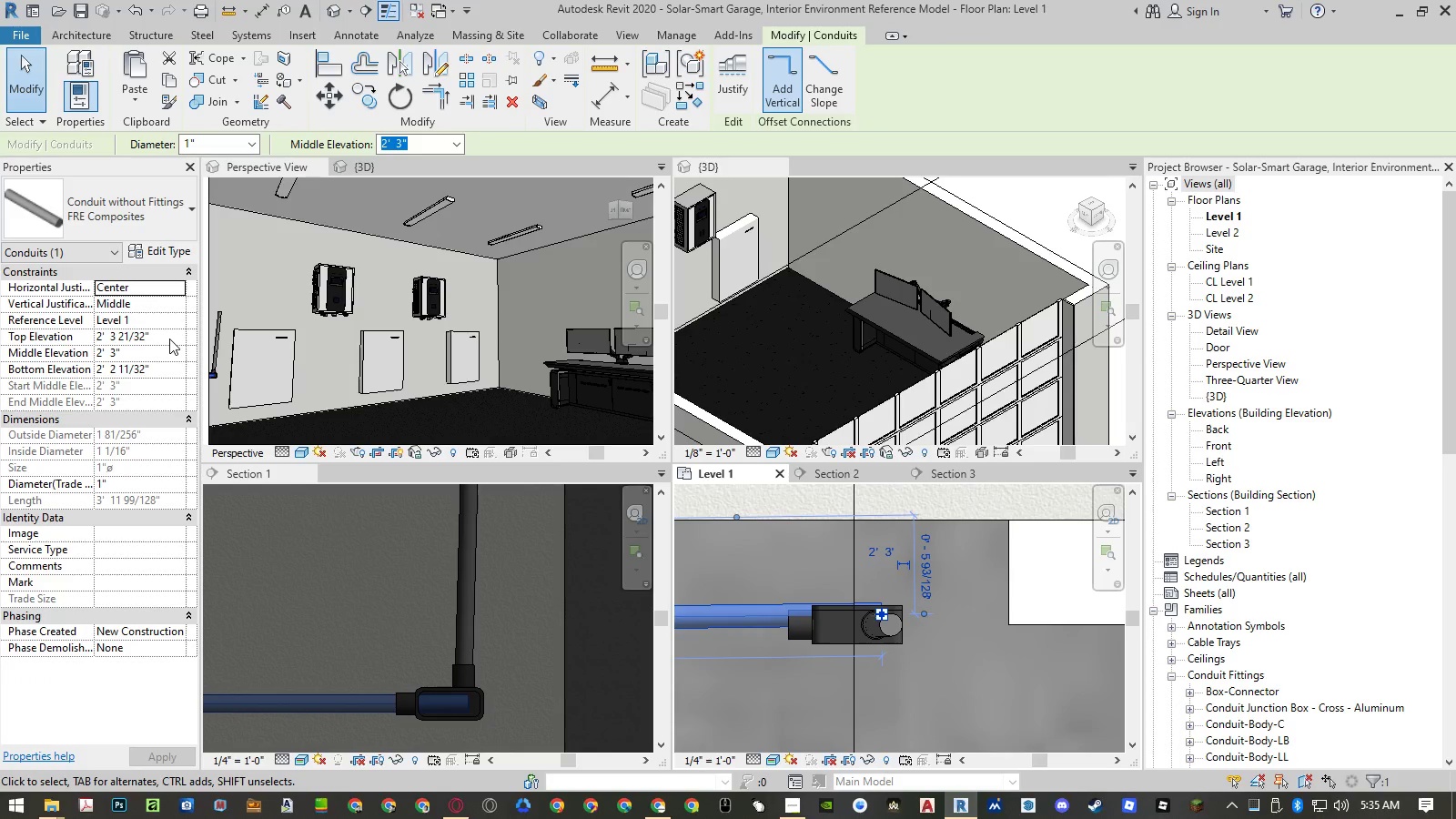 
left_click([177, 255])
 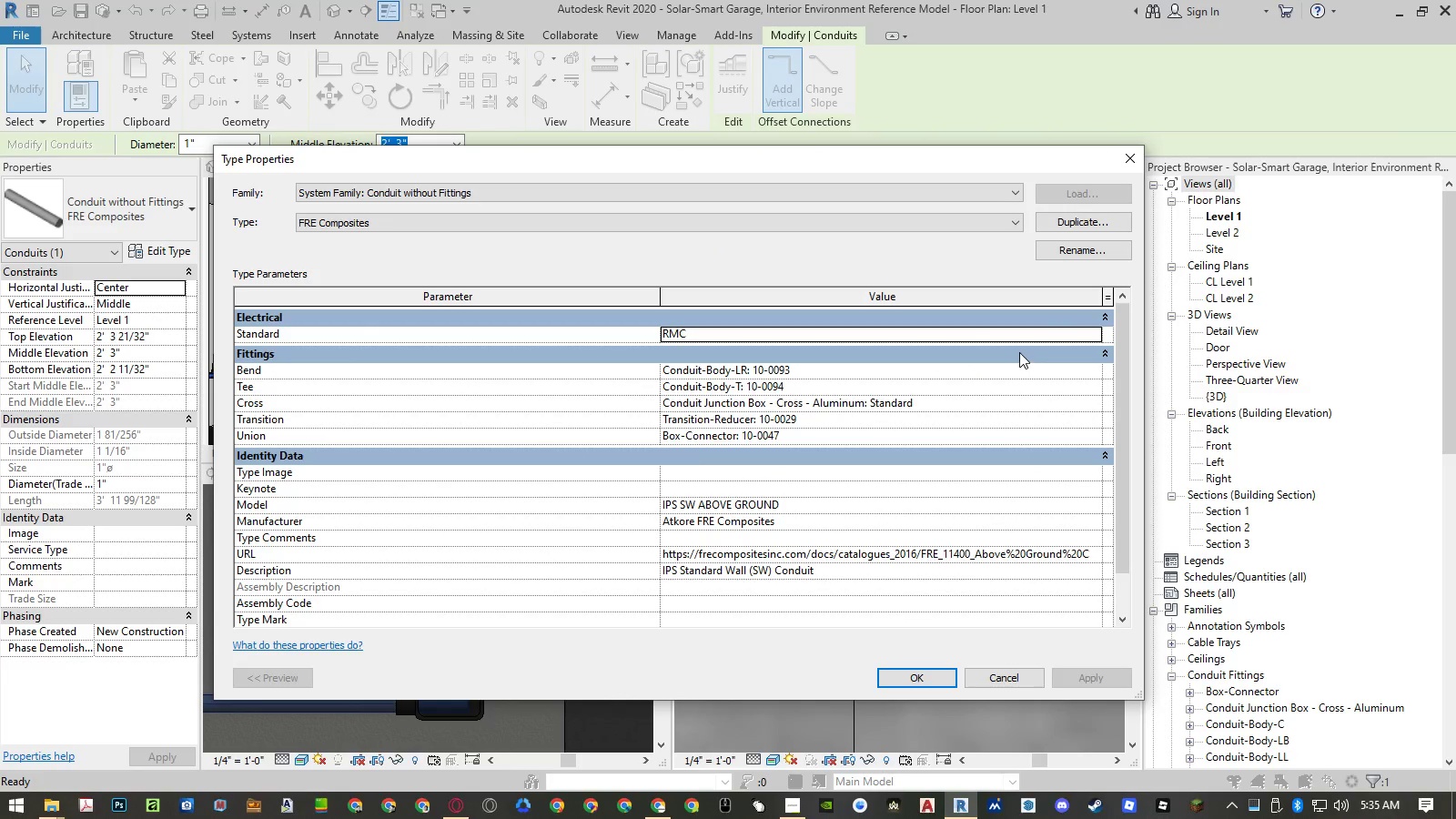 
wait(5.36)
 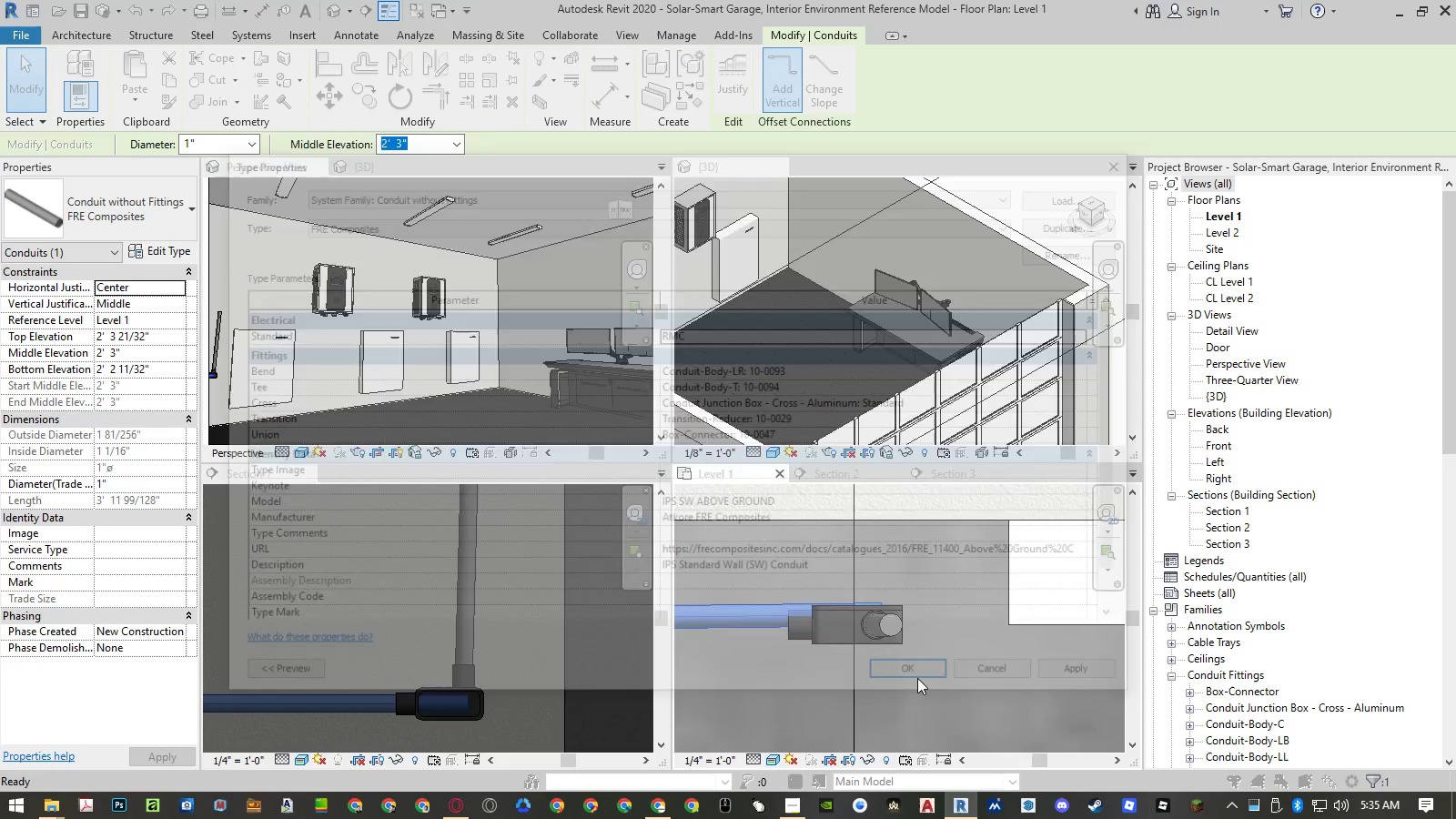 
left_click([1092, 332])
 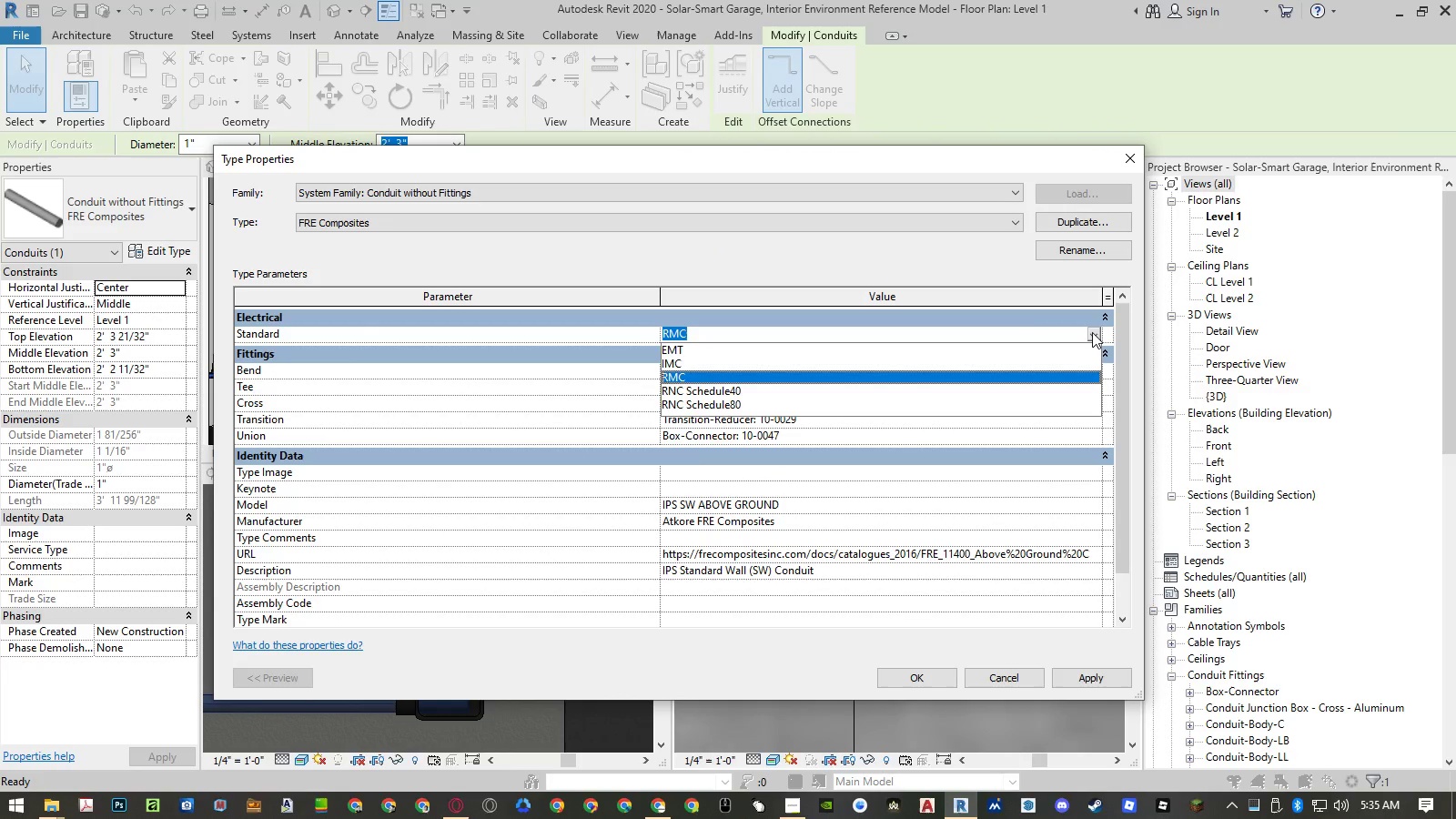 
left_click([1092, 332])
 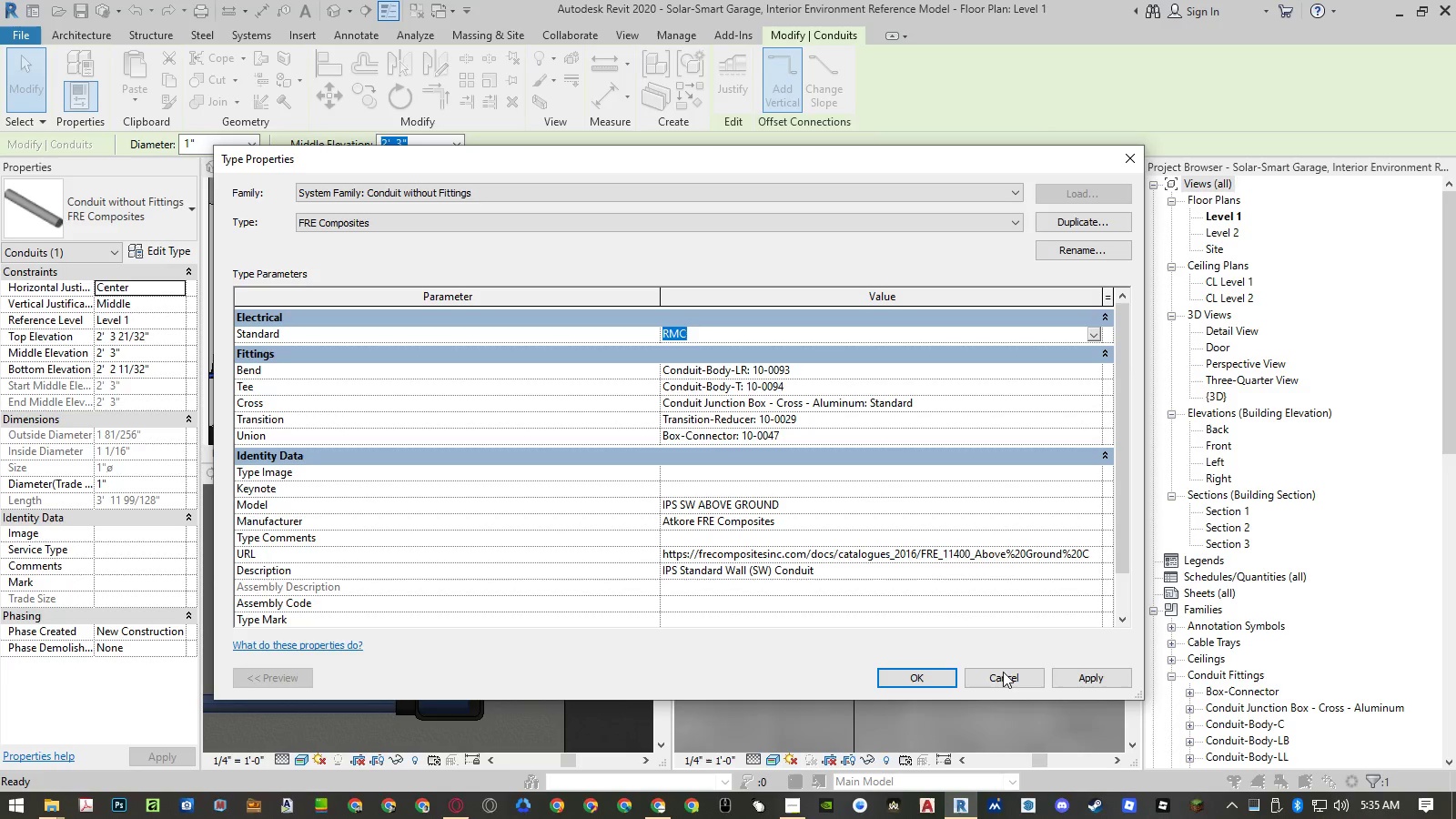 
left_click([886, 223])
 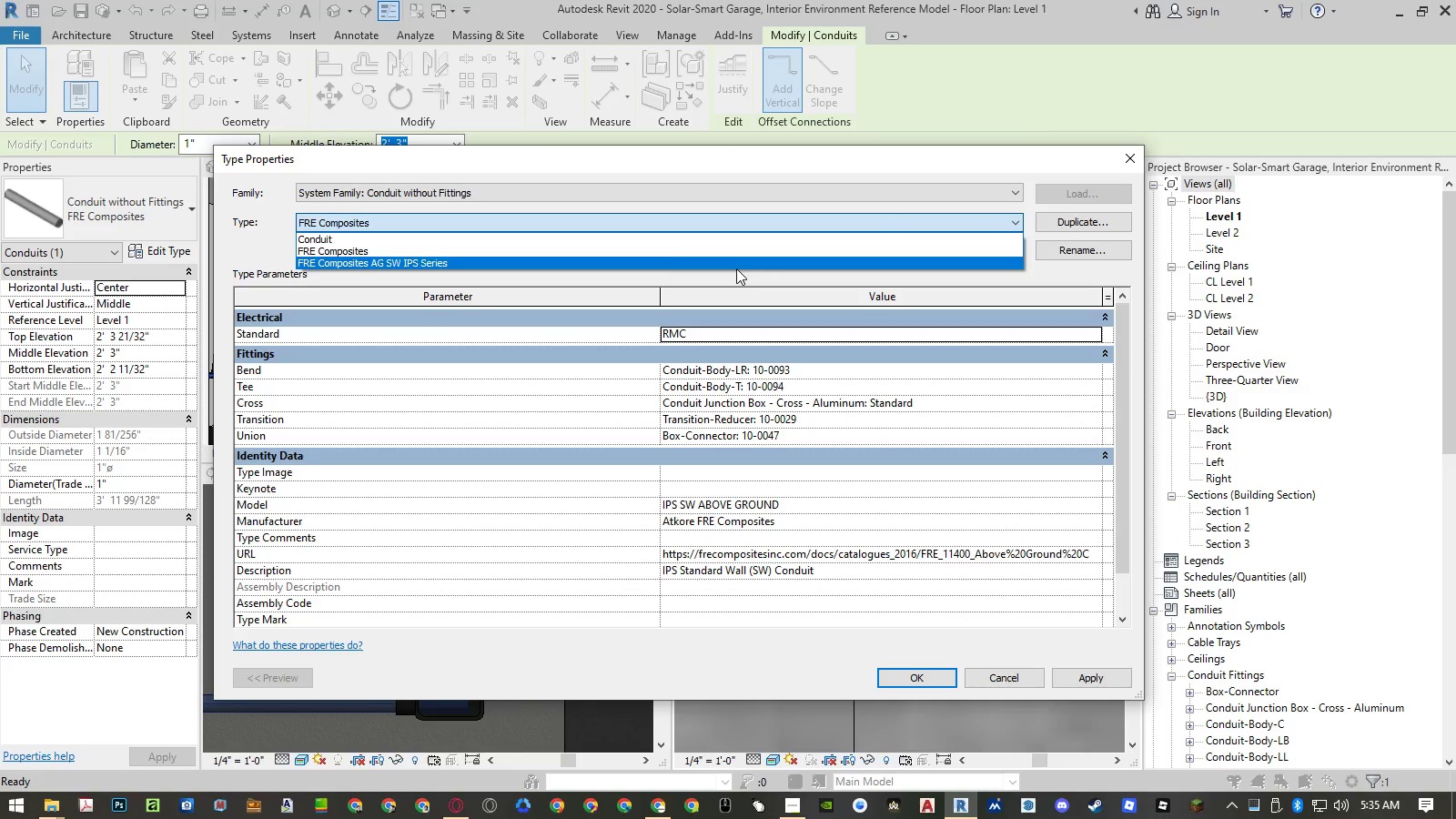 
left_click([736, 268])
 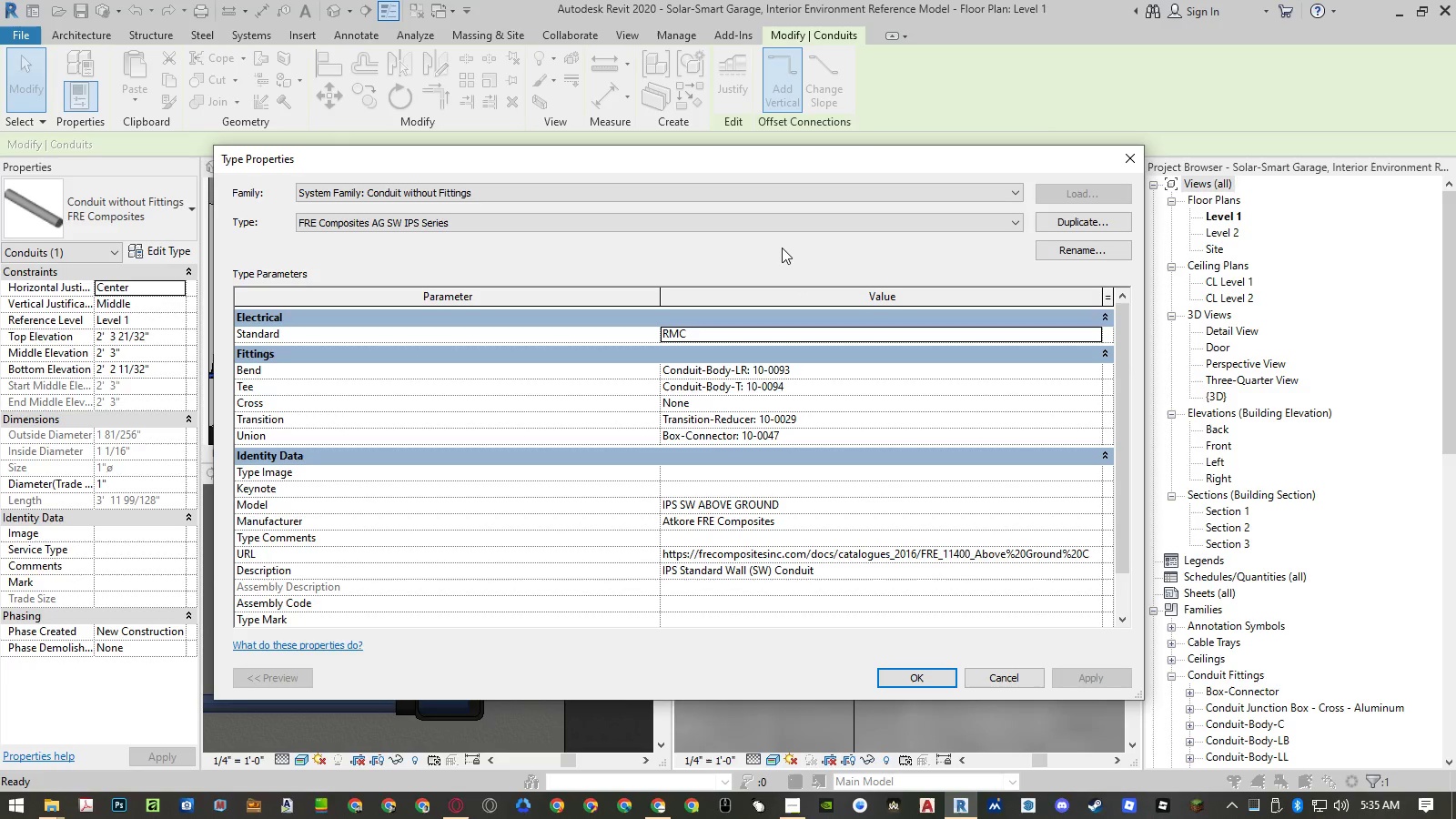 
left_click([774, 234])
 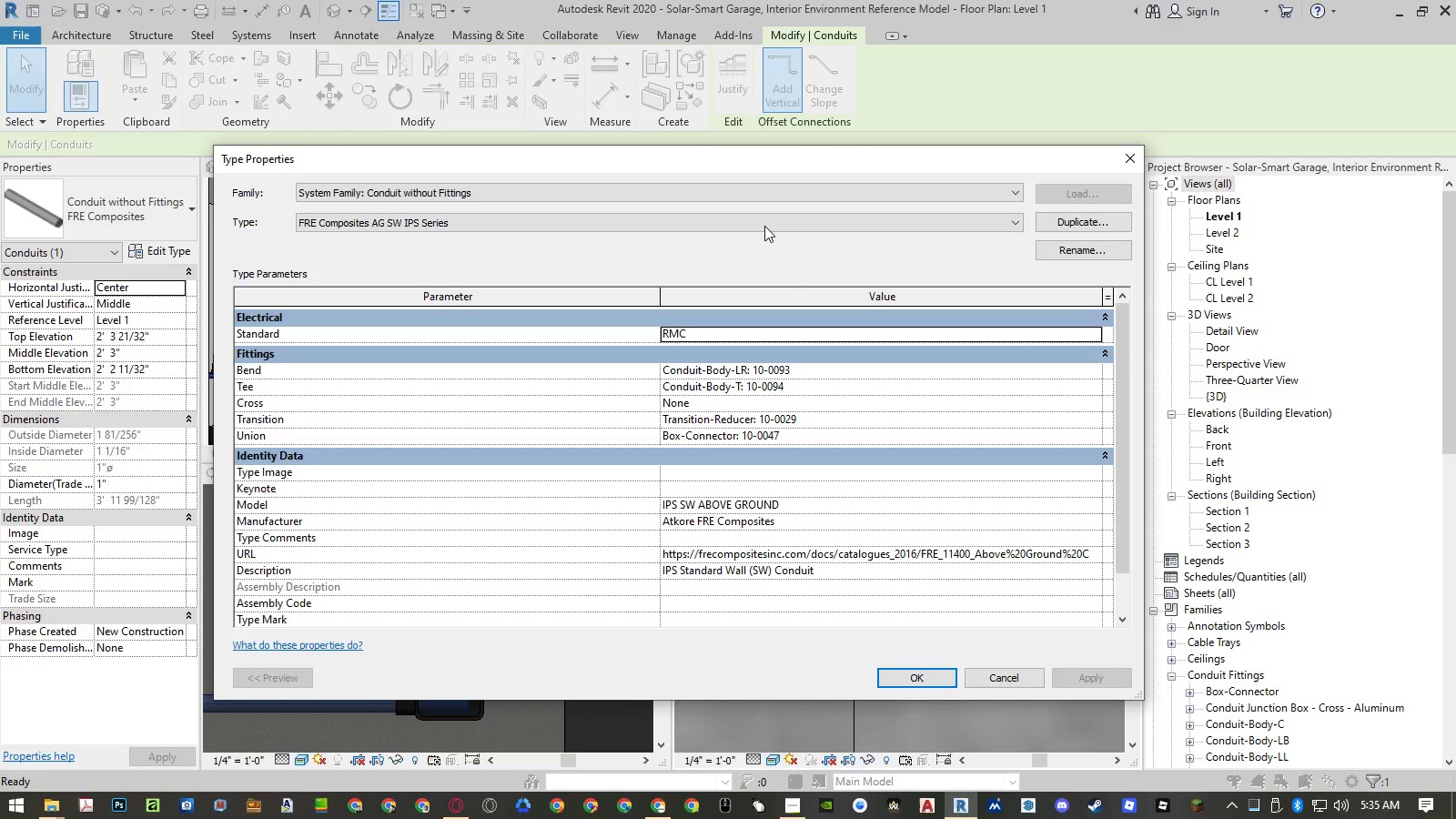 
left_click([764, 225])
 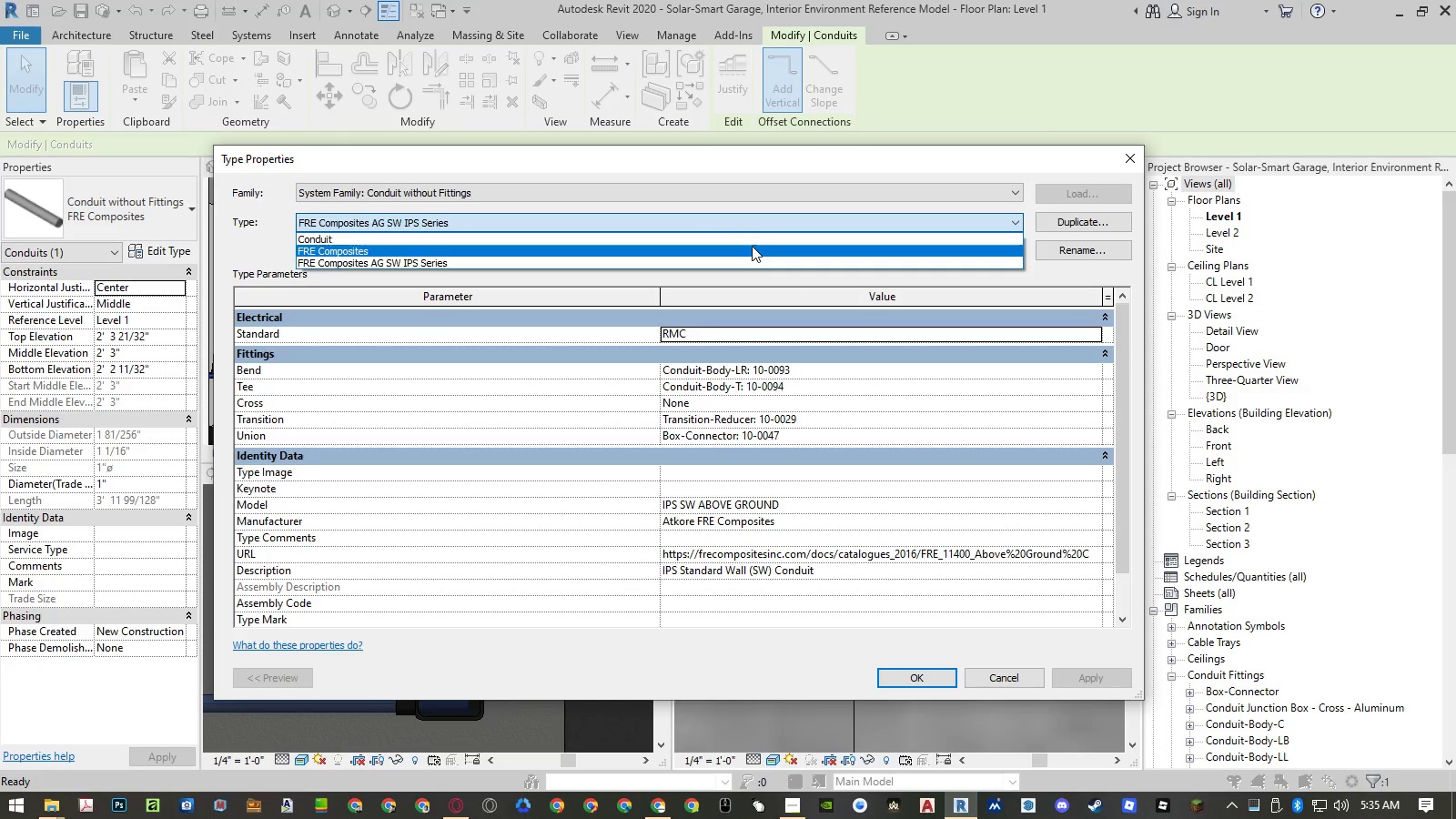 
left_click([752, 246])
 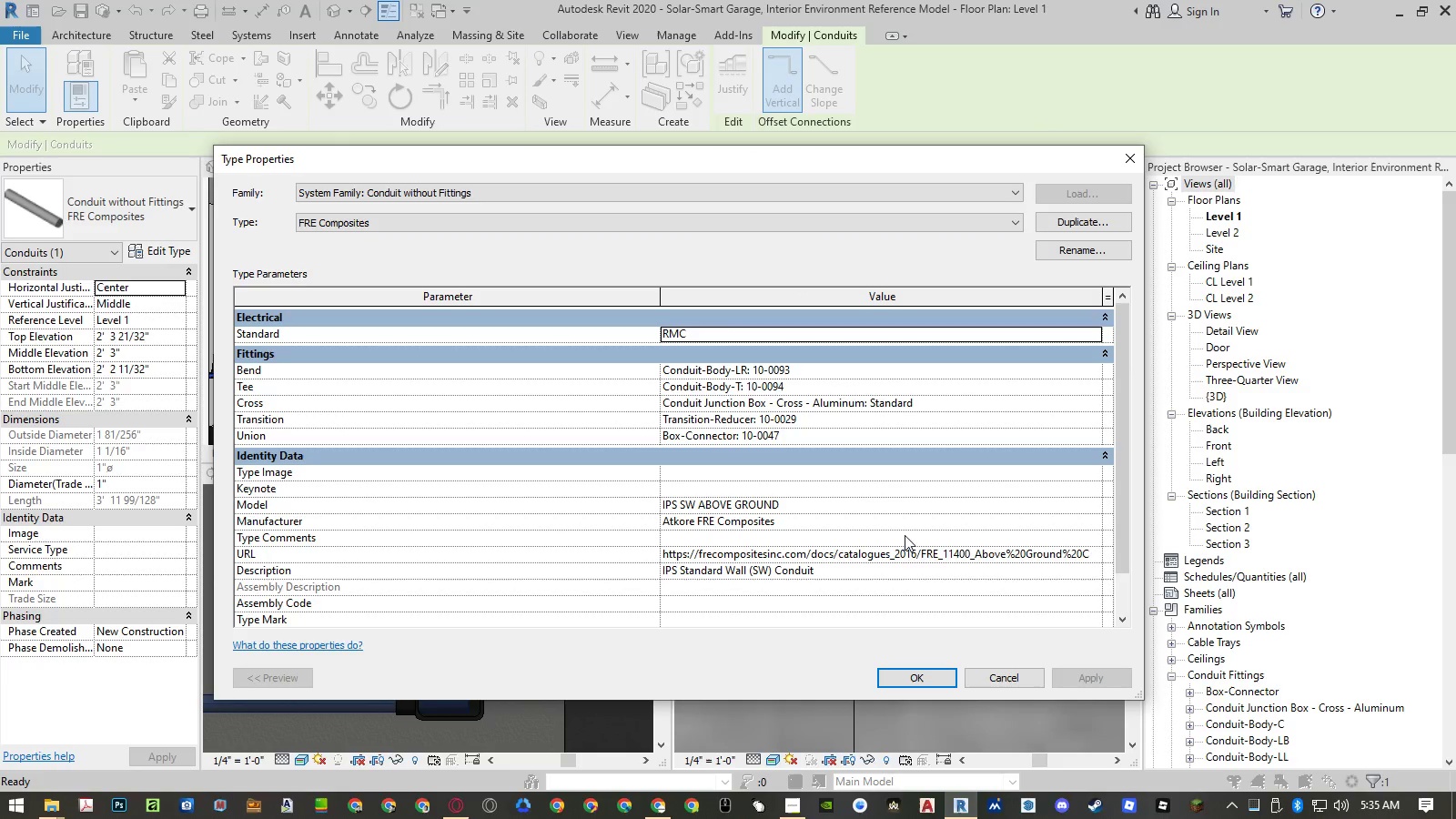 
left_click([986, 675])
 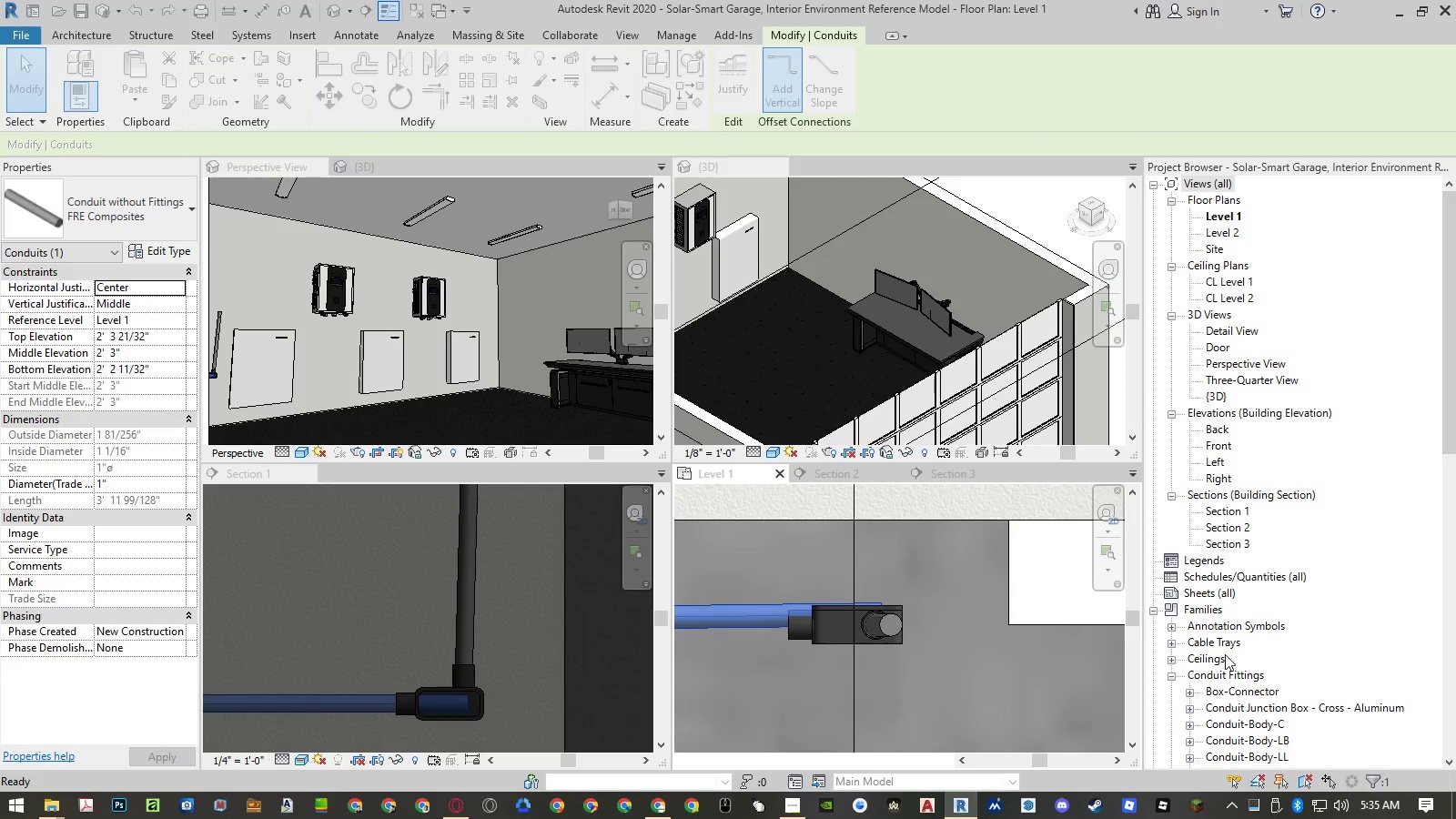 
scroll: coordinate [1266, 630], scroll_direction: down, amount: 27.0
 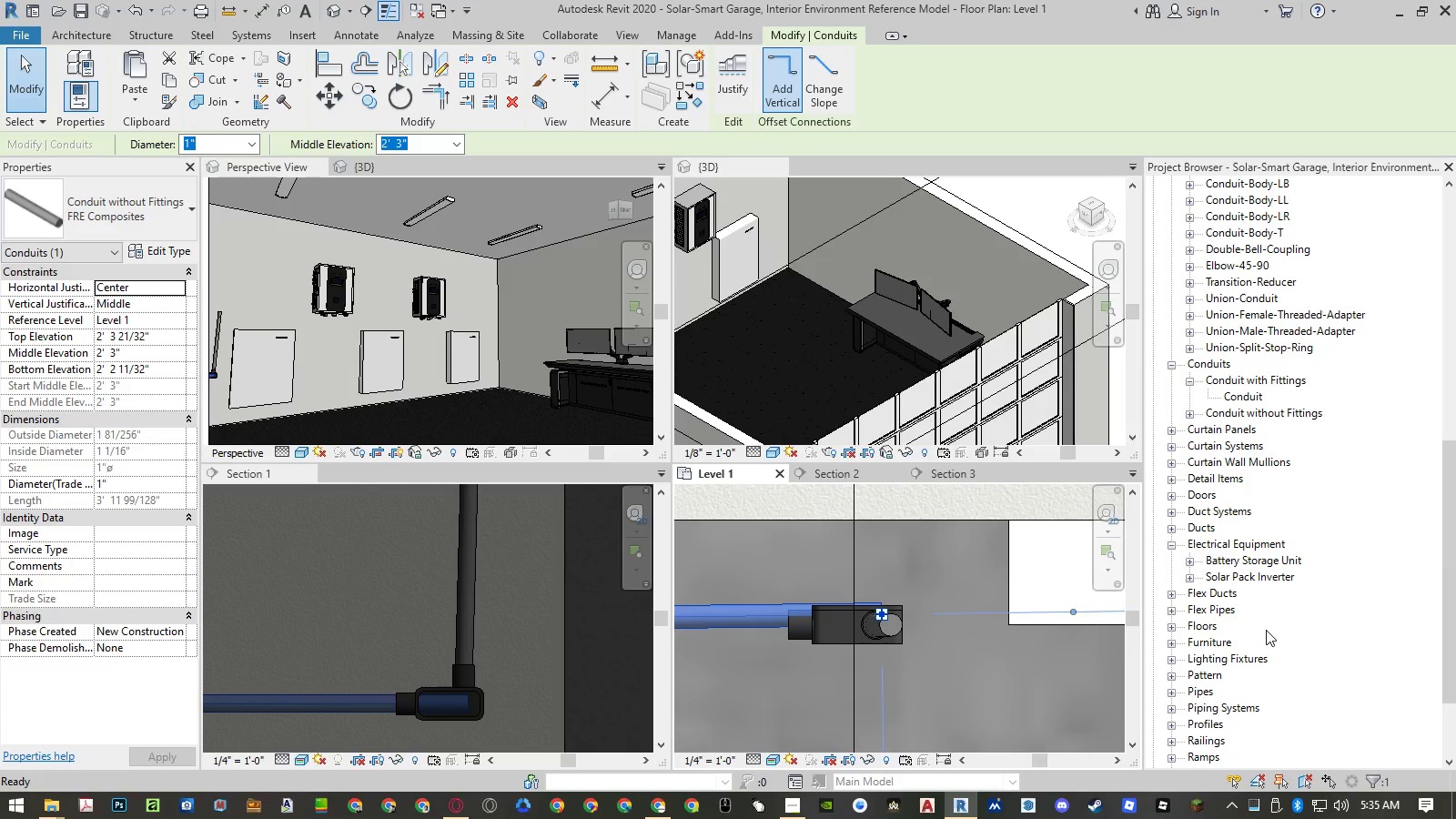 
scroll: coordinate [1263, 601], scroll_direction: up, amount: 7.0
 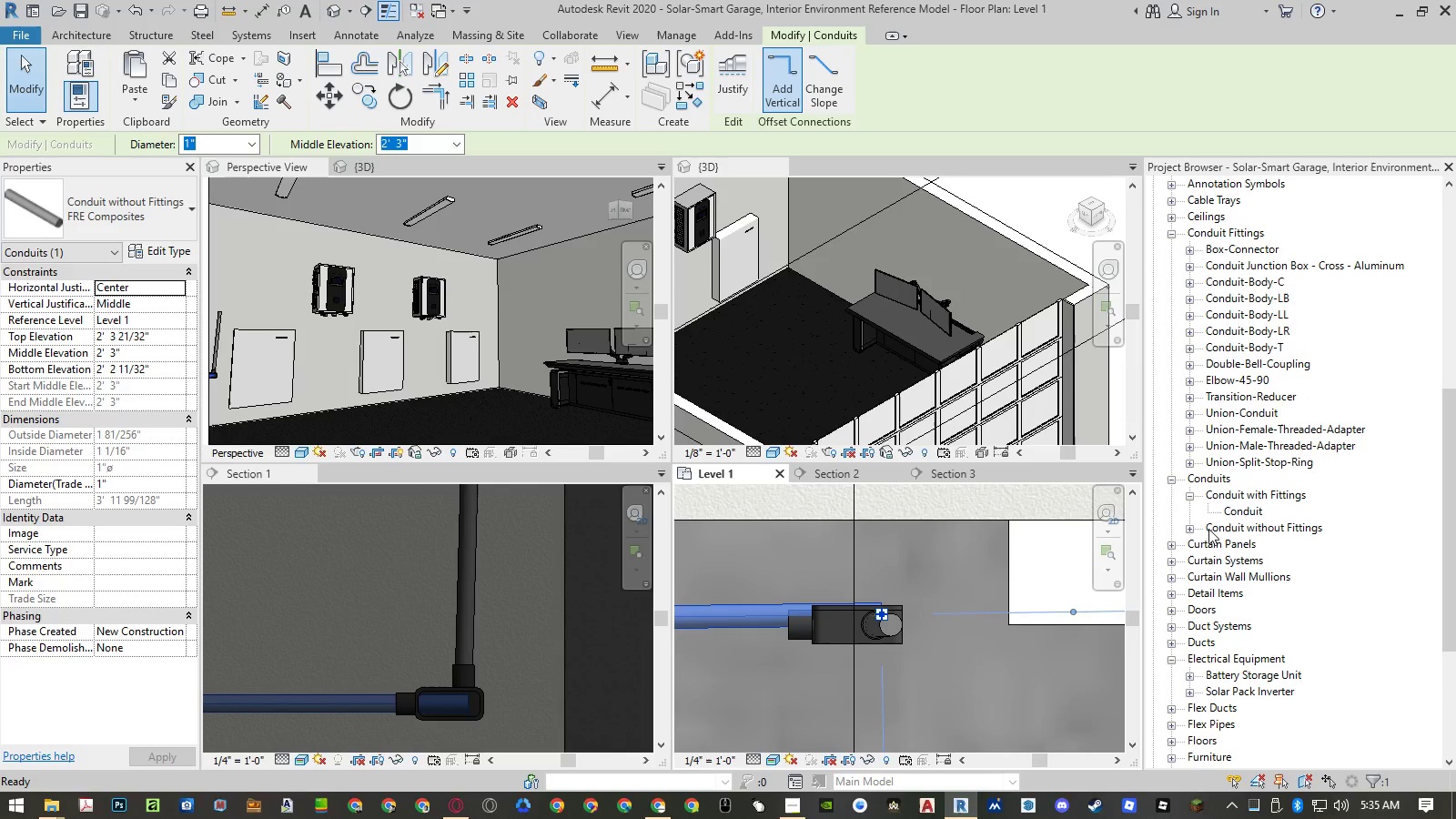 
left_click([1192, 530])
 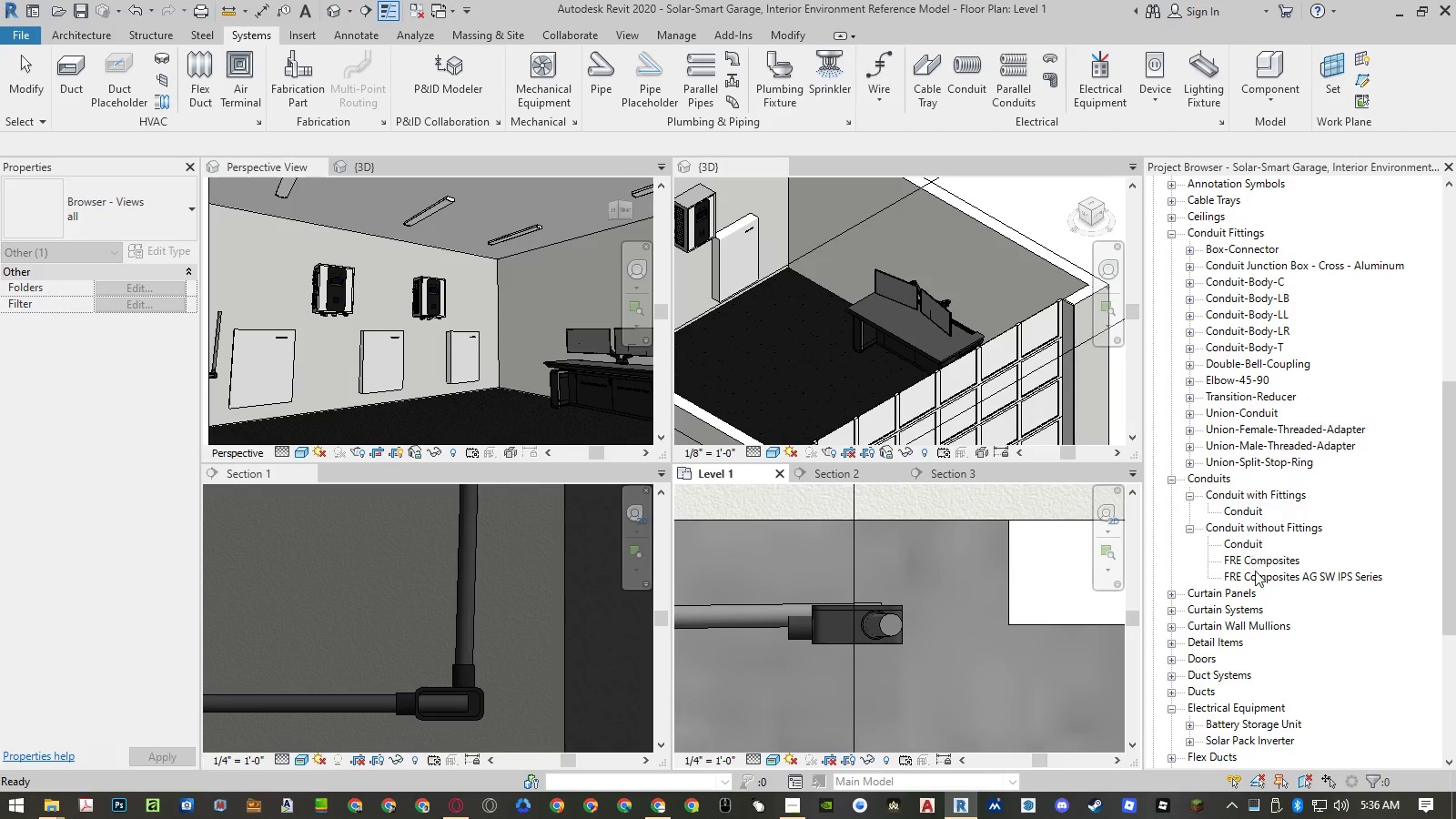 
right_click([1255, 574])
 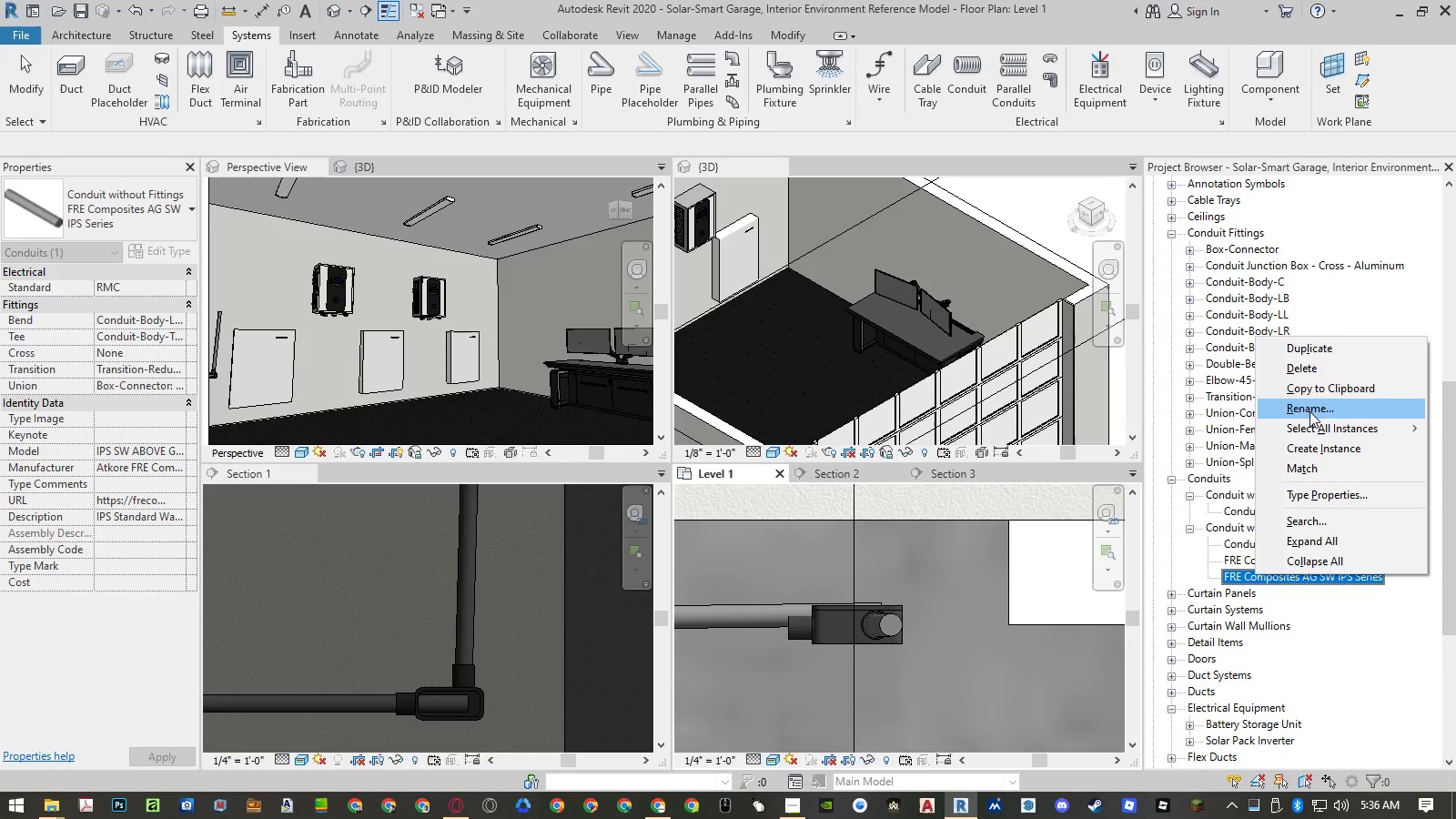 
left_click([1313, 374])
 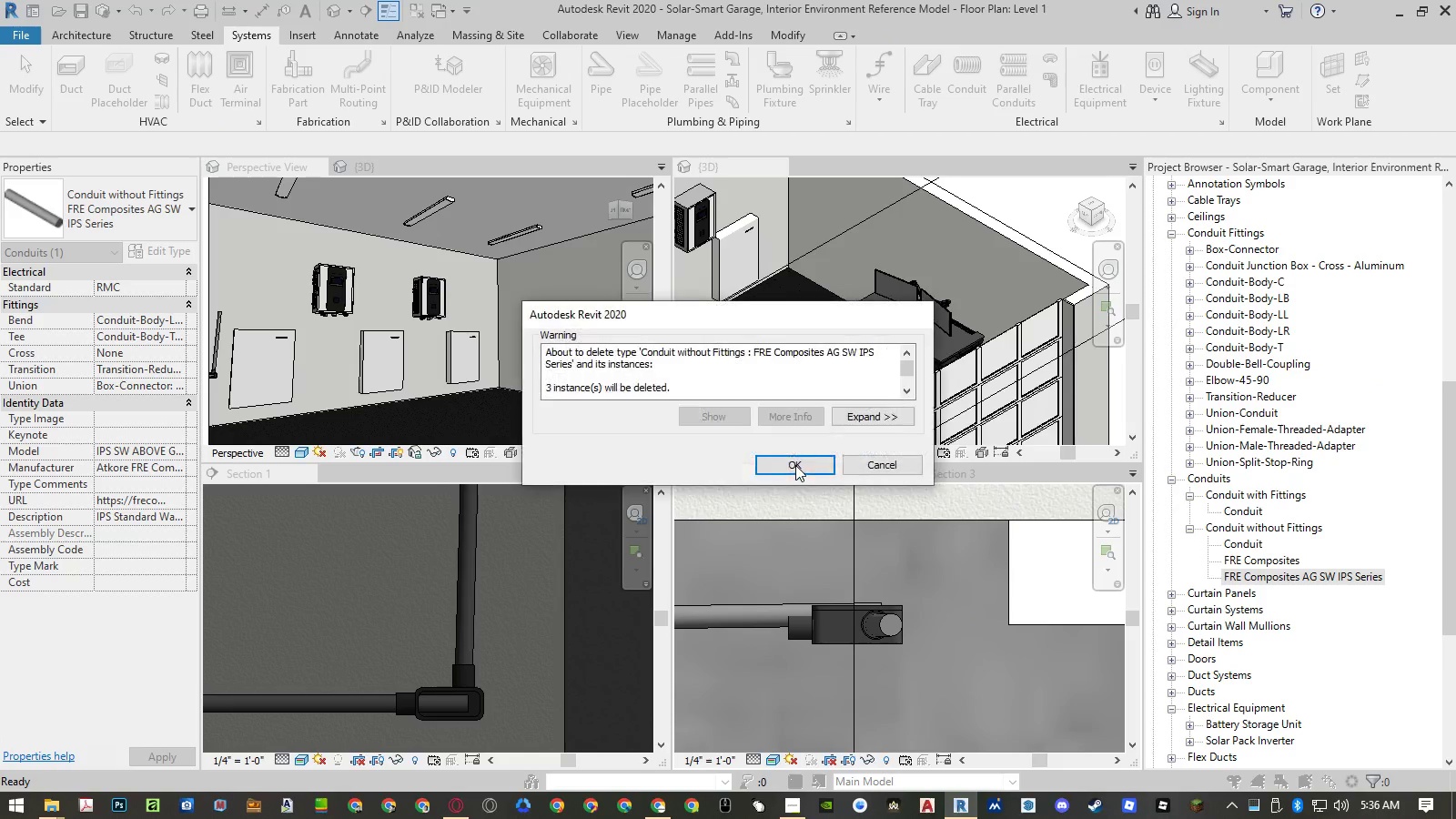 
left_click([795, 465])
 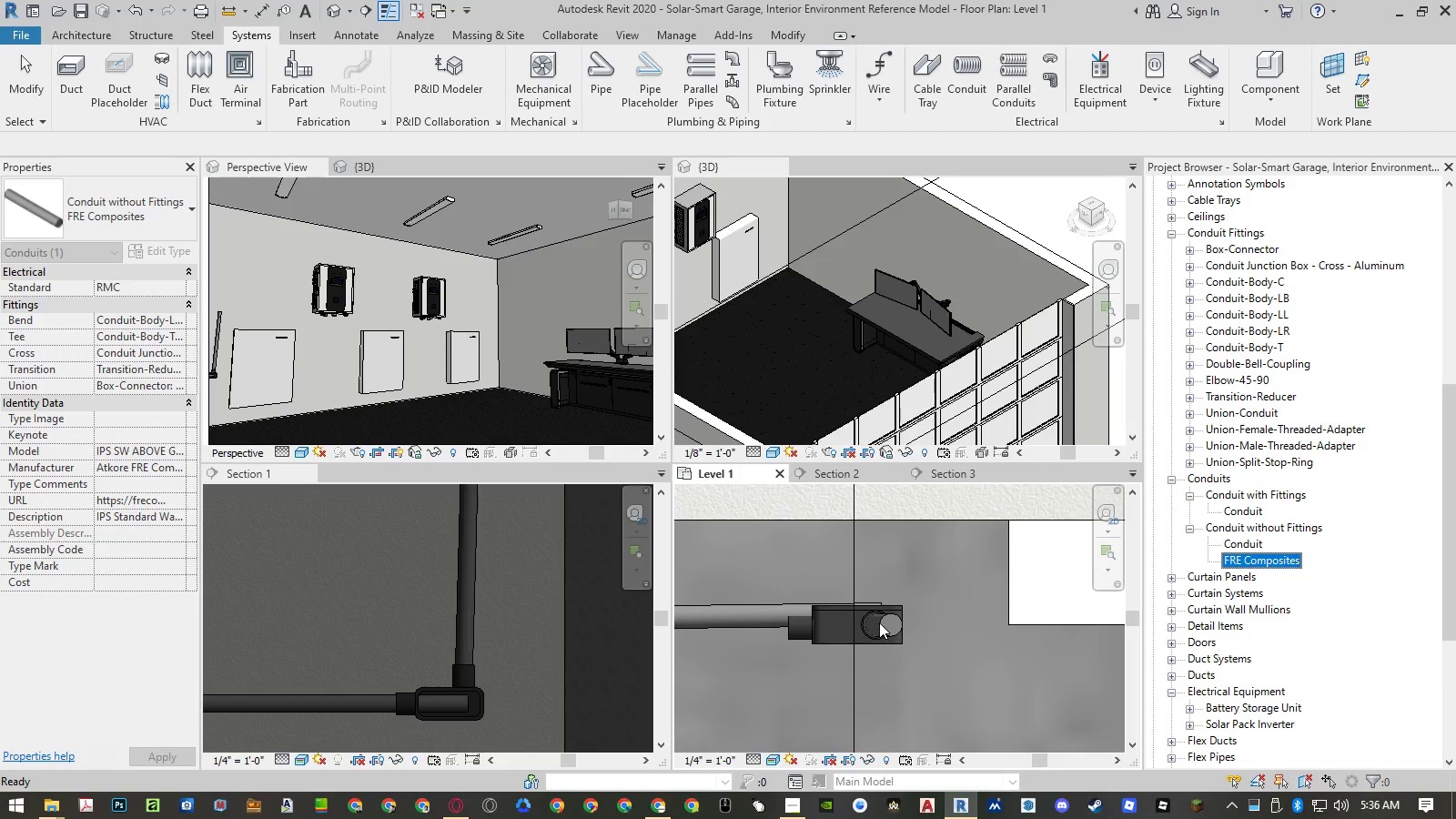 
scroll: coordinate [757, 596], scroll_direction: down, amount: 30.0
 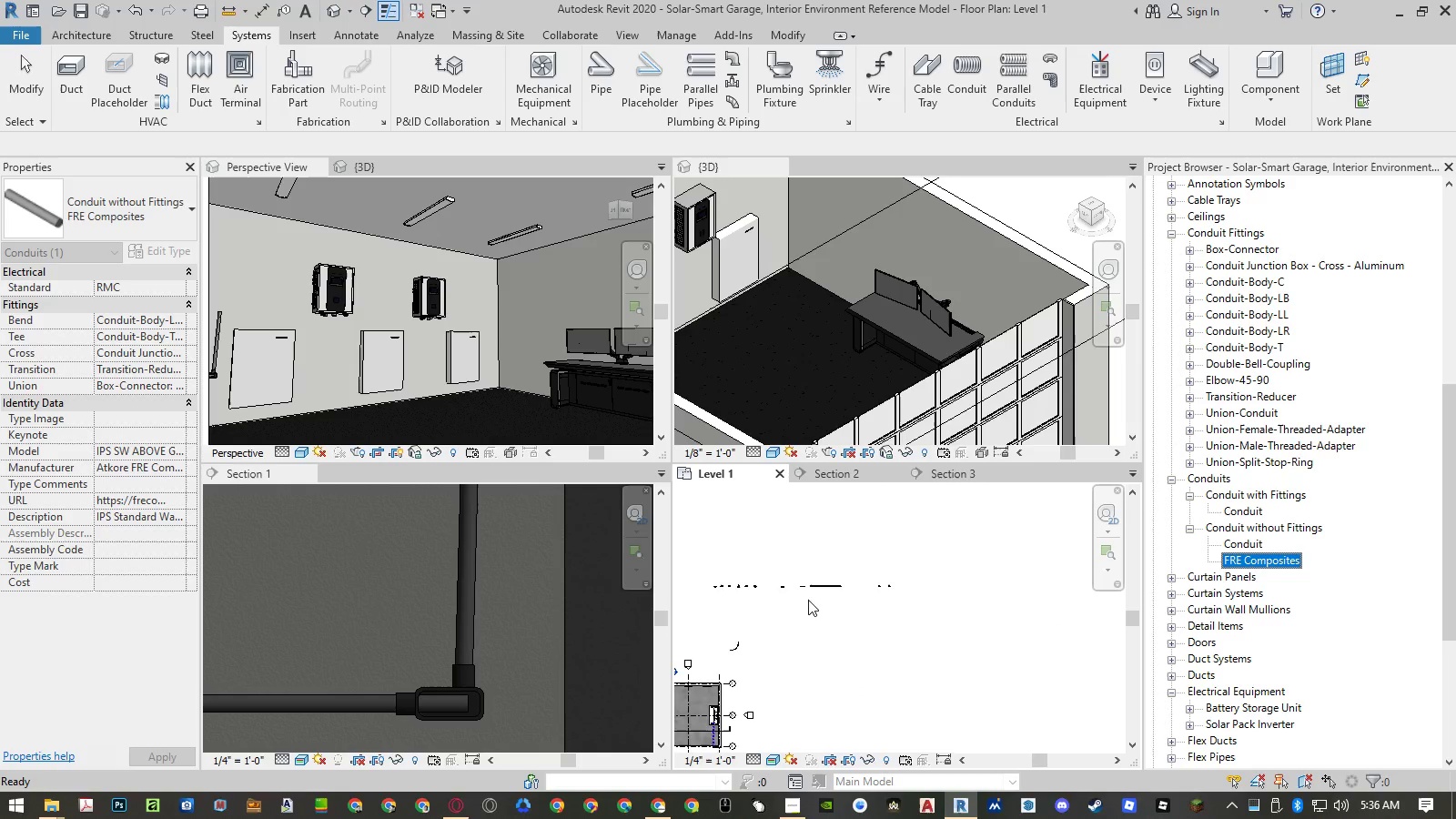 
scroll: coordinate [1010, 578], scroll_direction: up, amount: 2.0
 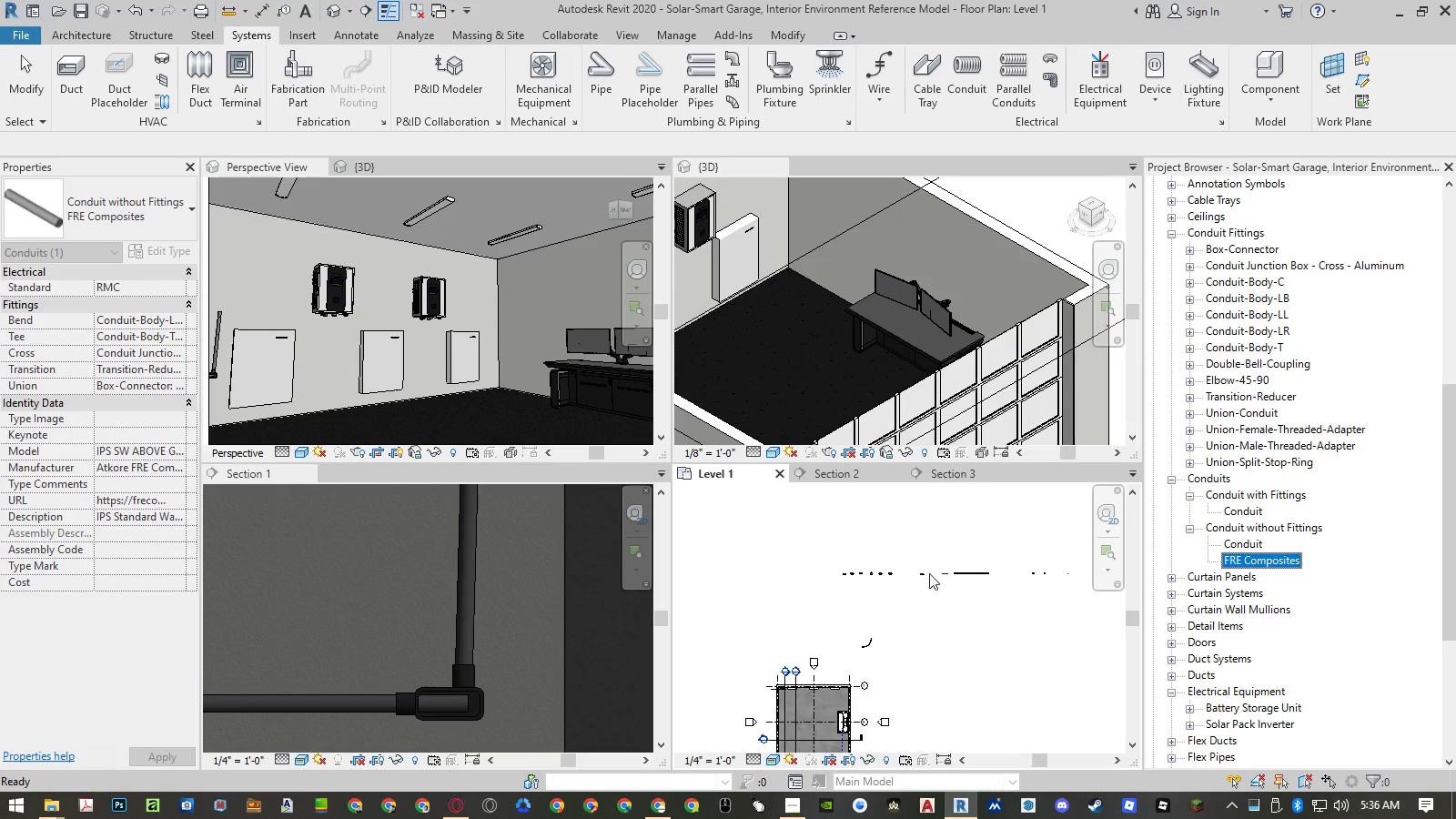 
scroll: coordinate [929, 573], scroll_direction: down, amount: 4.0
 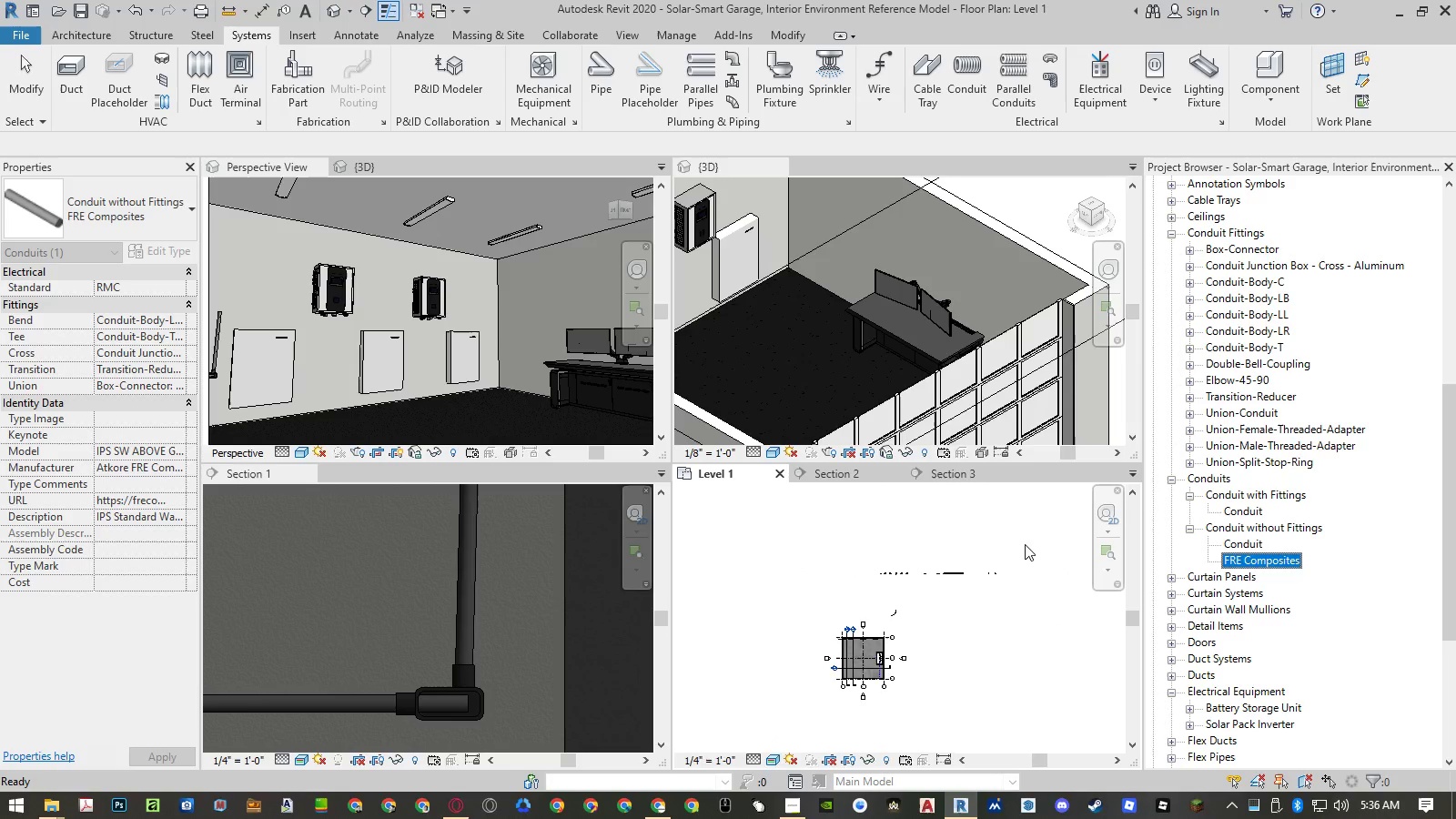 
left_click_drag(start_coordinate=[1027, 544], to_coordinate=[864, 603])
 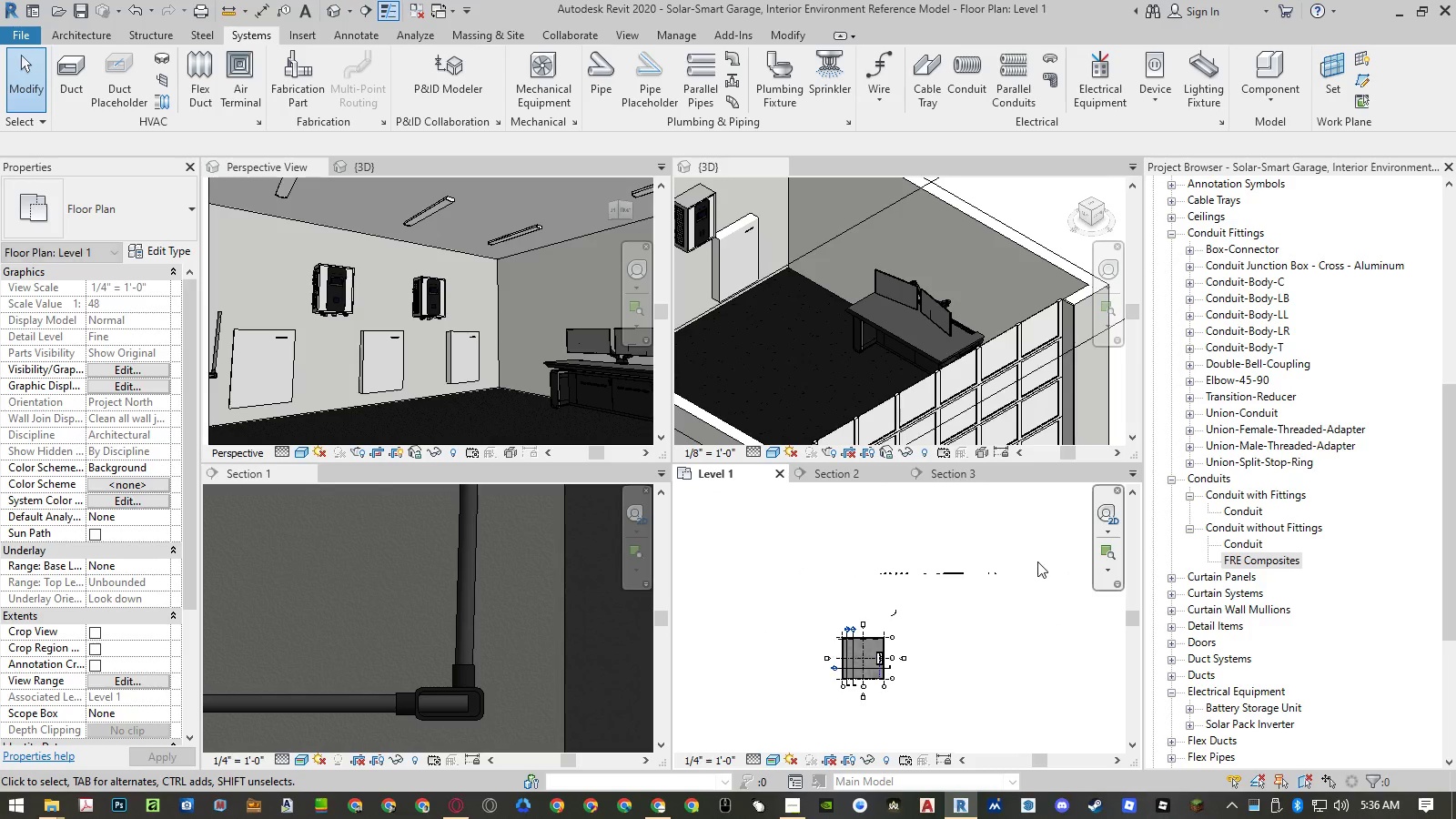 
left_click_drag(start_coordinate=[1039, 554], to_coordinate=[875, 614])
 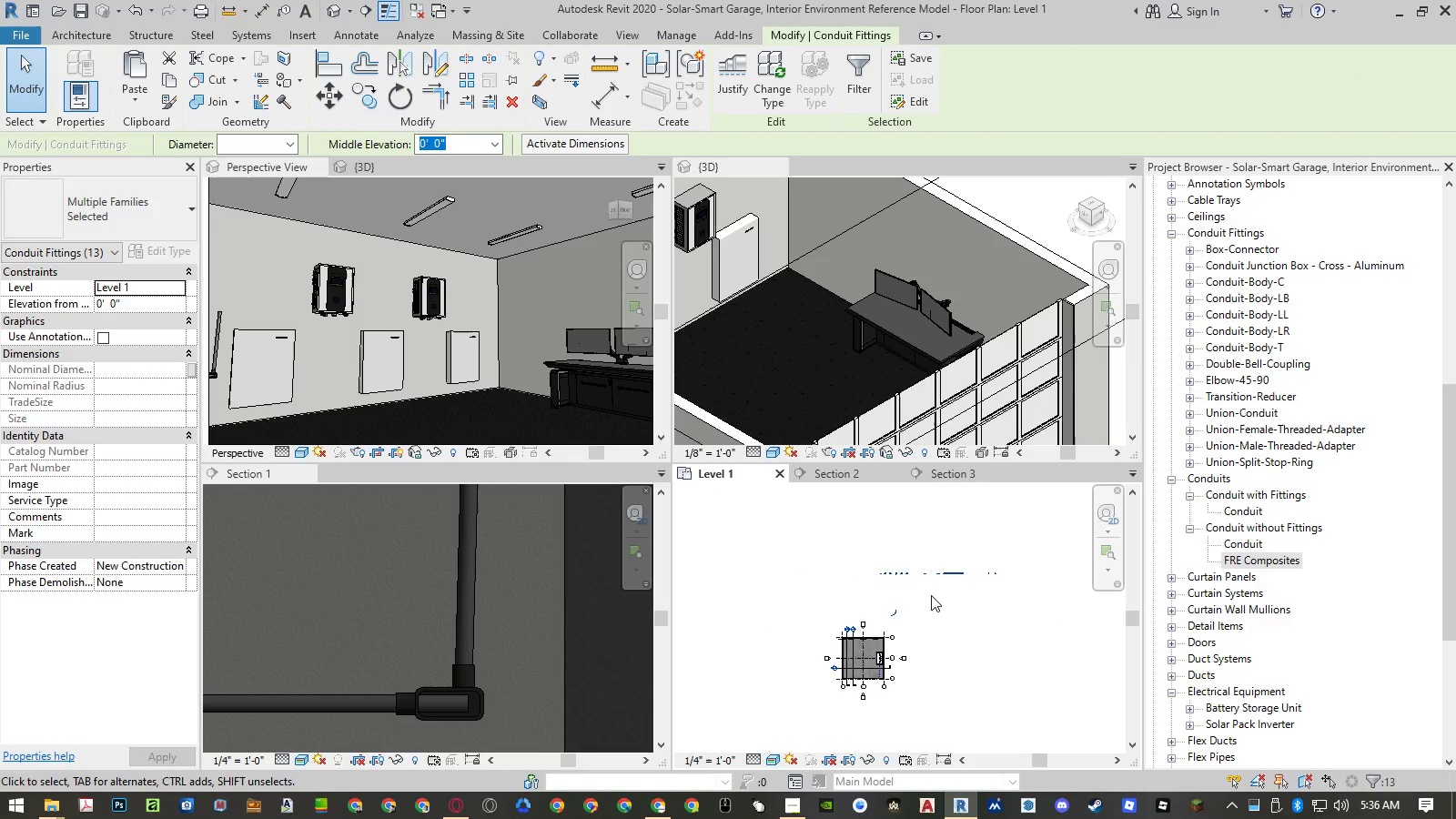 
key(Delete)
 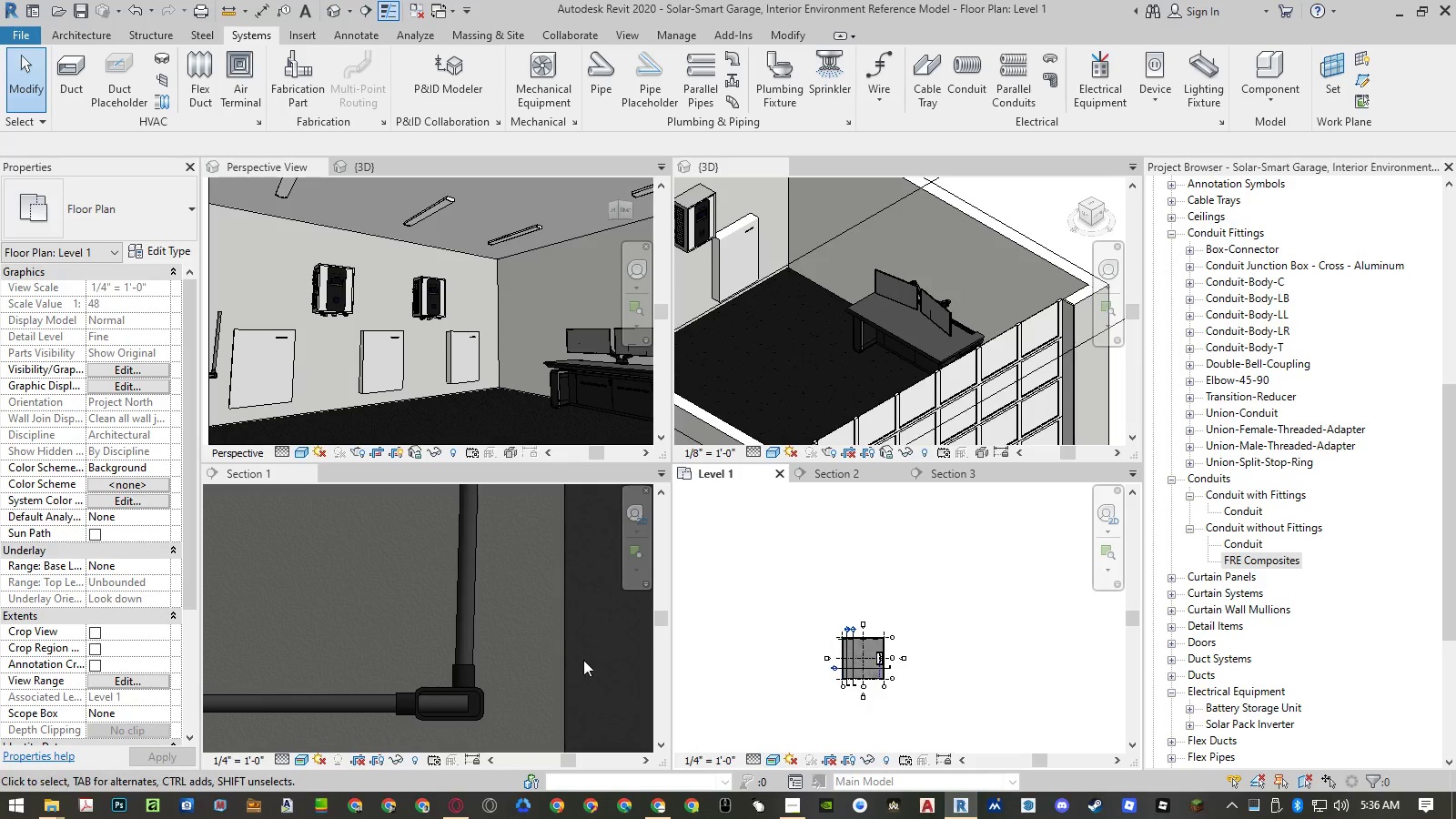 
scroll: coordinate [536, 639], scroll_direction: down, amount: 4.0
 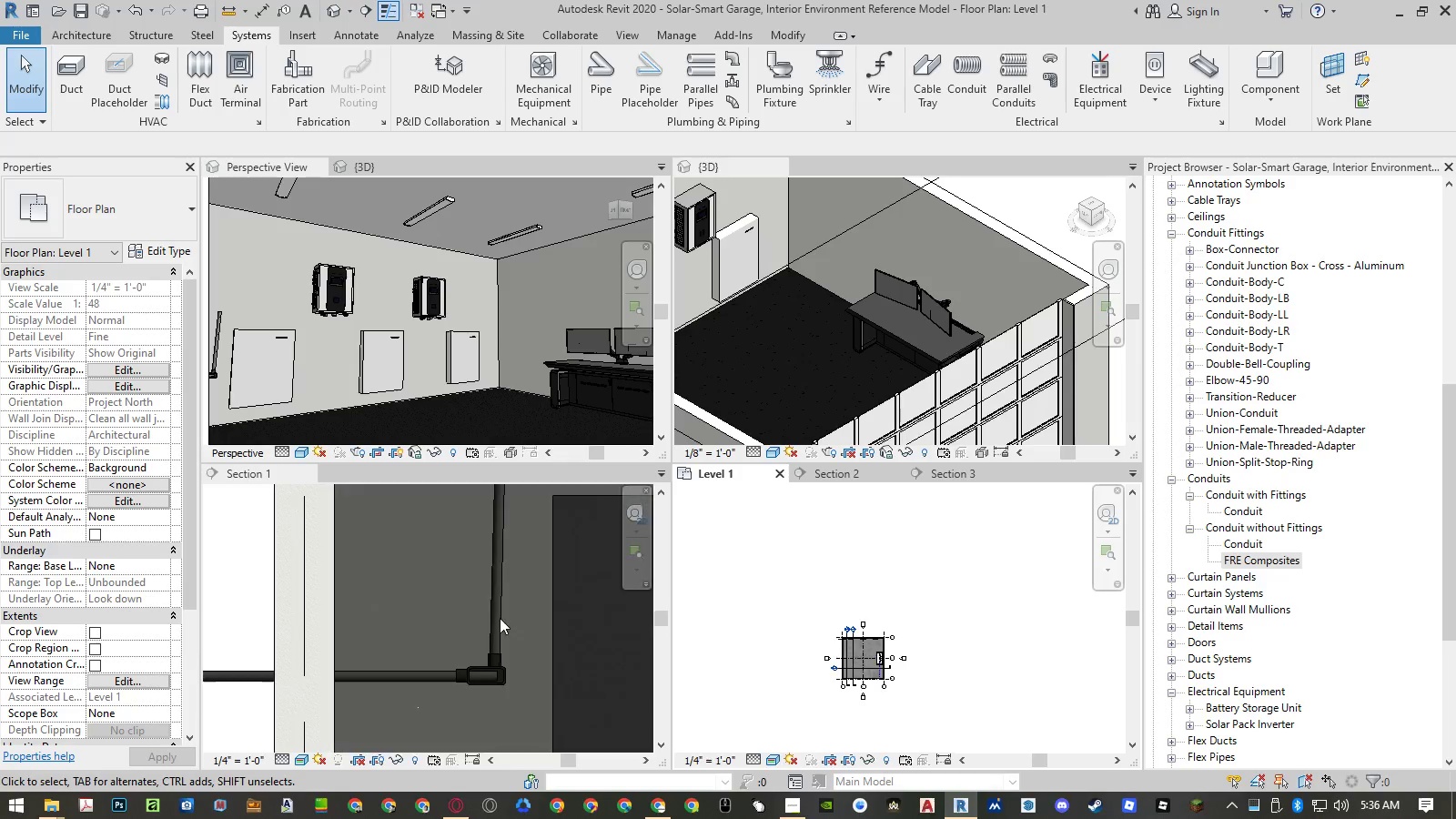 
left_click([499, 618])
 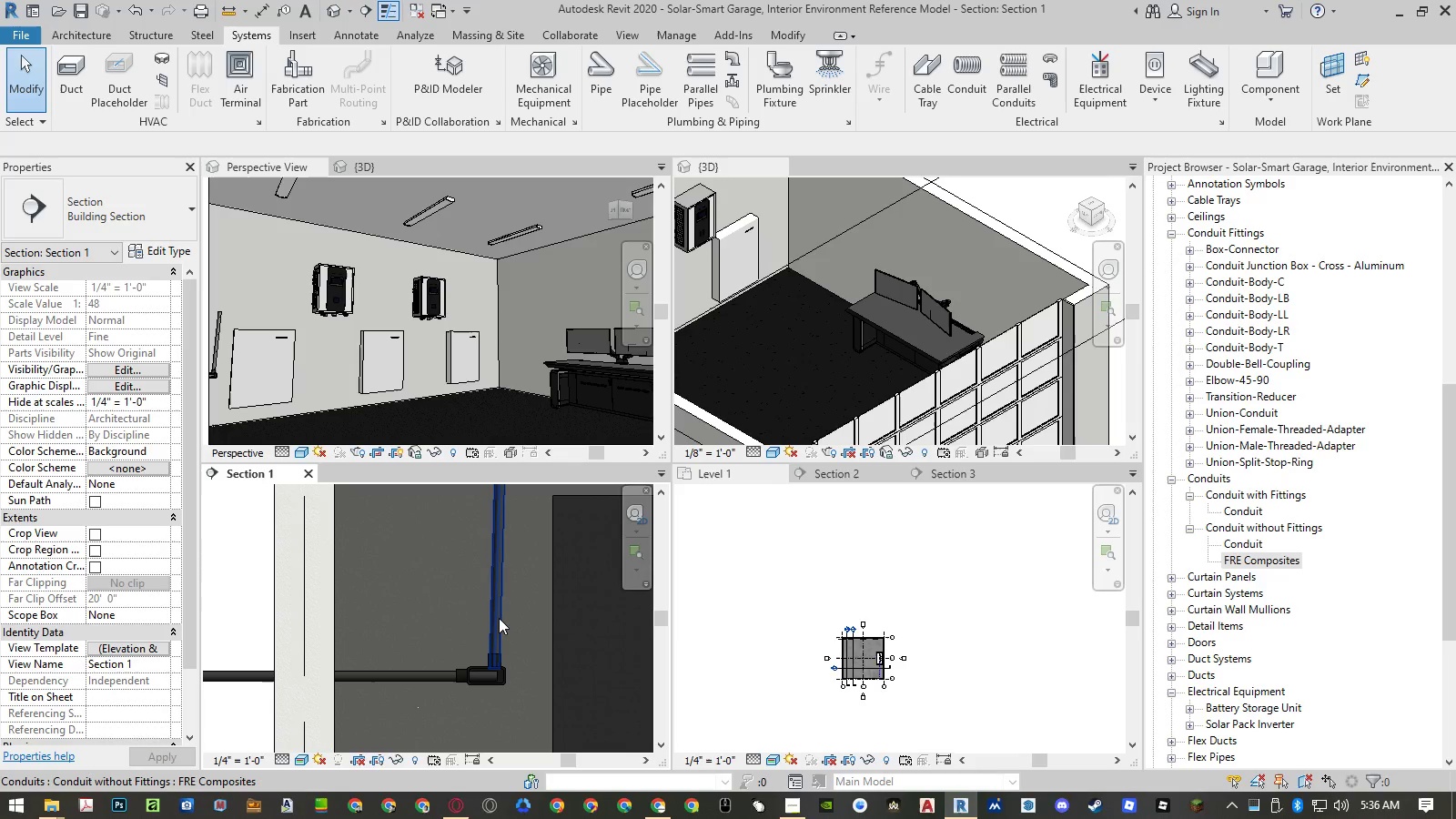 
left_click([499, 618])
 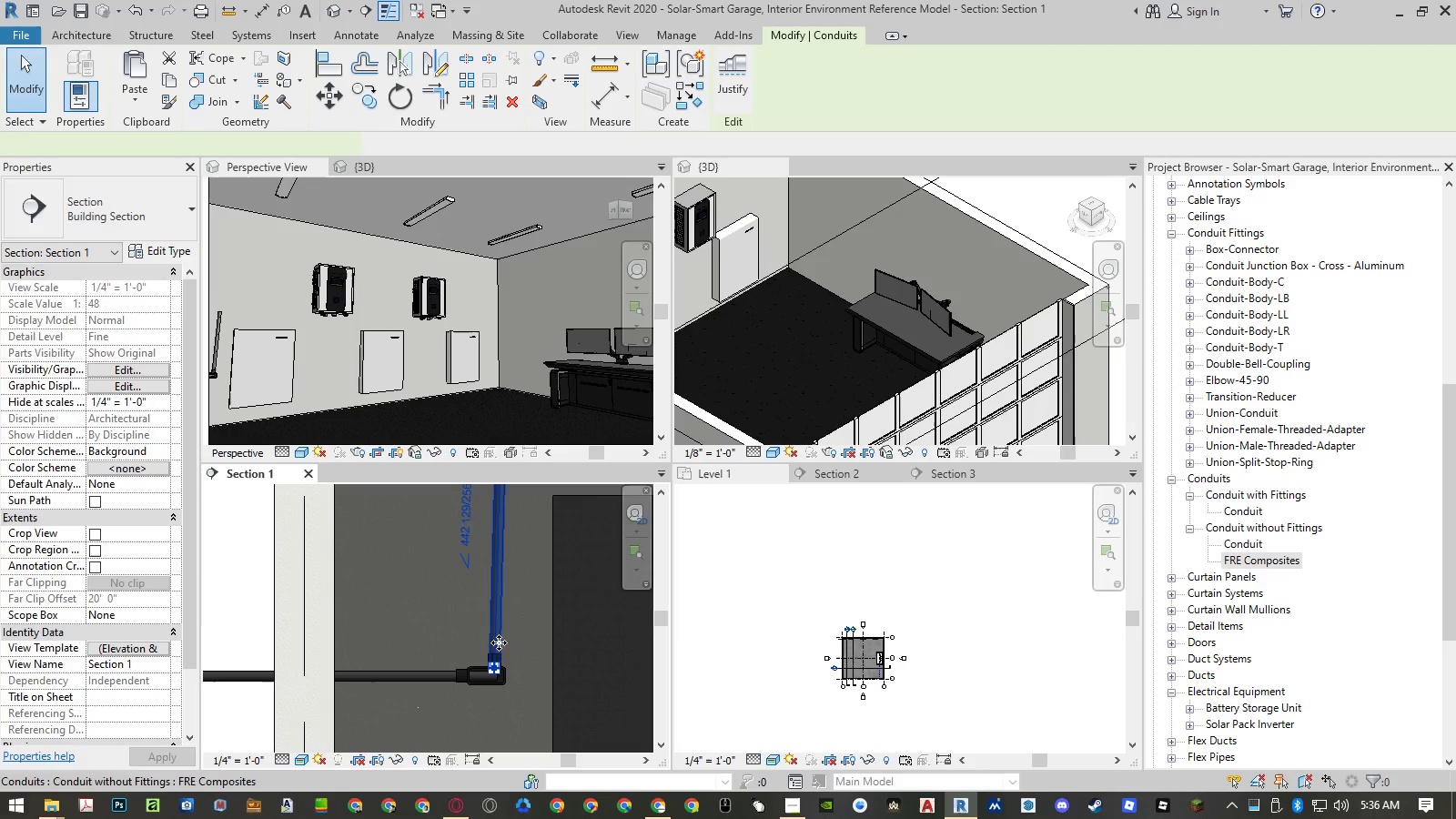 
key(Delete)
 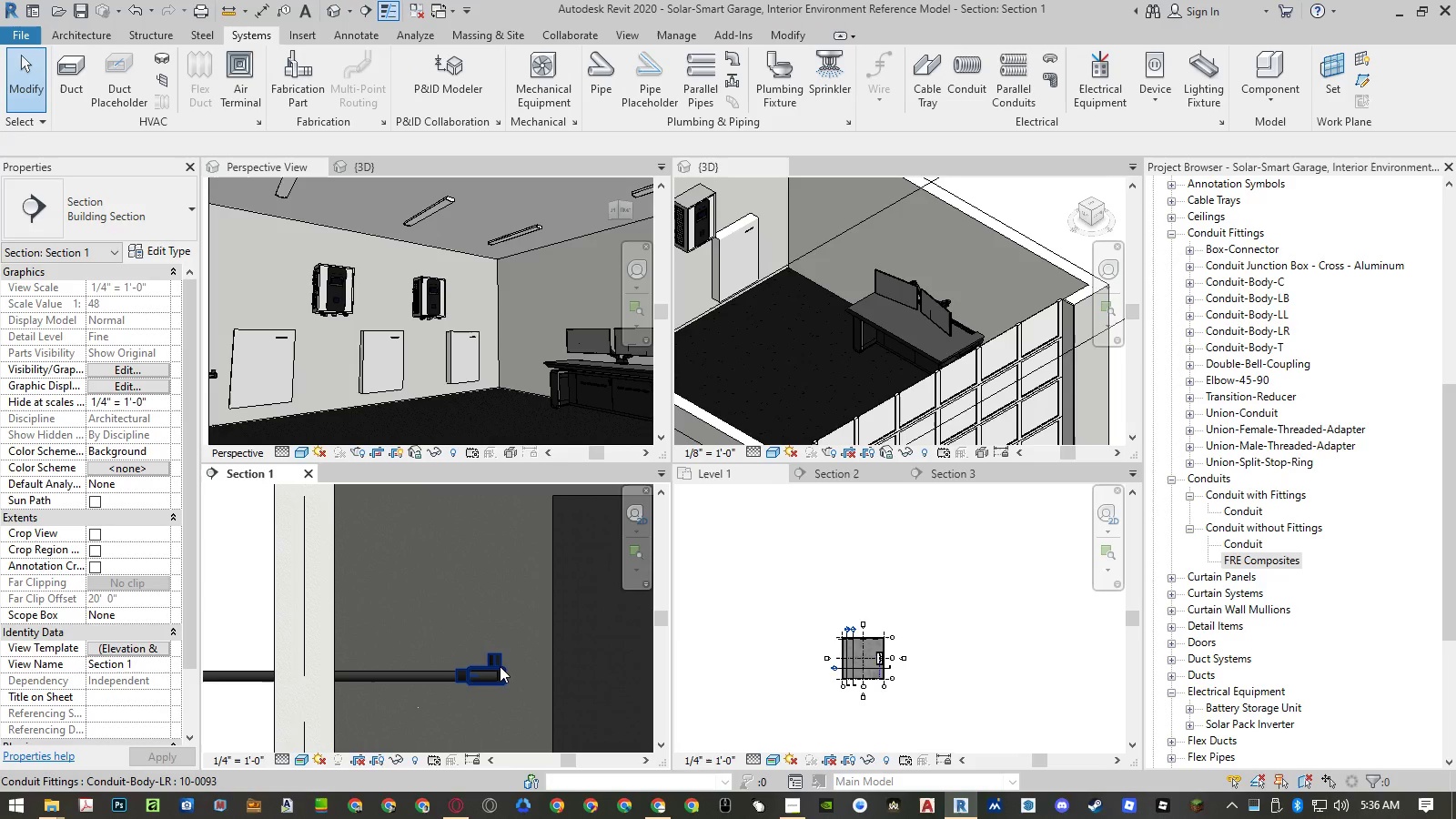 
left_click([500, 666])
 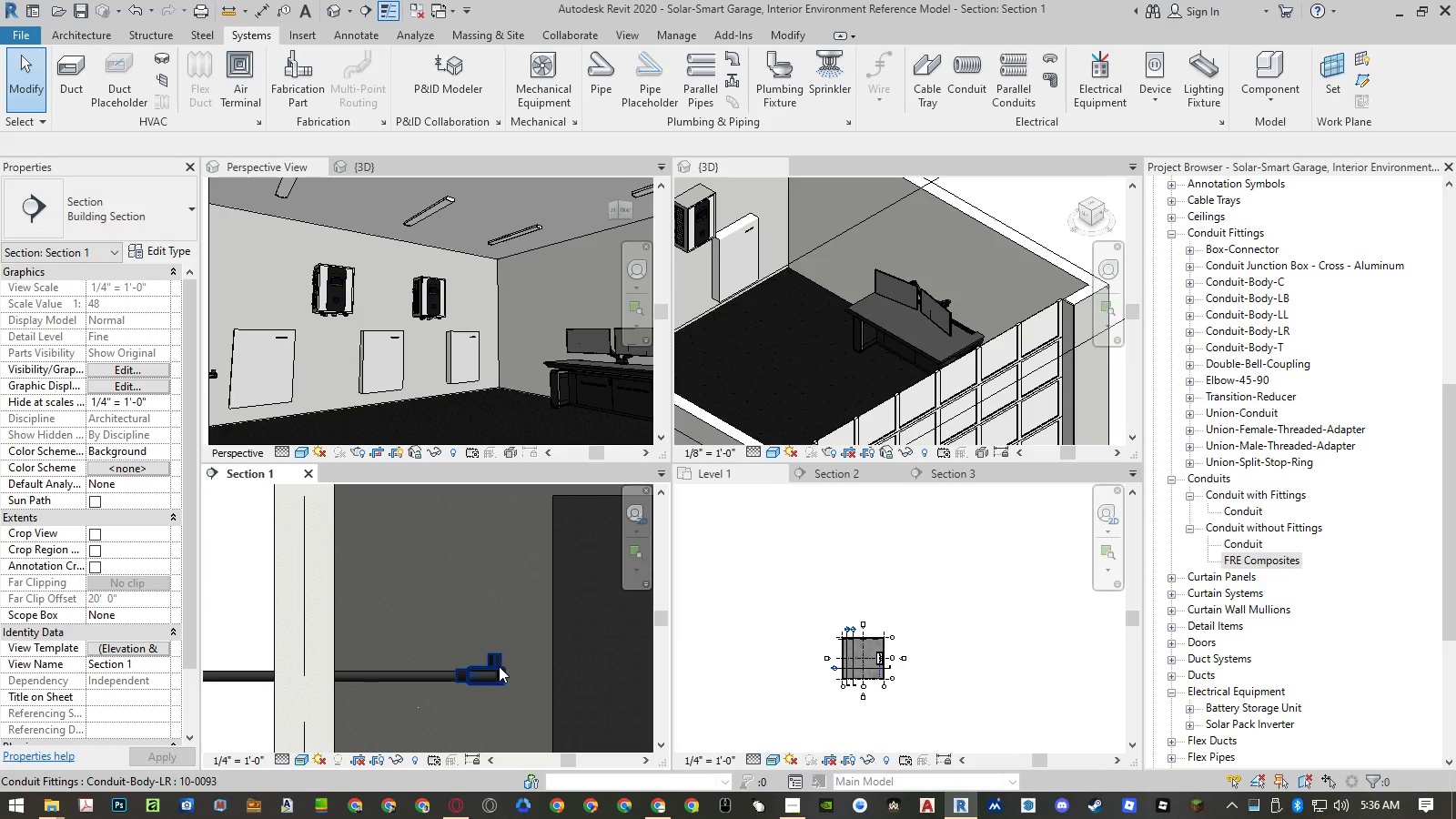 
key(Delete)
 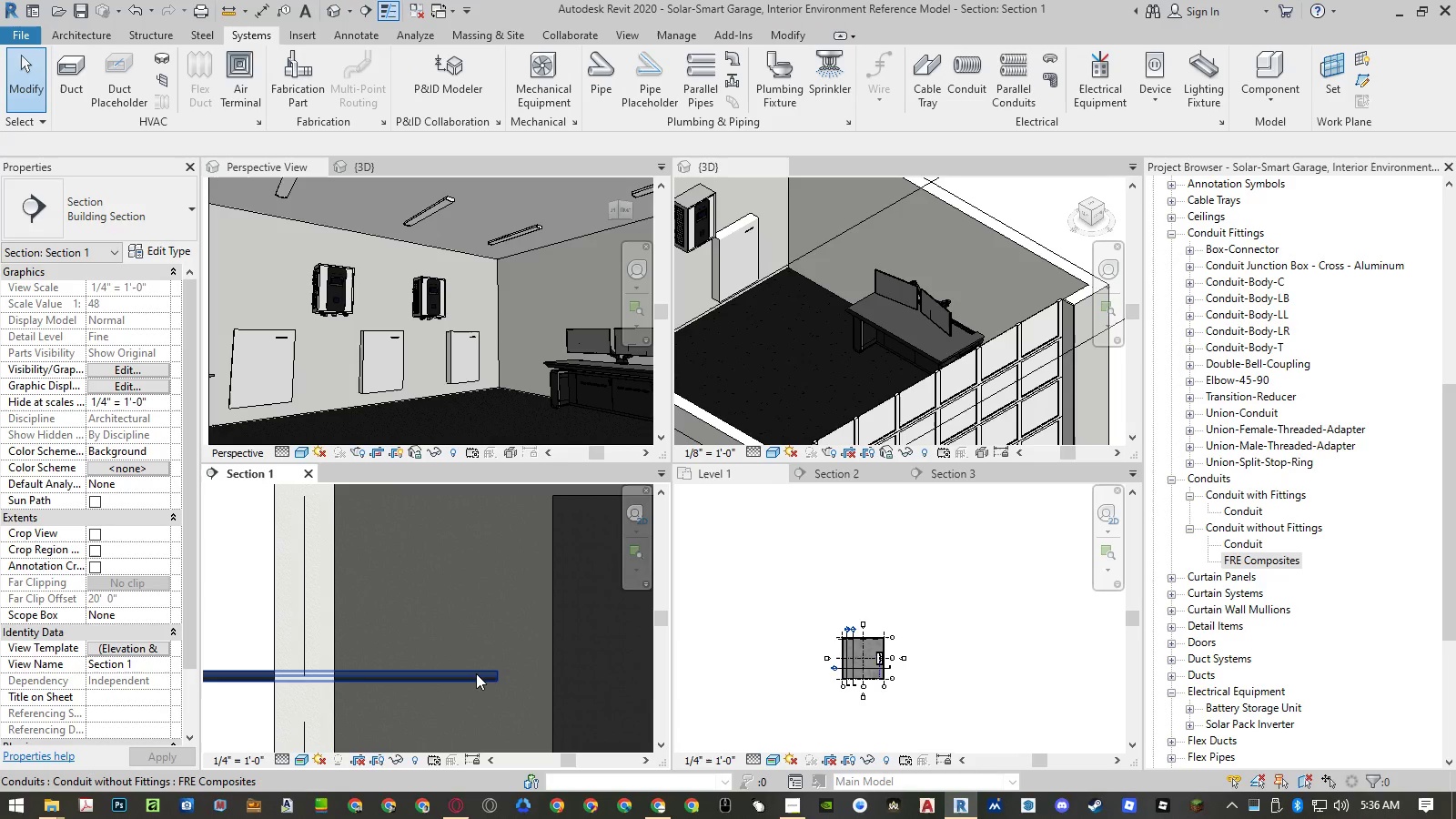 
left_click([476, 673])
 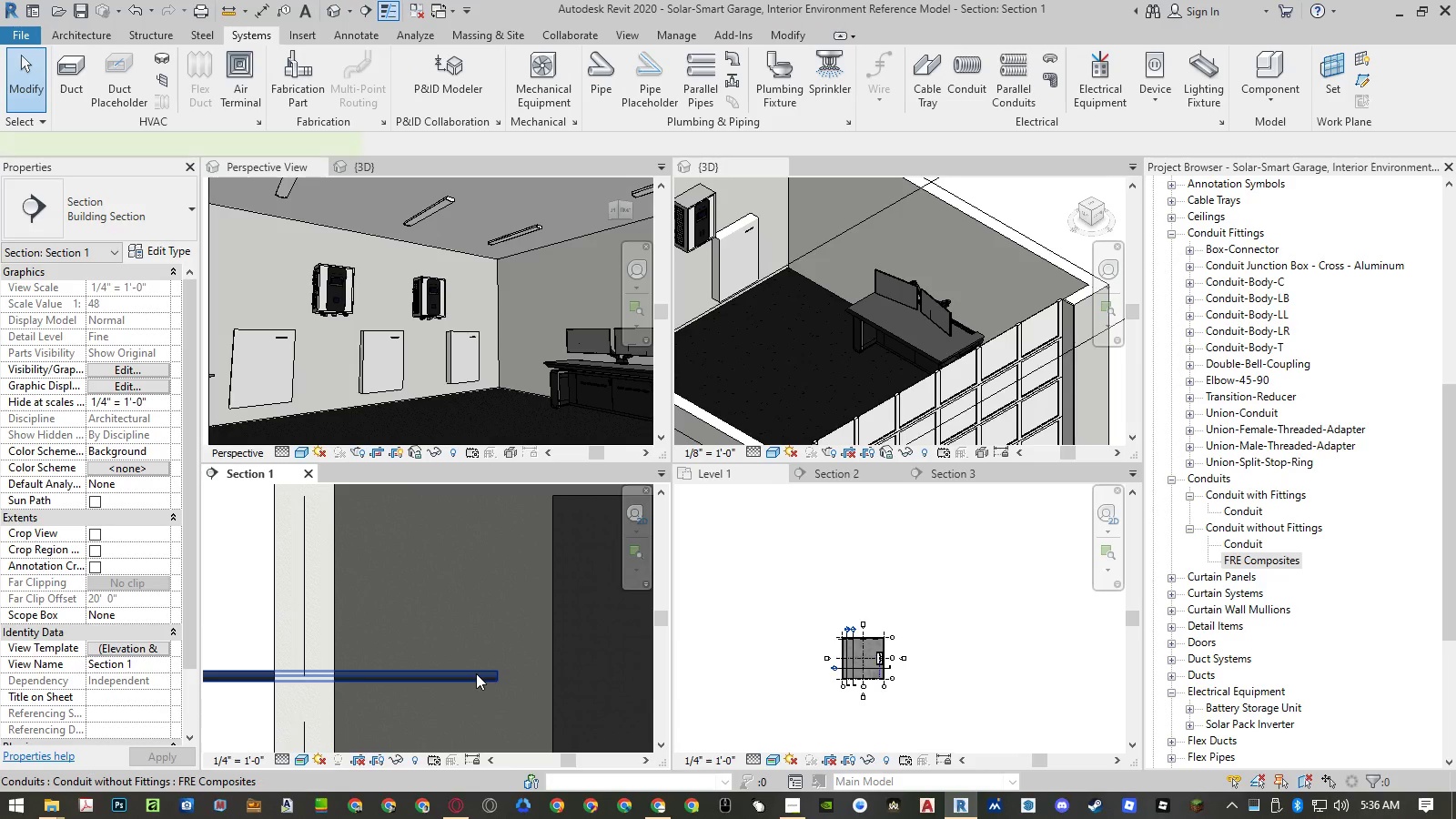 
key(Delete)
 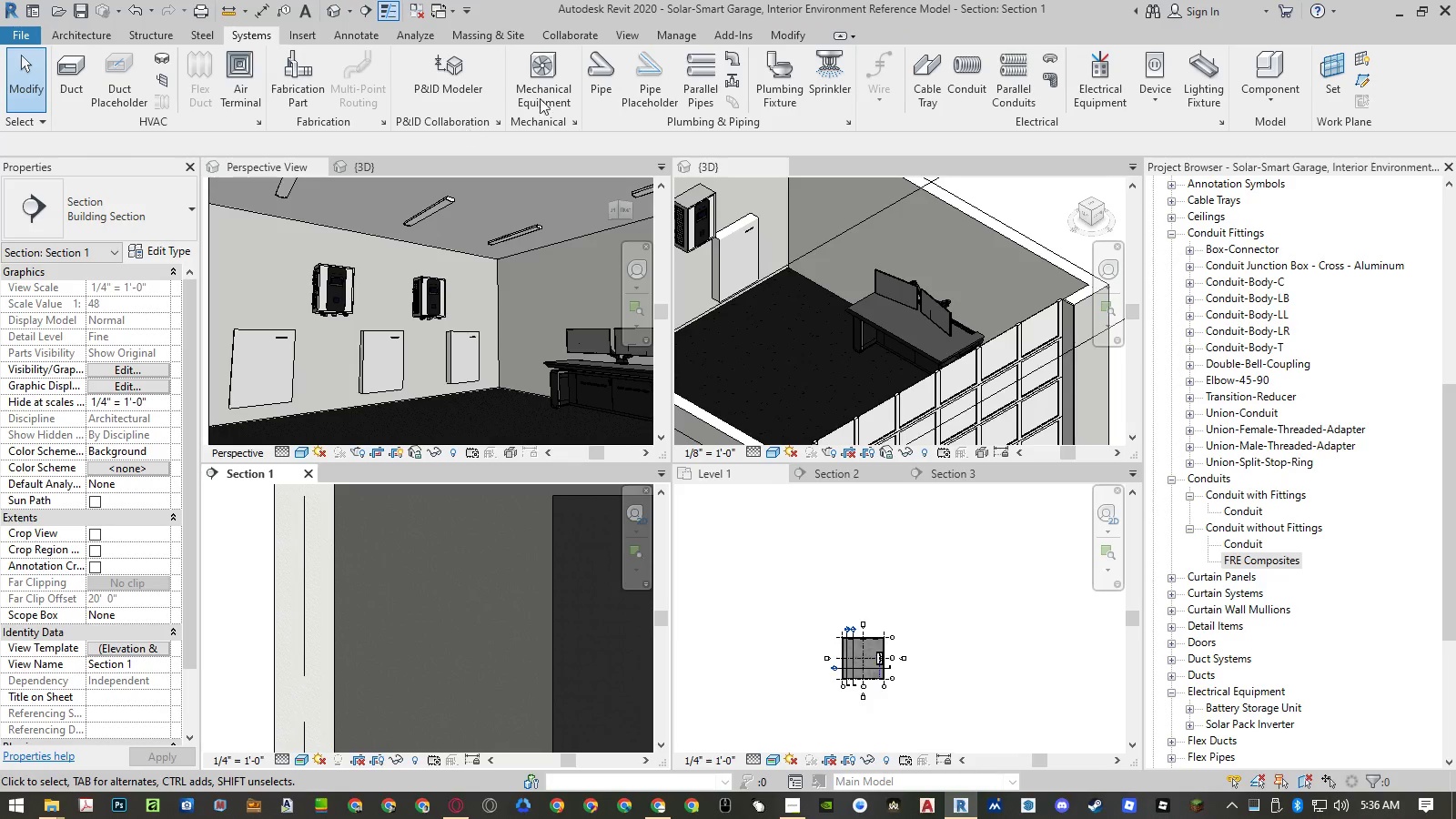 
left_click([677, 34])
 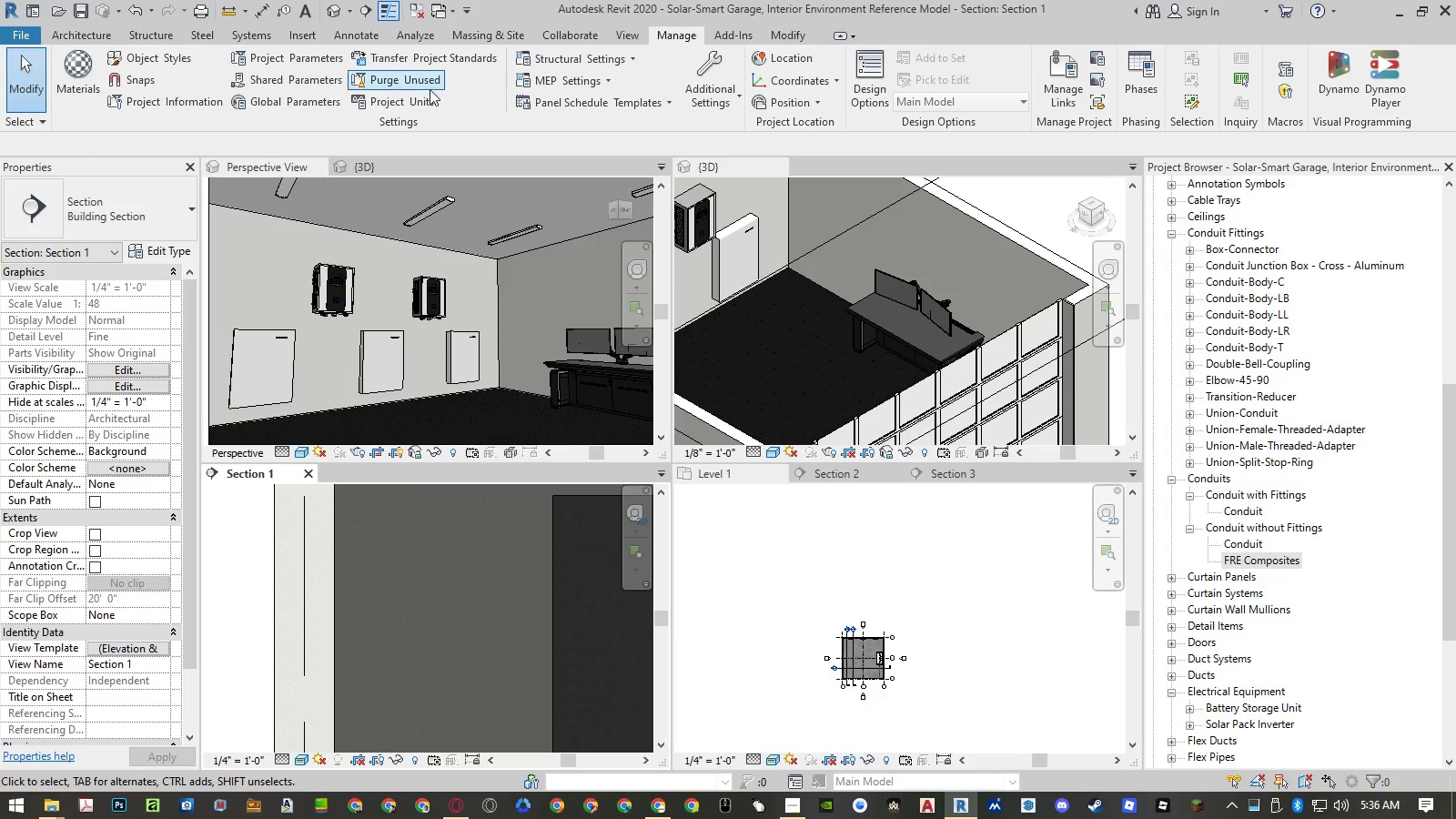 
left_click([428, 86])
 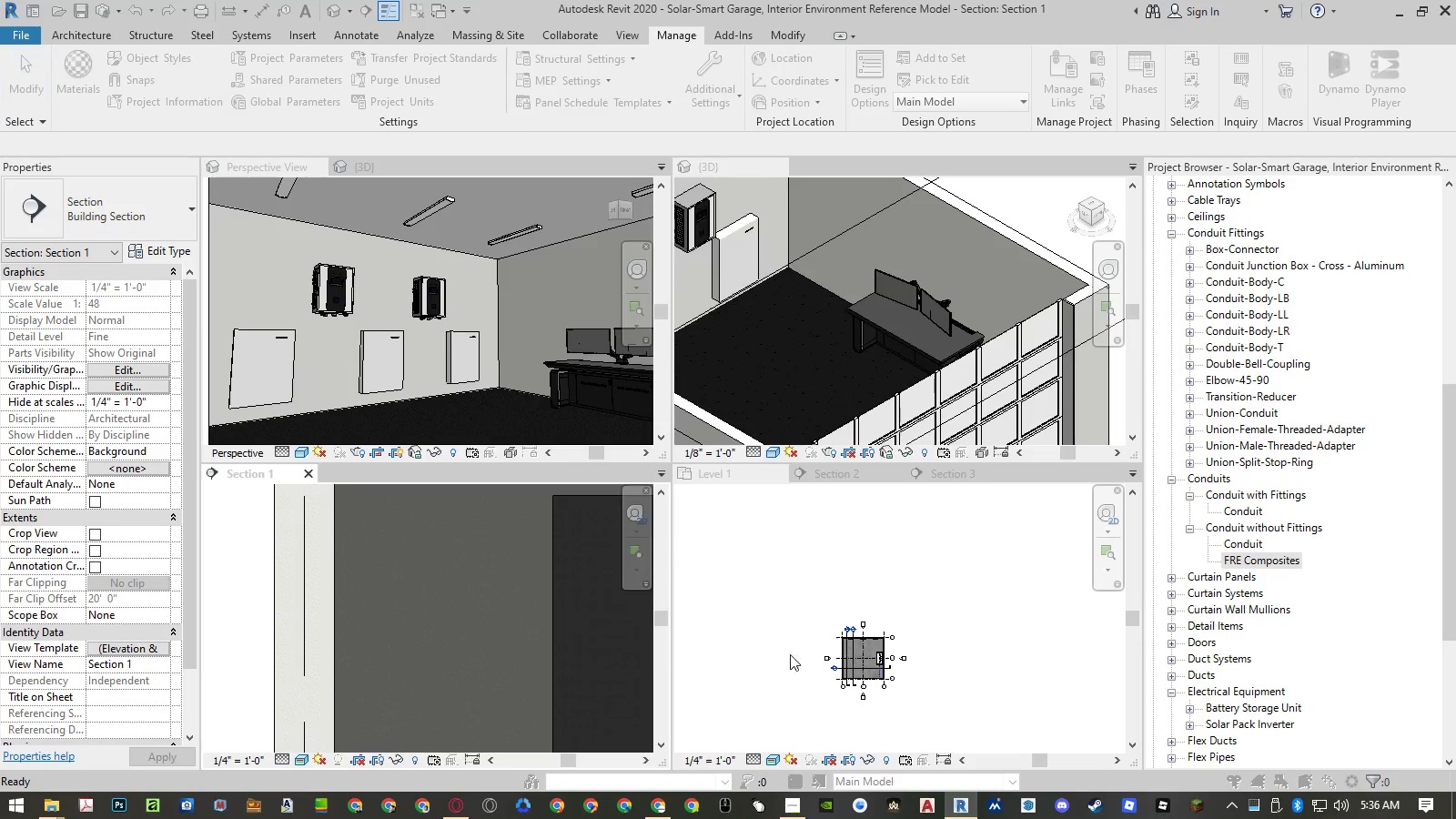 
left_click([790, 654])
 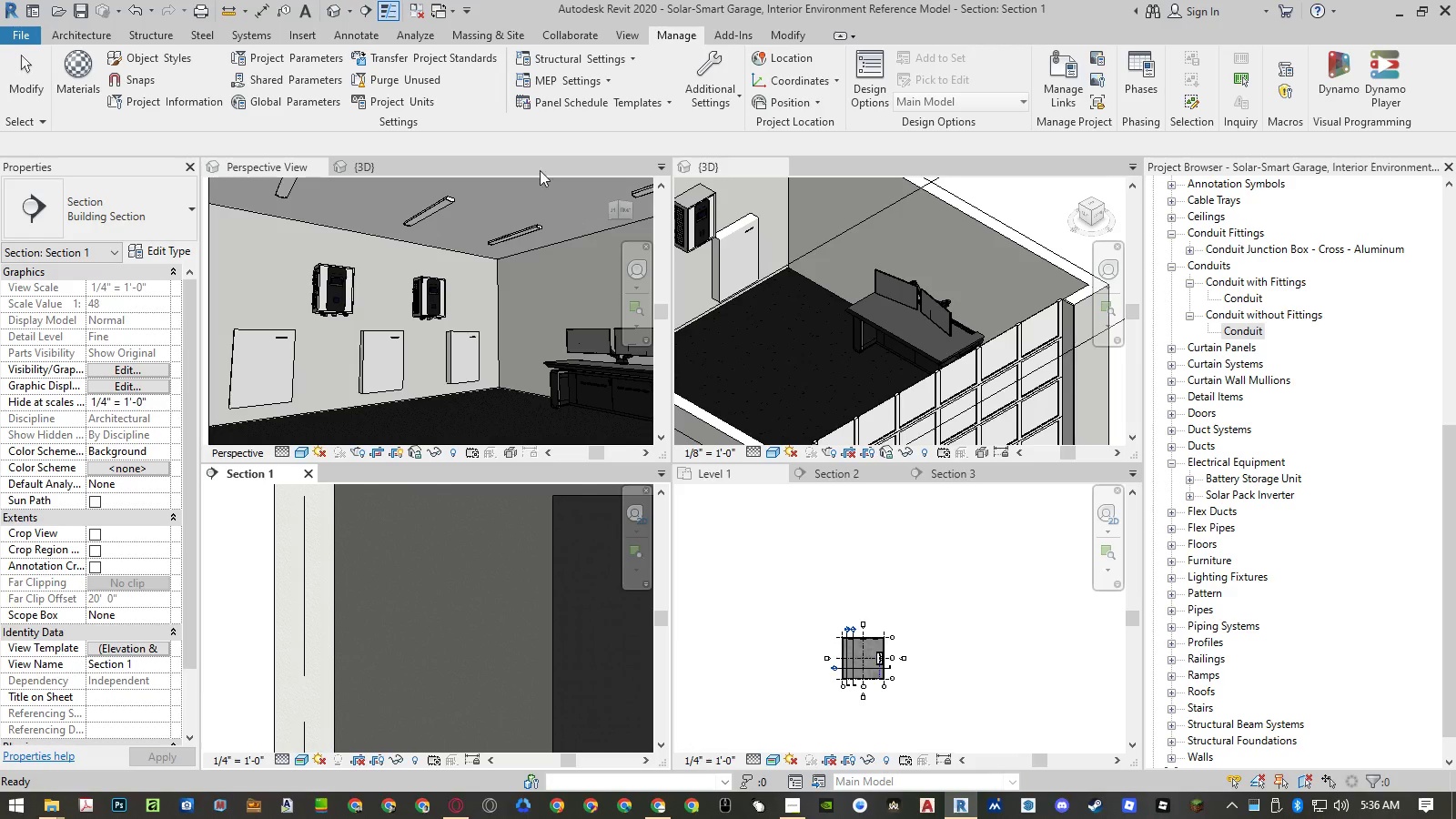 
left_click([412, 82])
 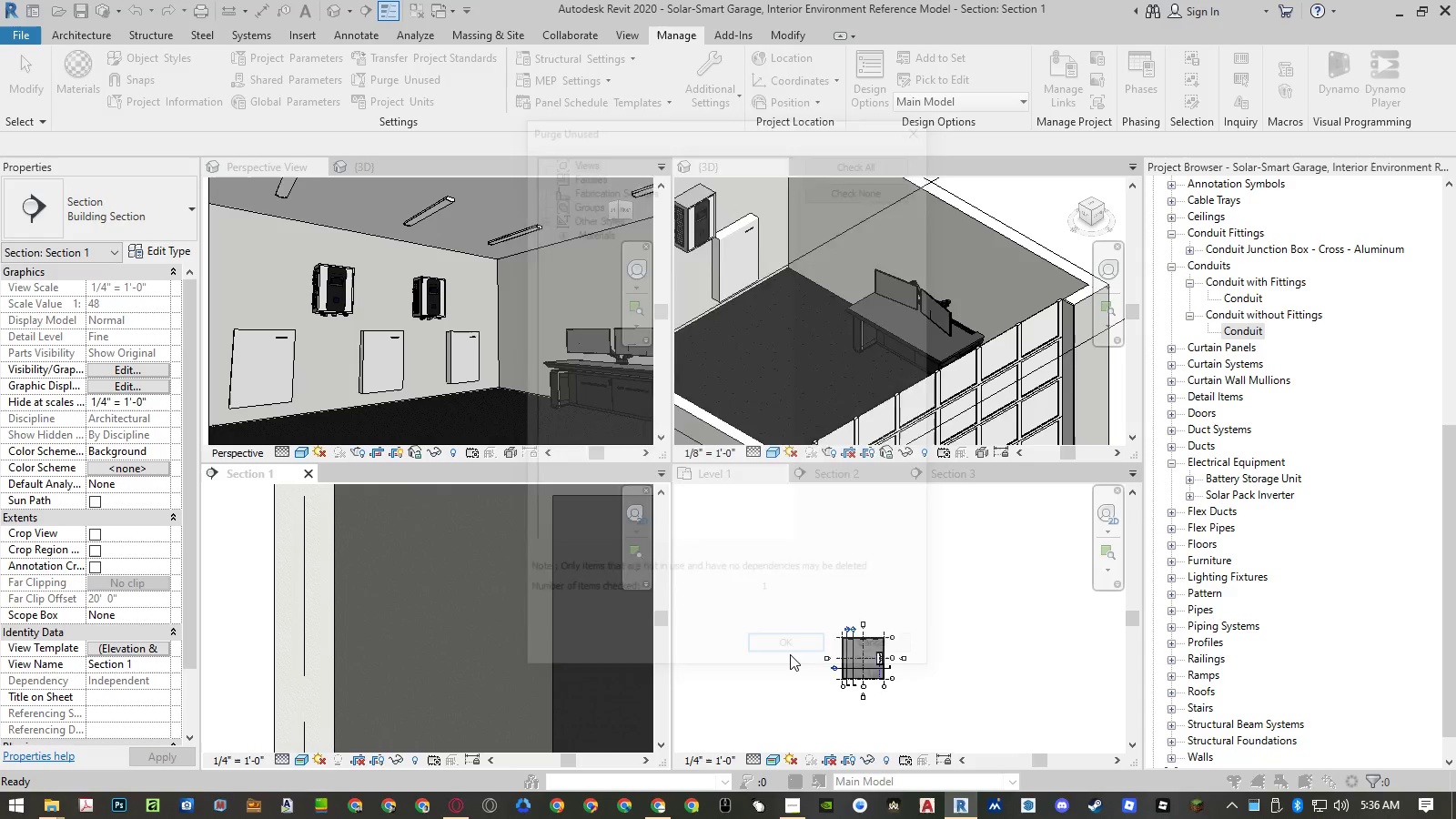 
left_click([790, 654])
 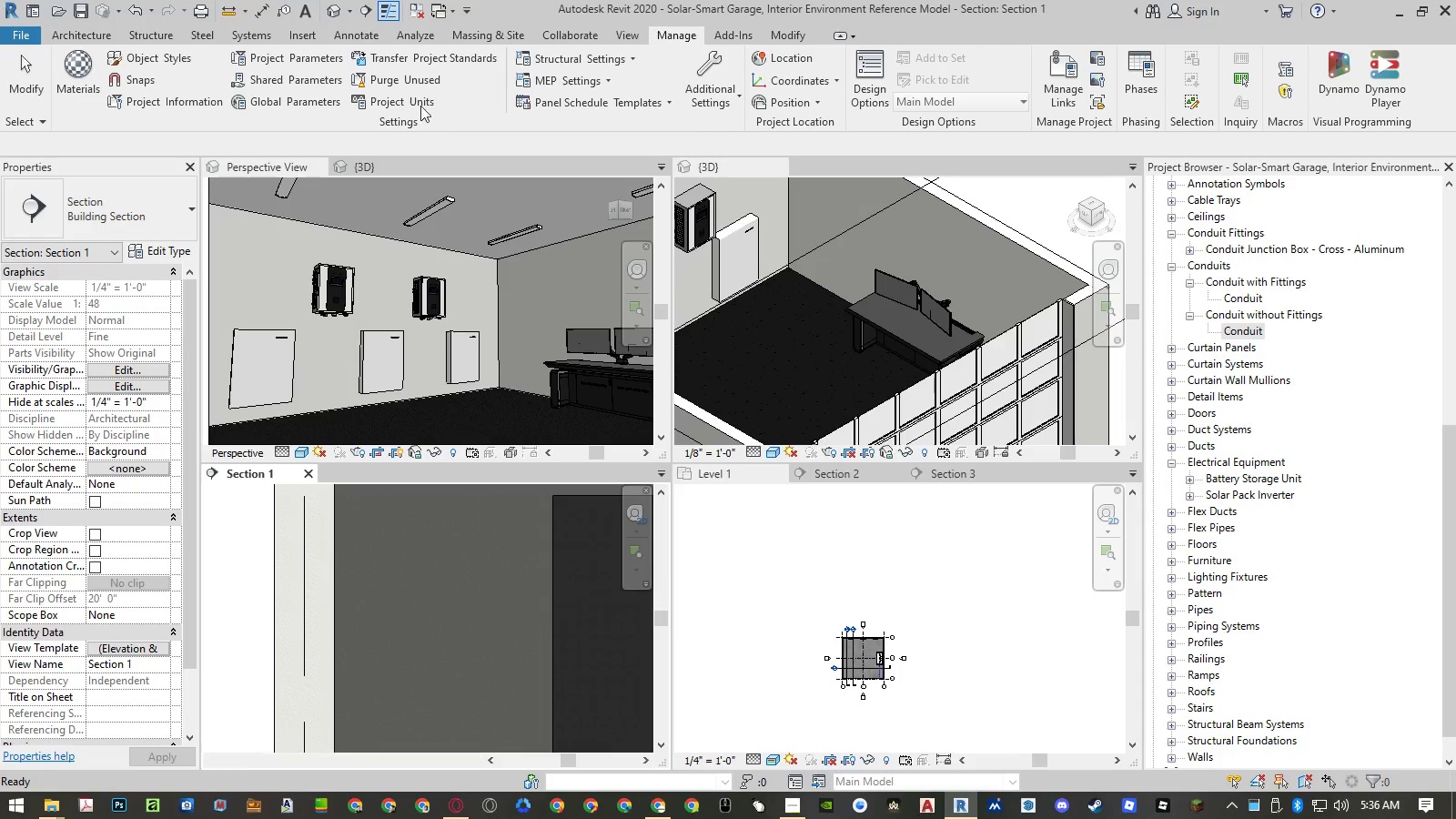 
left_click([401, 77])
 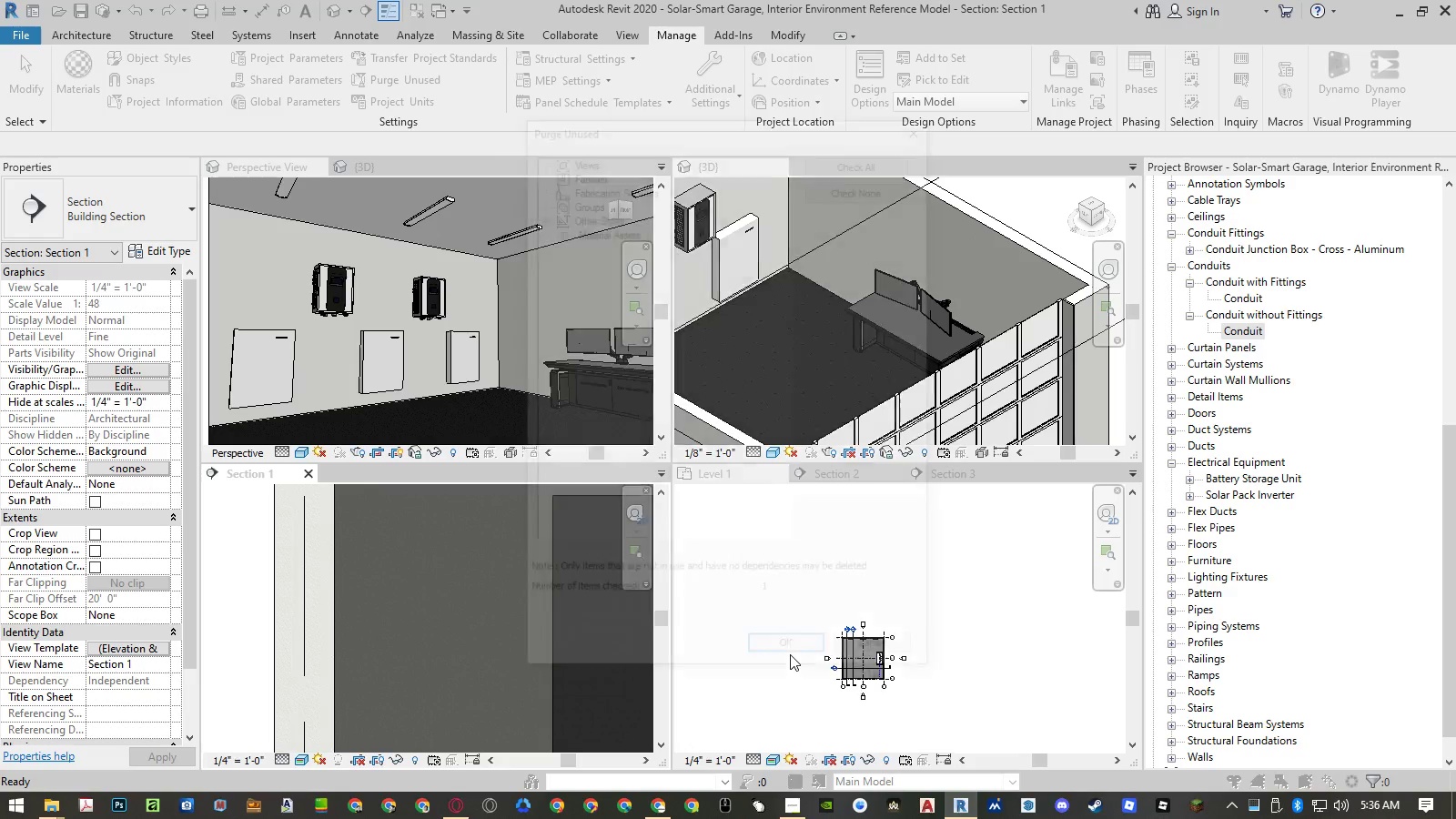 
left_click([790, 654])
 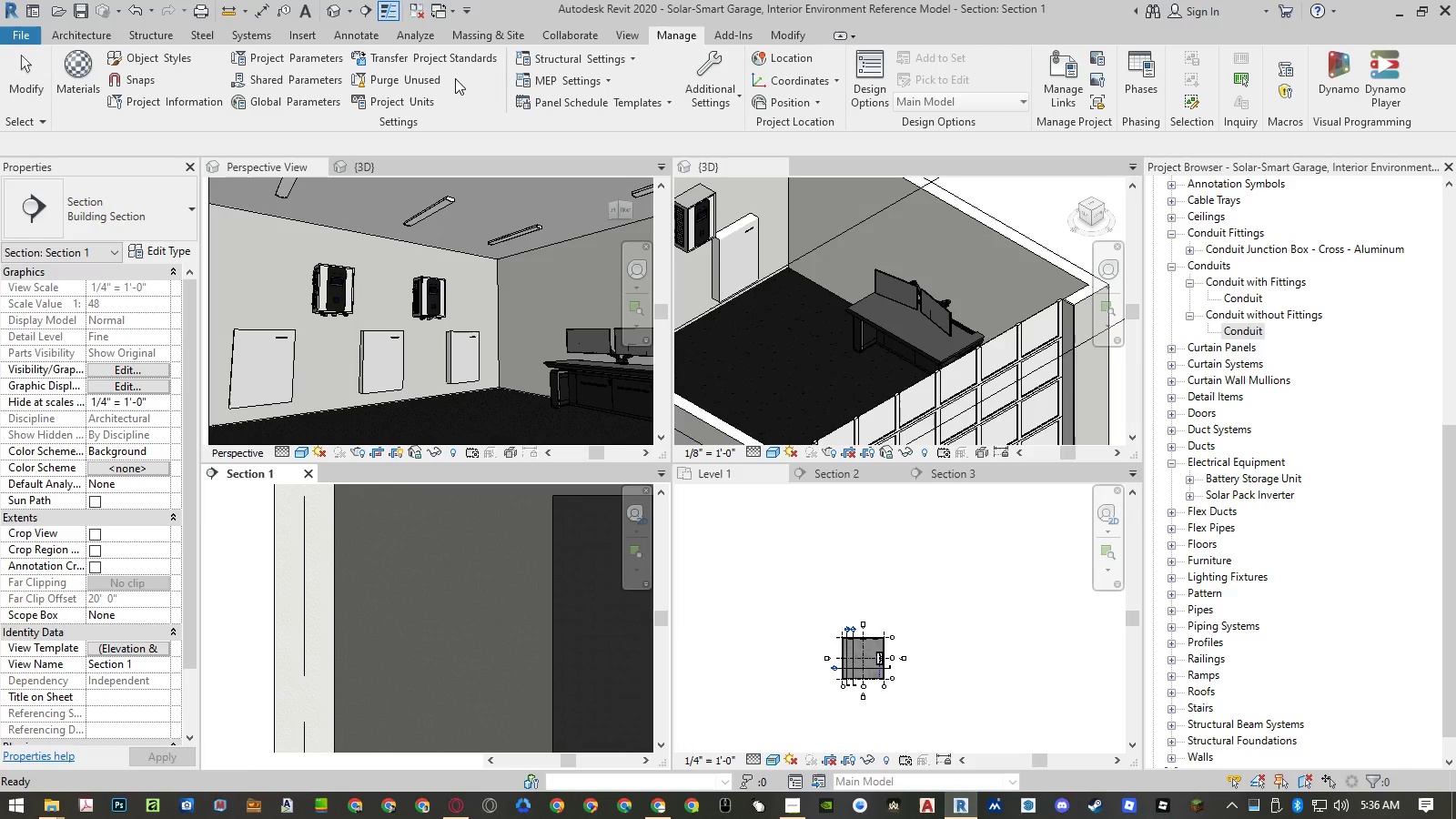 
left_click([437, 77])
 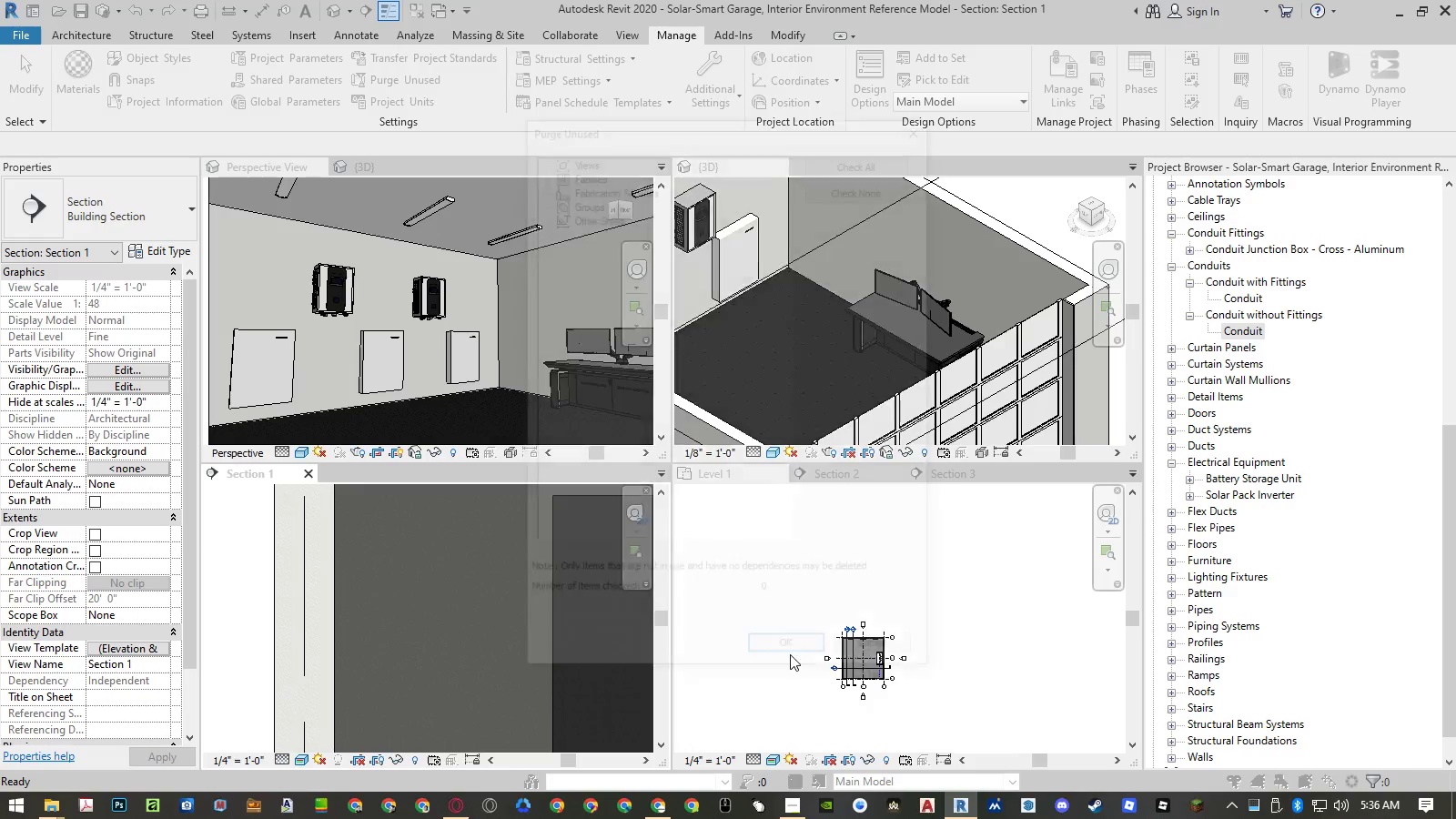 
left_click([790, 654])
 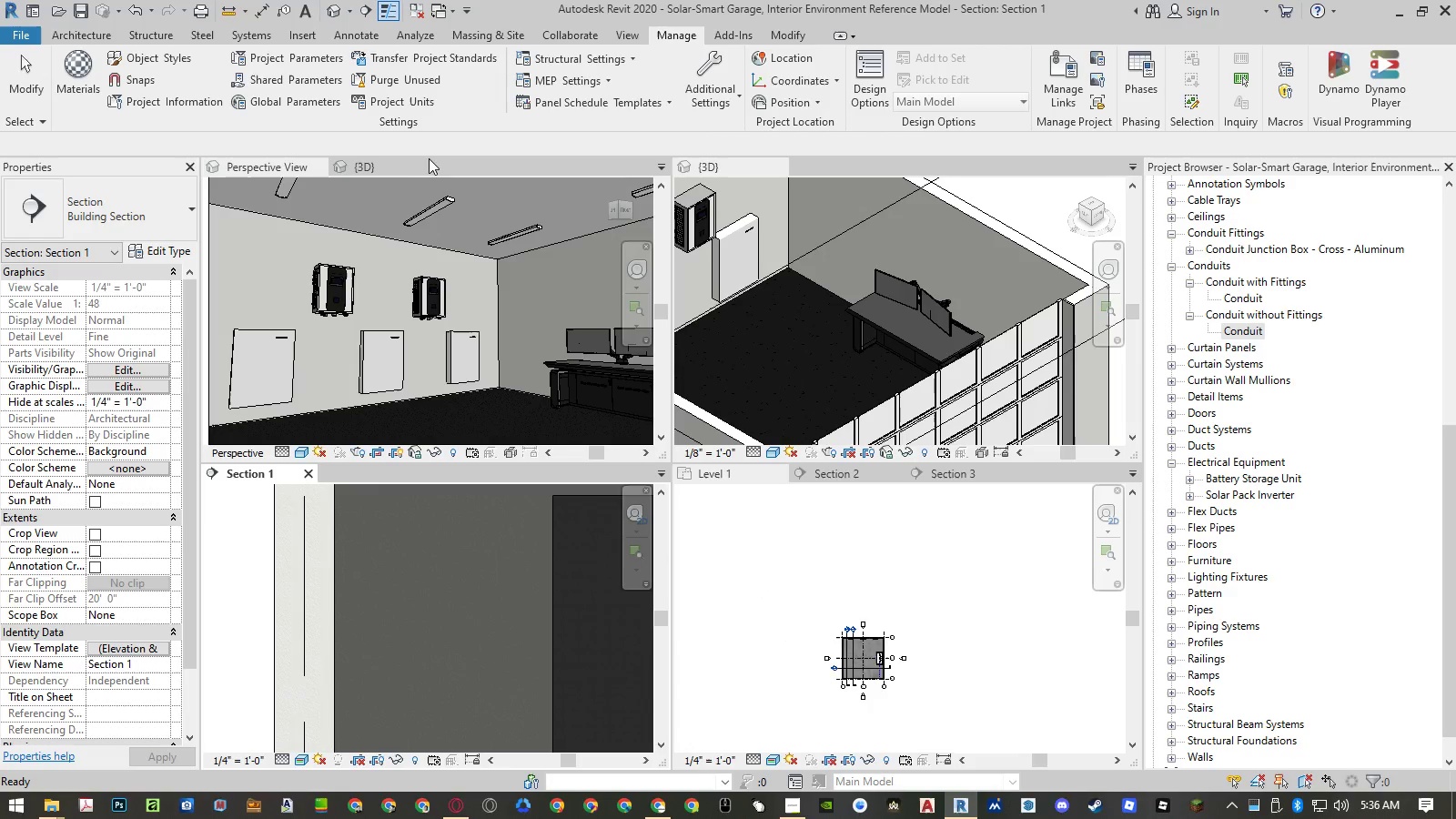 
left_click_drag(start_coordinate=[395, 167], to_coordinate=[266, 671])
 